 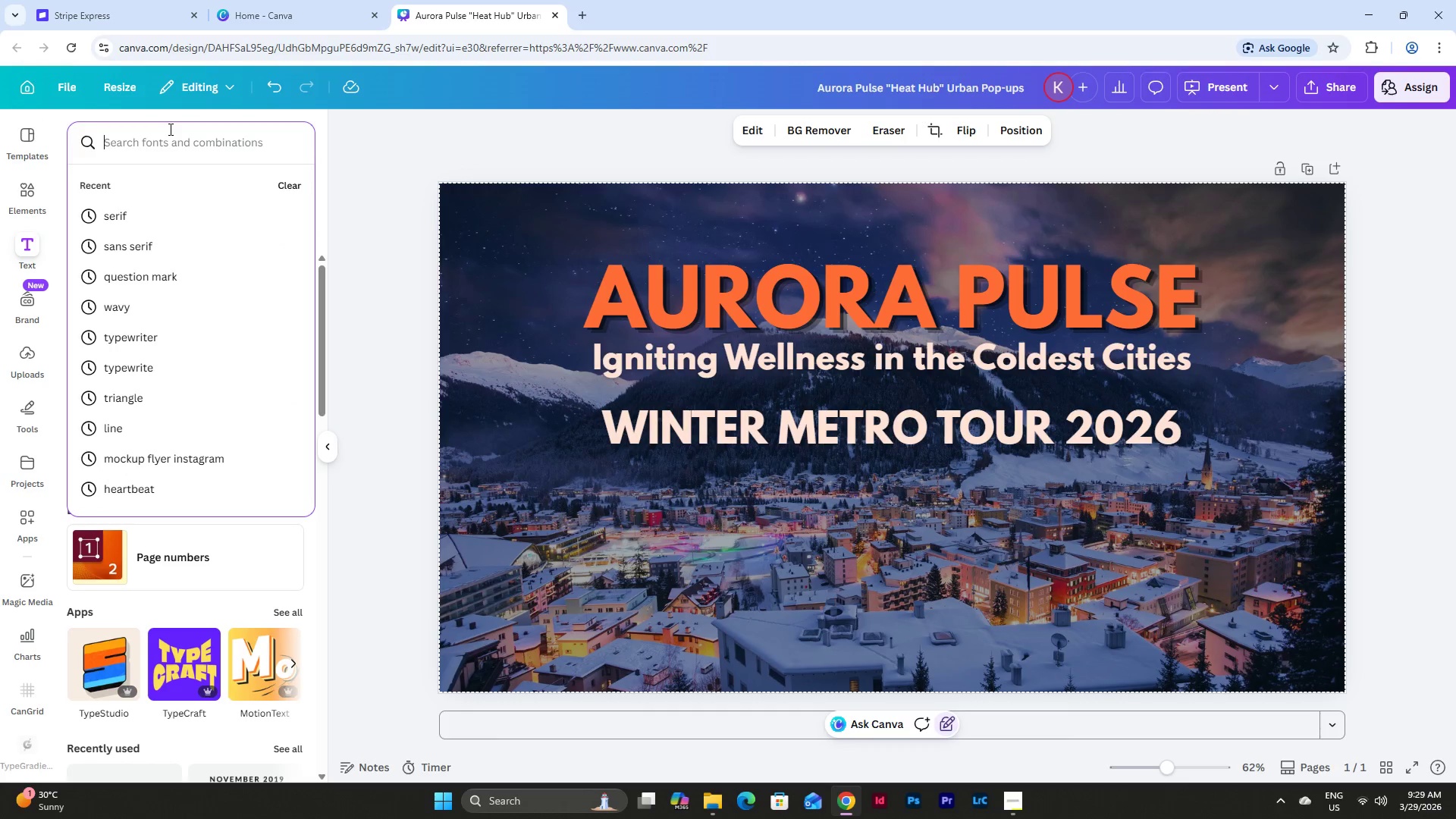 
type(sq)
 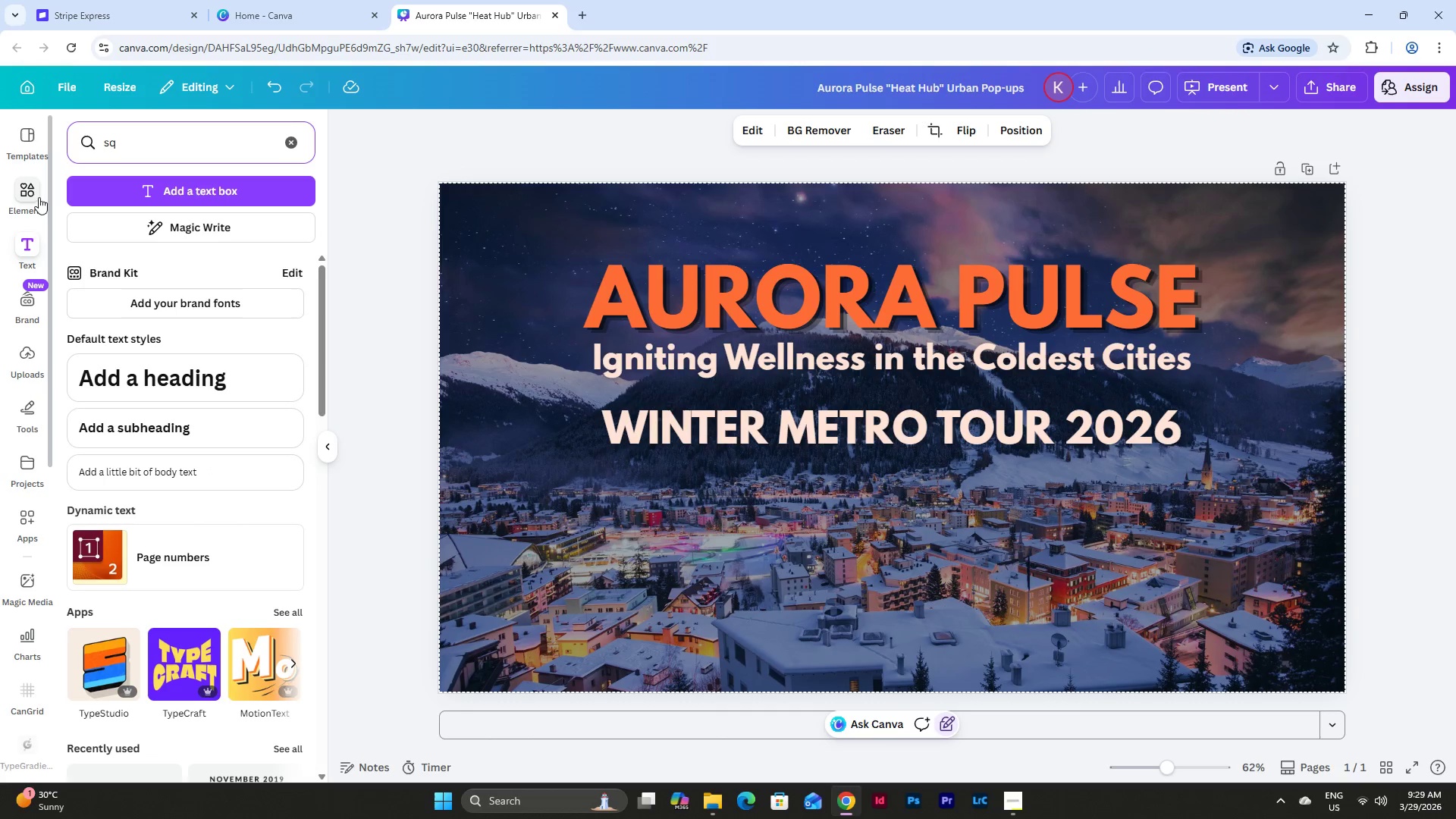 
double_click([173, 147])
 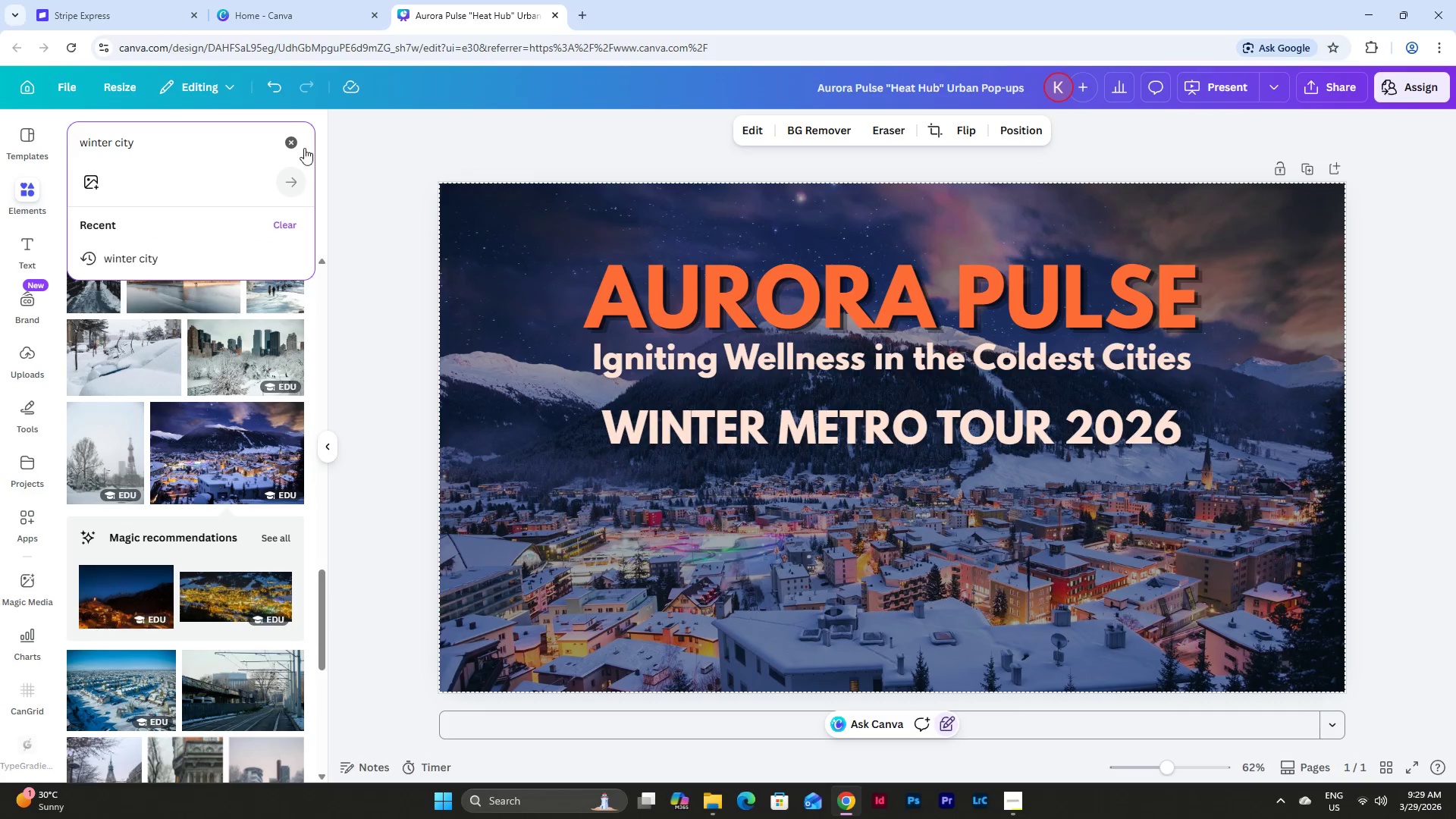 
left_click([293, 141])
 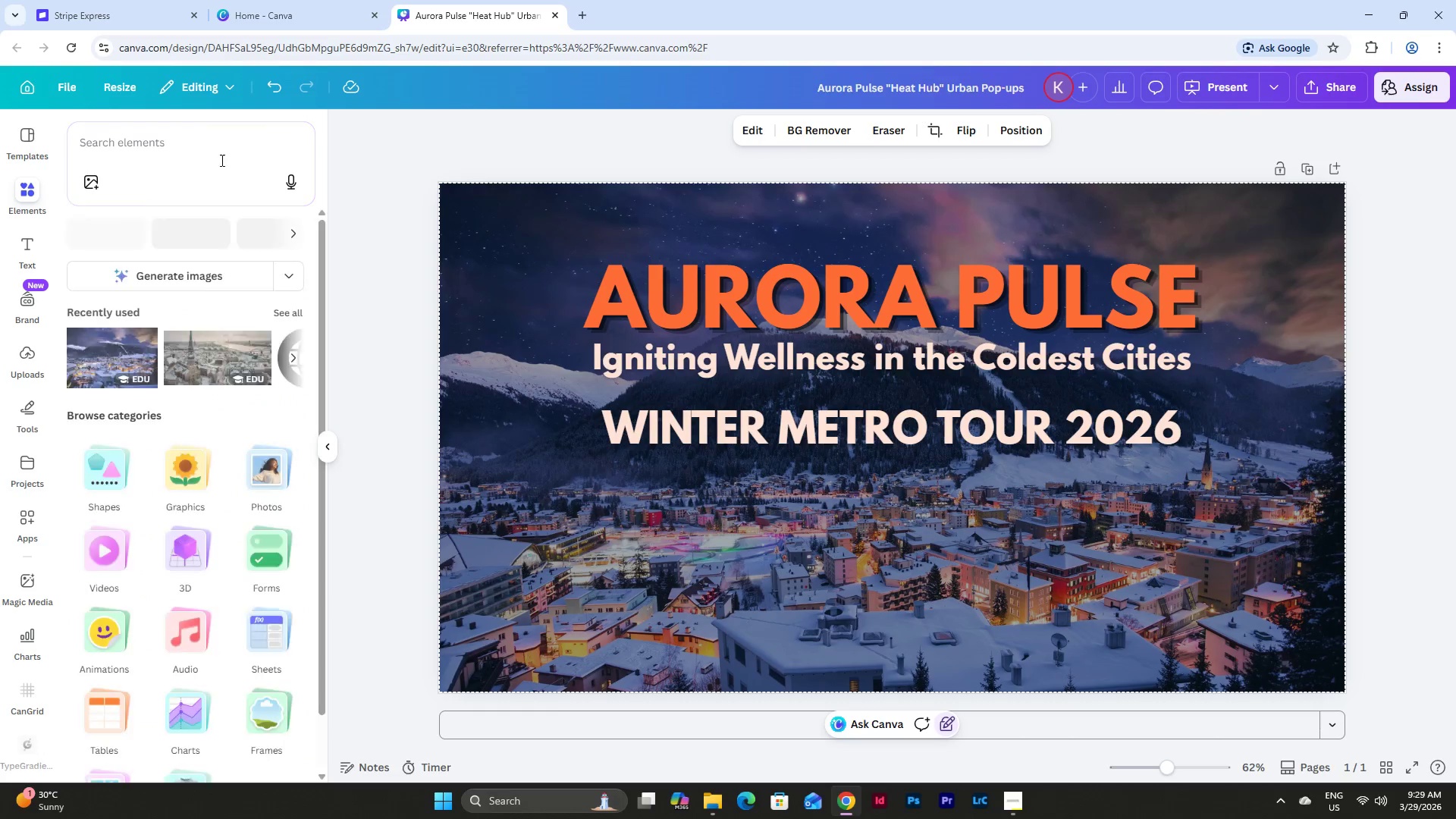 
mouse_move([209, 180])
 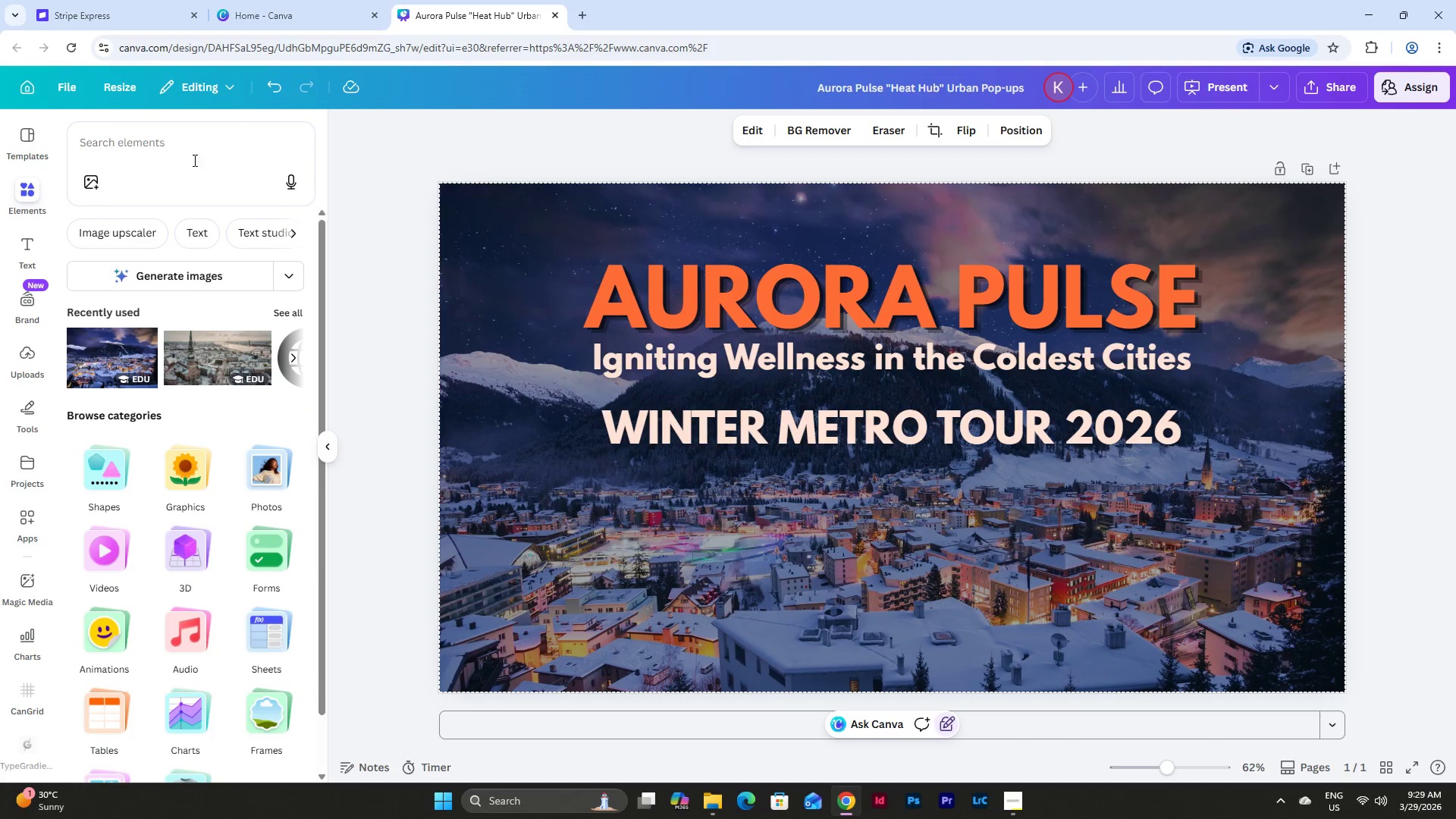 
left_click([189, 154])
 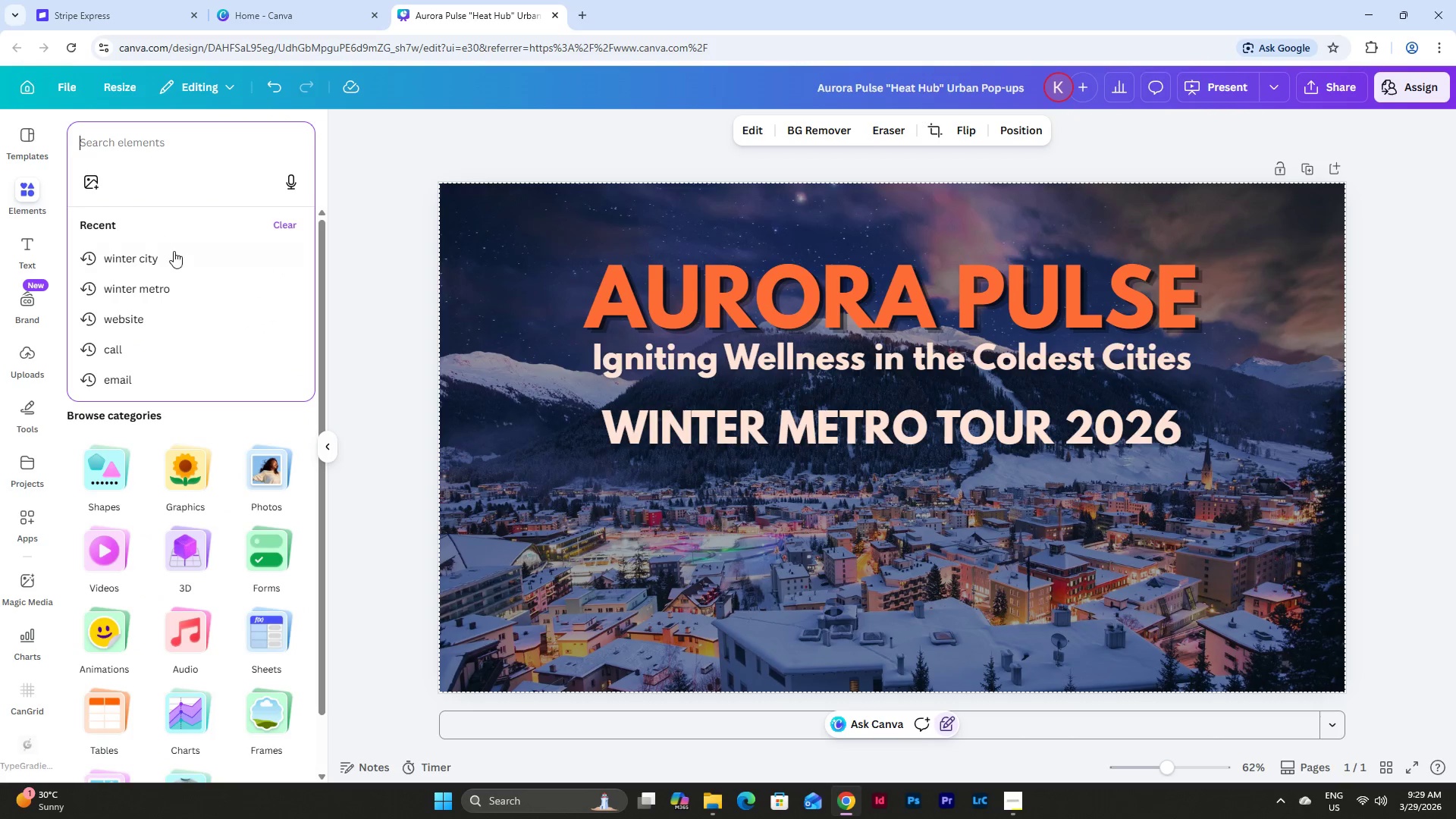 
left_click([173, 262])
 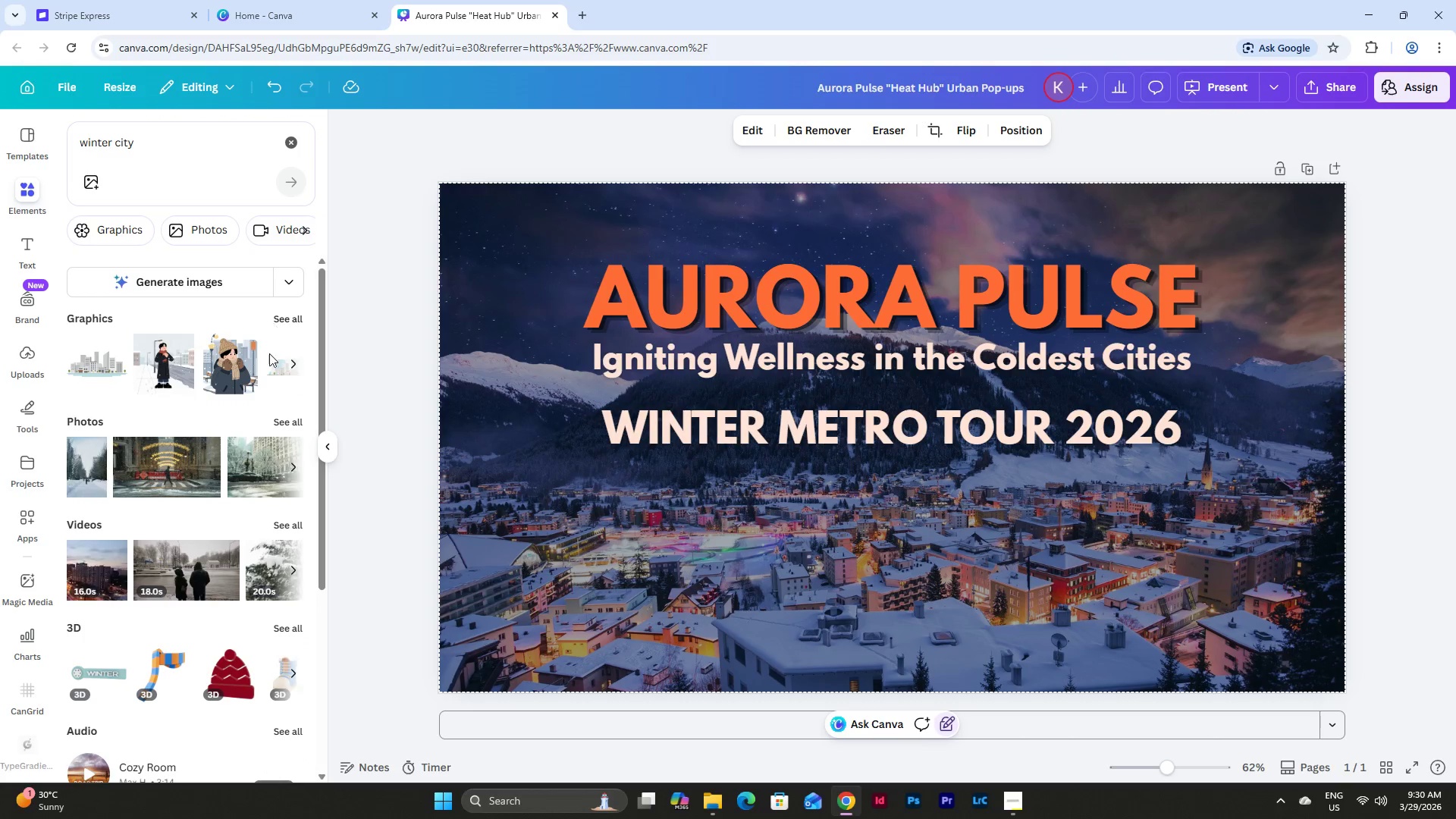 
left_click([287, 419])
 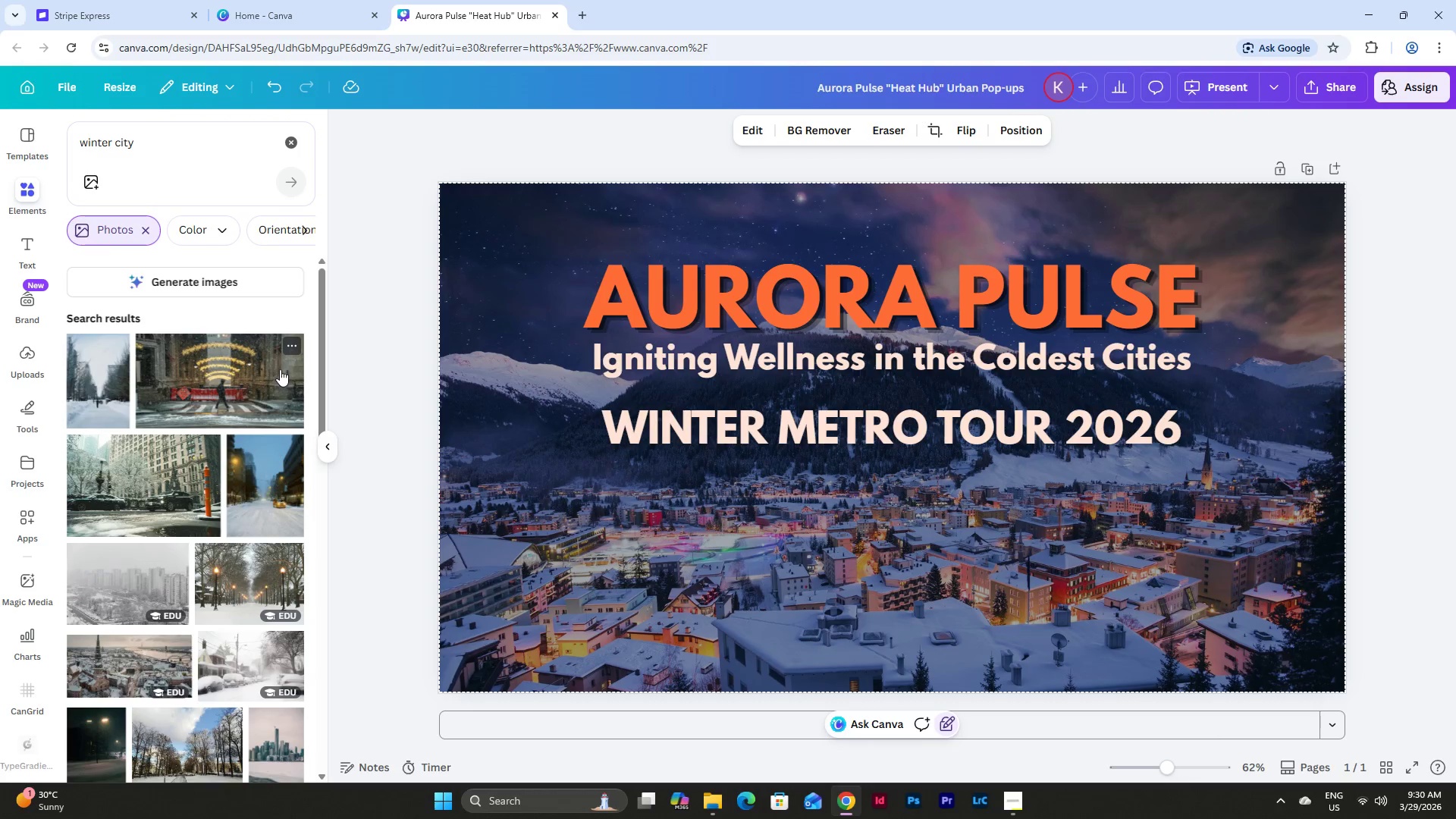 
scroll: coordinate [280, 368], scroll_direction: down, amount: 8.0
 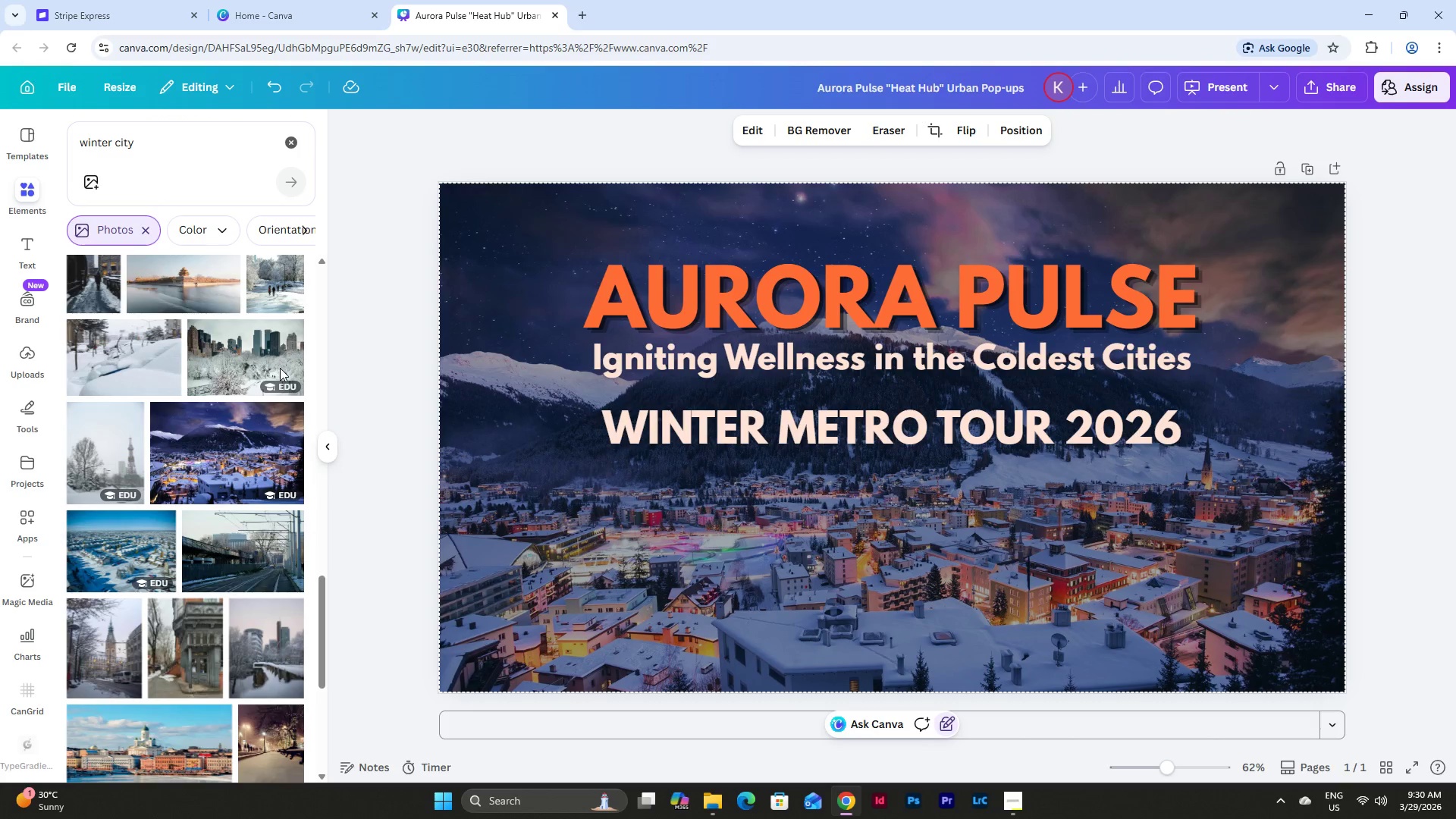 
left_click([287, 408])
 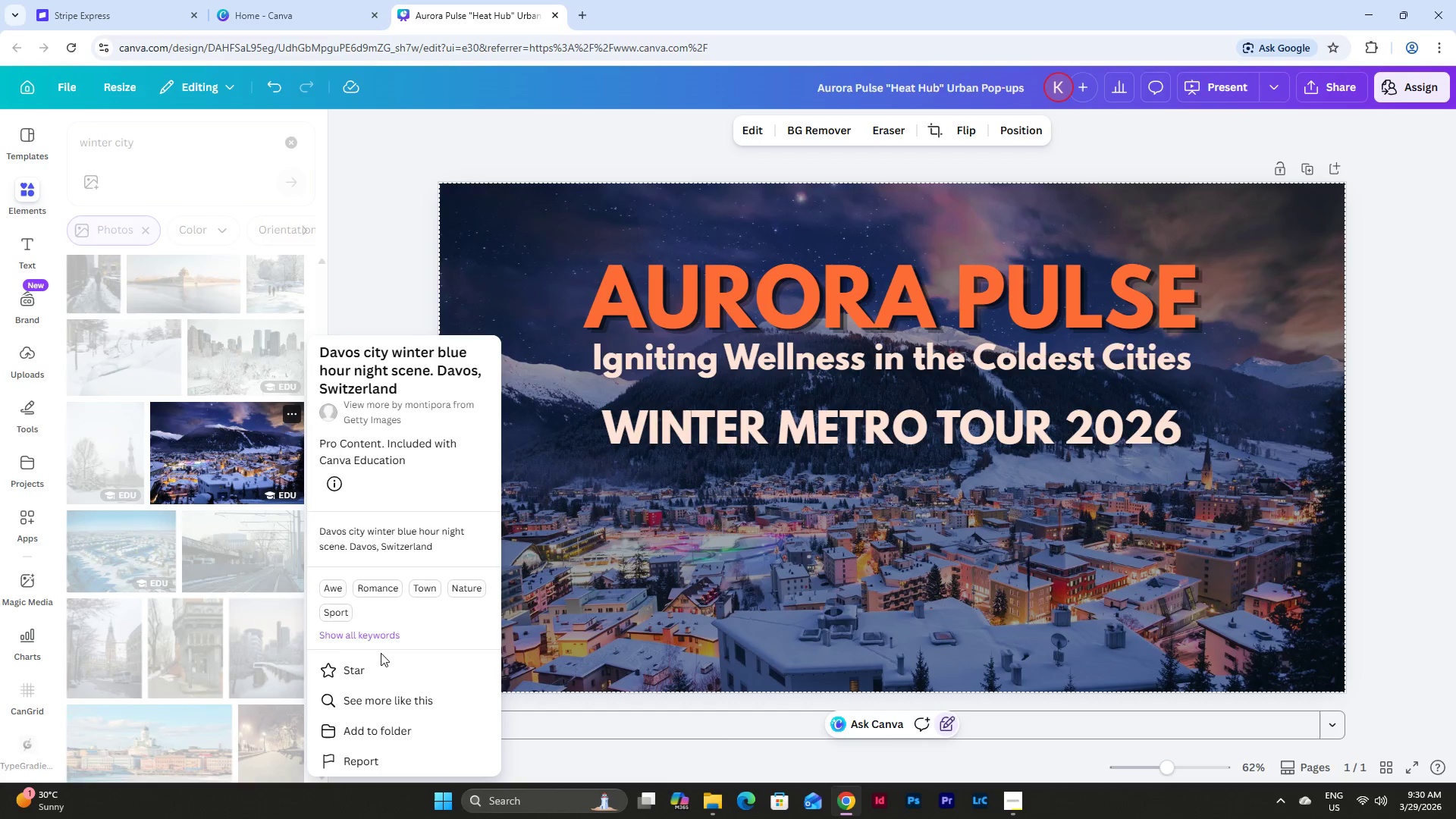 
left_click([383, 693])
 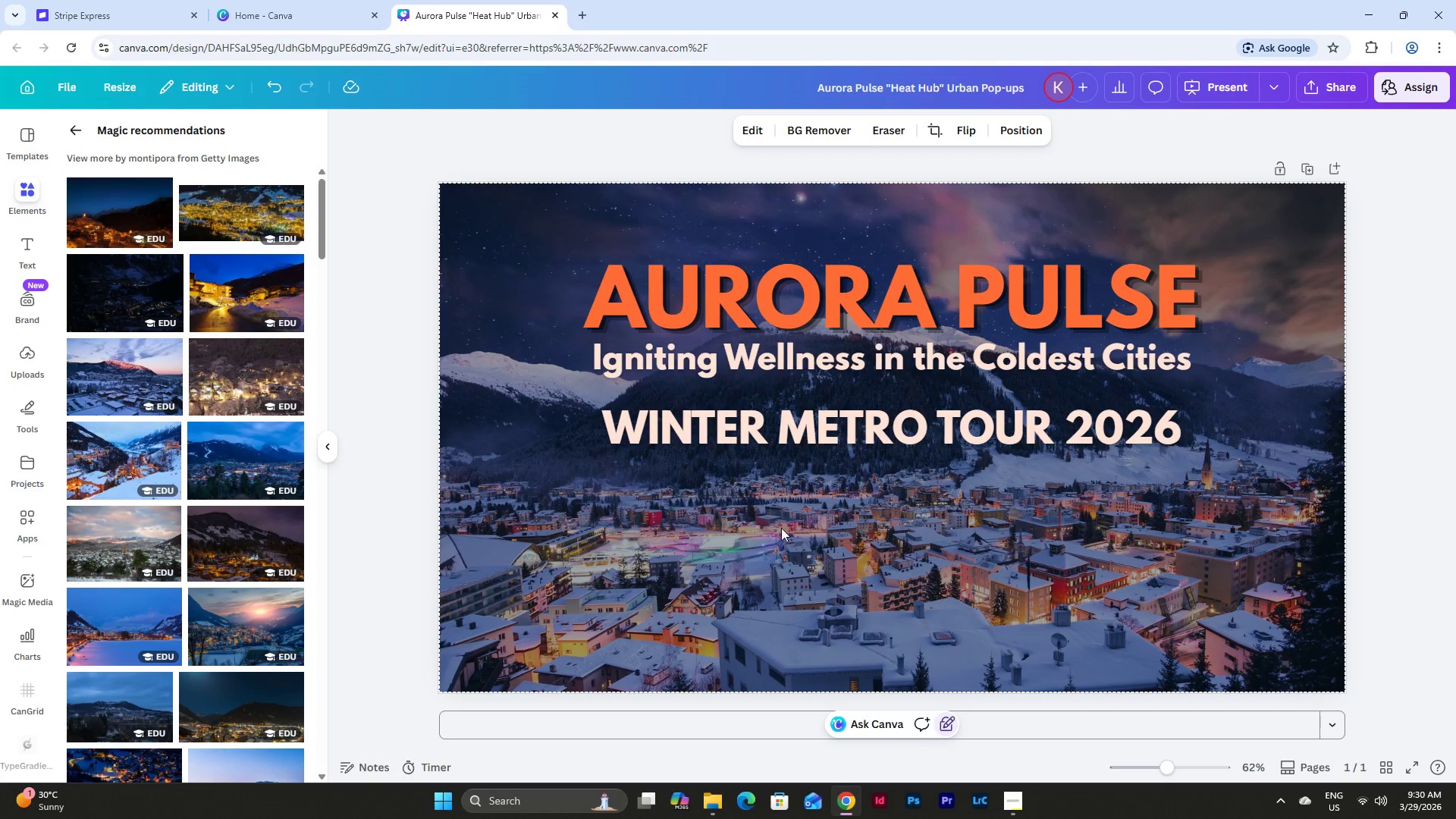 
left_click([1306, 165])
 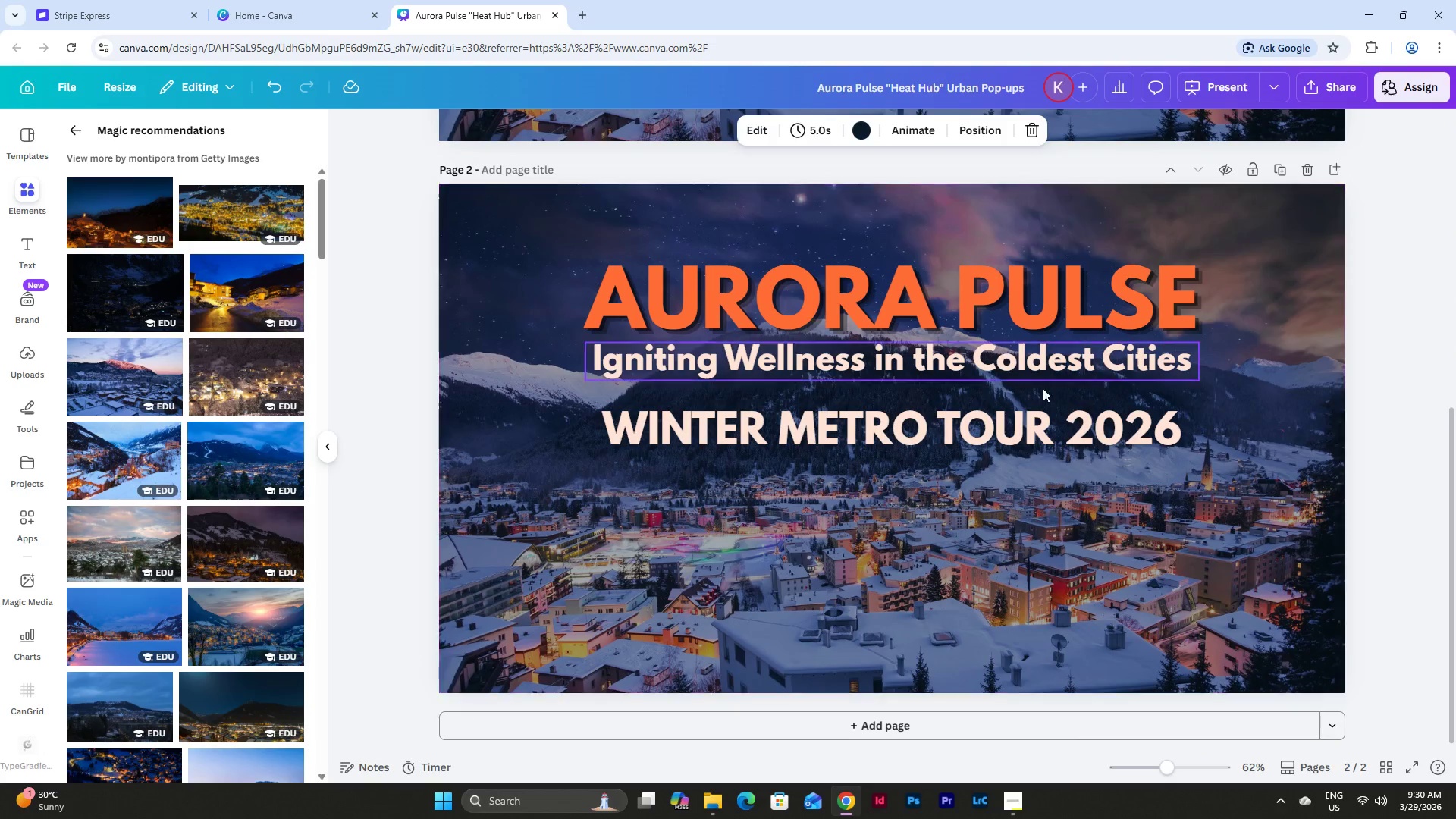 
left_click([977, 526])
 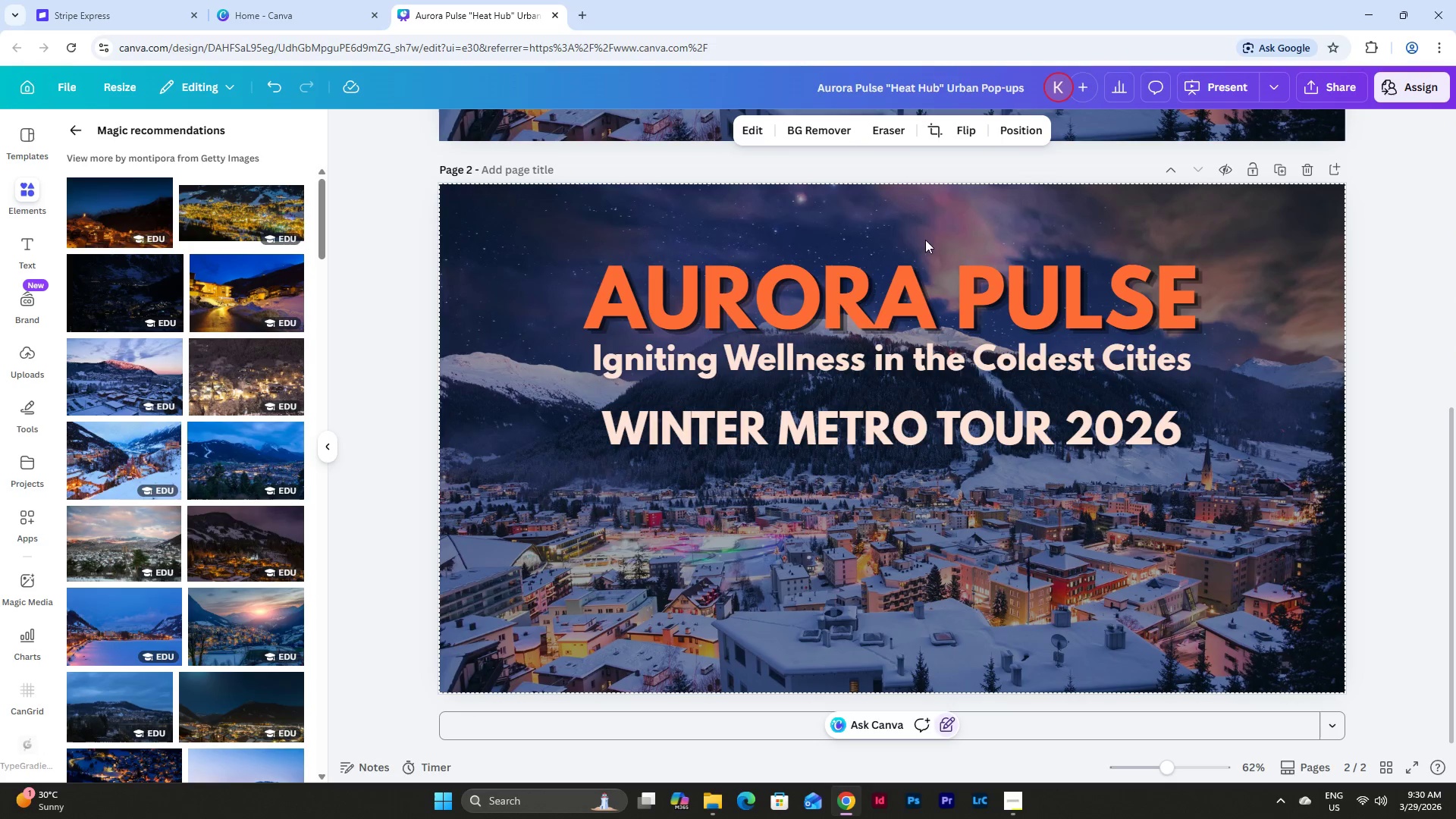 
left_click([924, 208])
 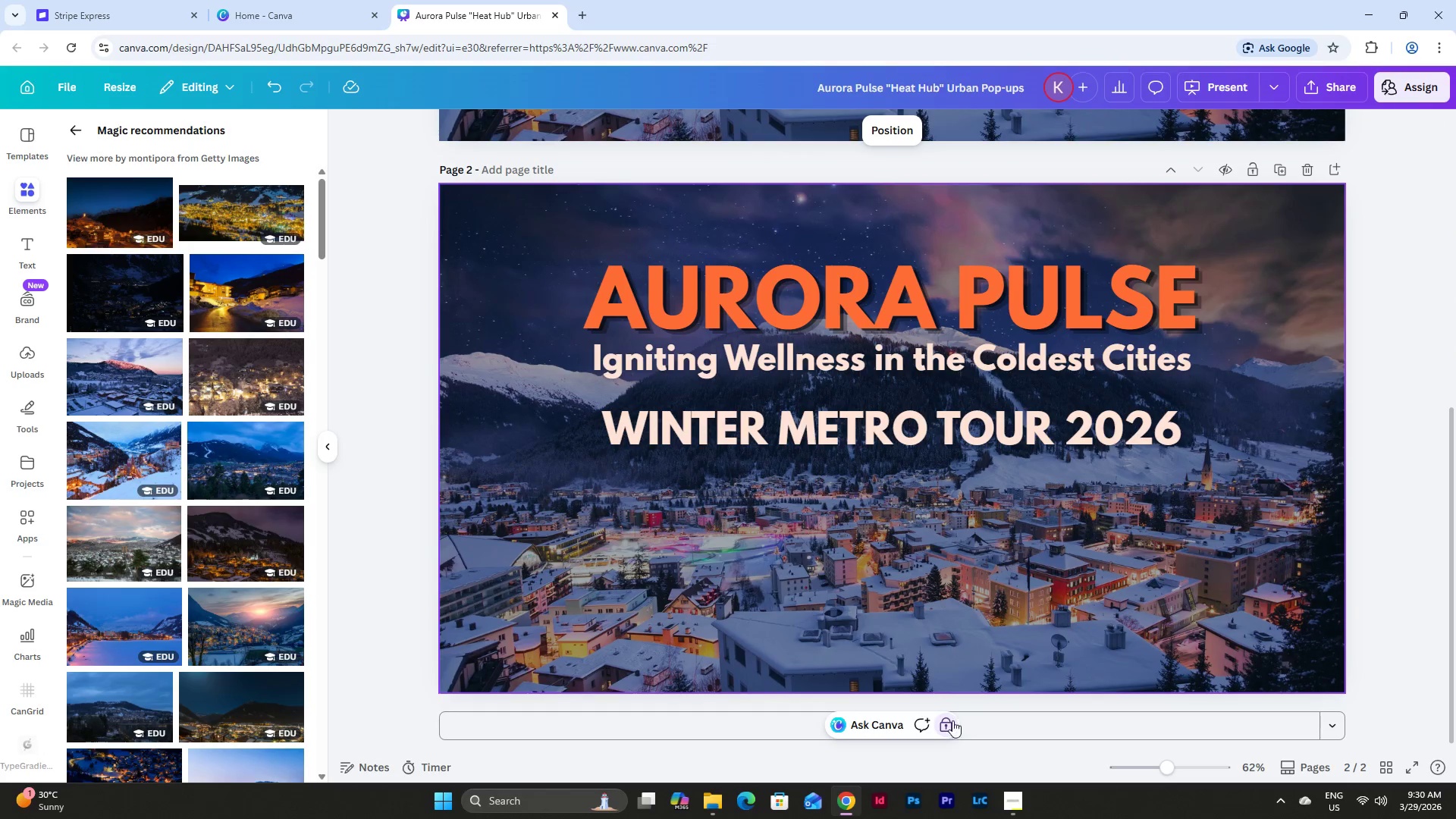 
left_click([948, 722])
 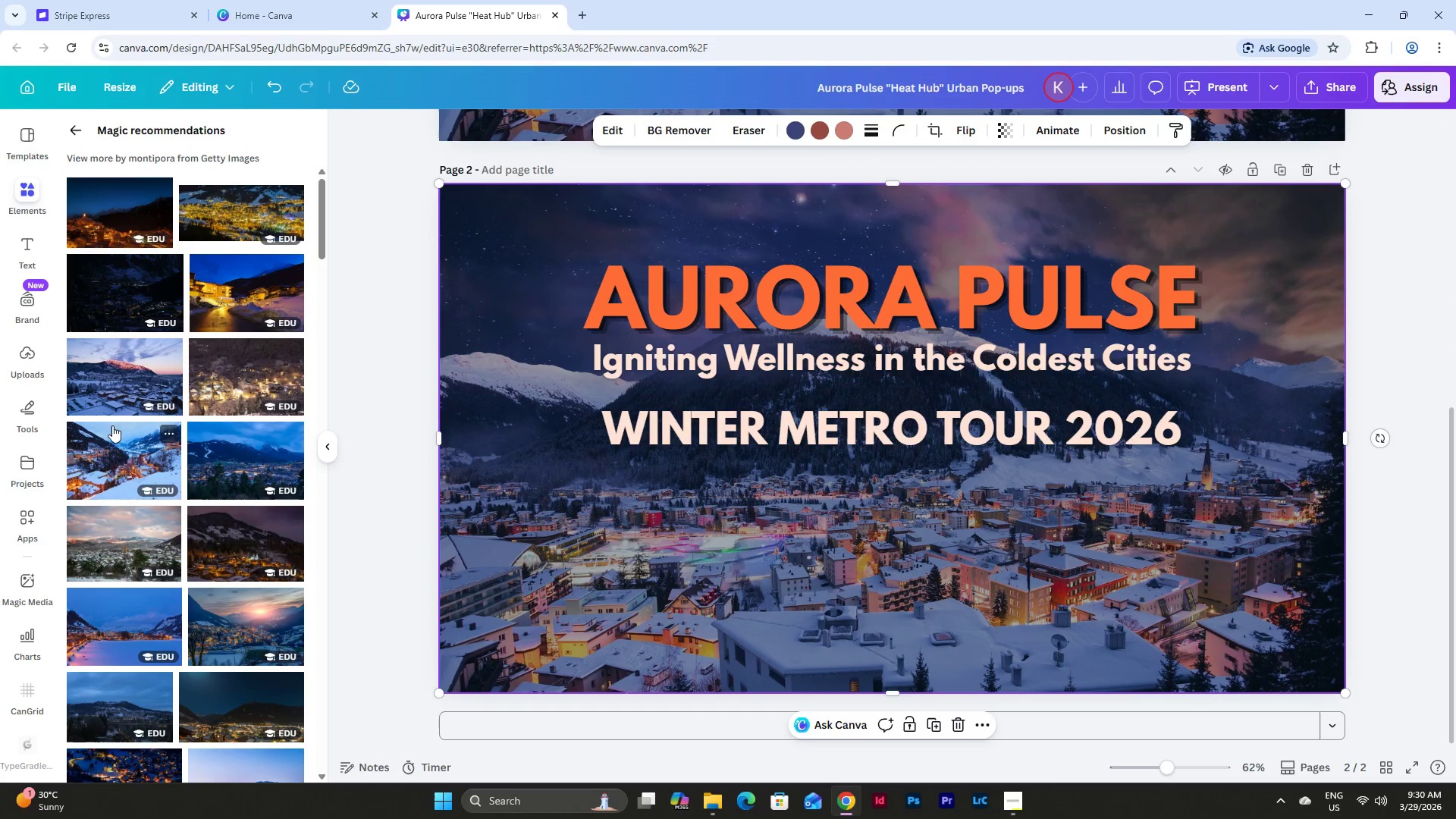 
left_click_drag(start_coordinate=[109, 444], to_coordinate=[611, 529])
 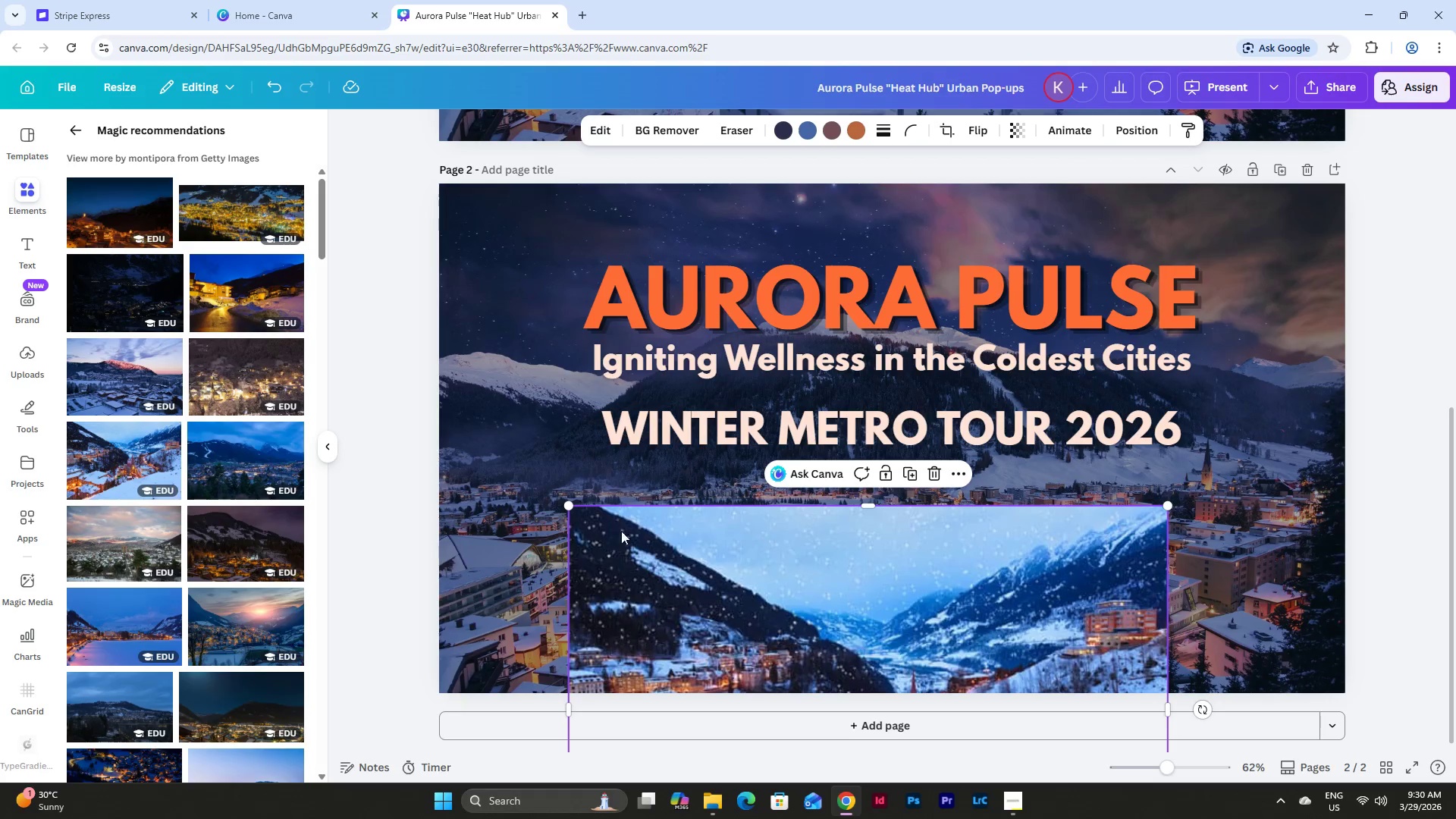 
left_click_drag(start_coordinate=[733, 588], to_coordinate=[560, 361])
 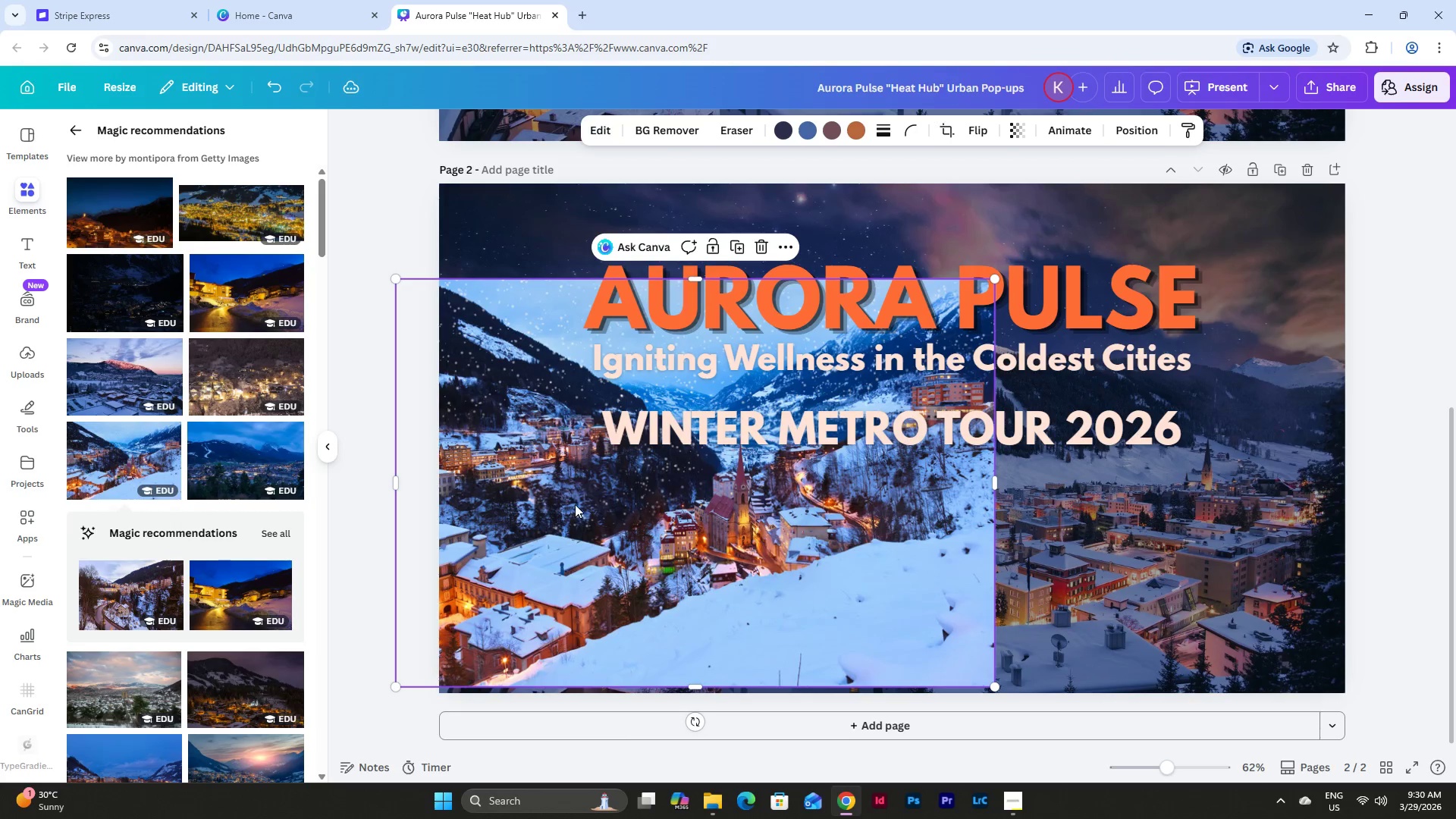 
left_click_drag(start_coordinate=[575, 504], to_coordinate=[617, 407])
 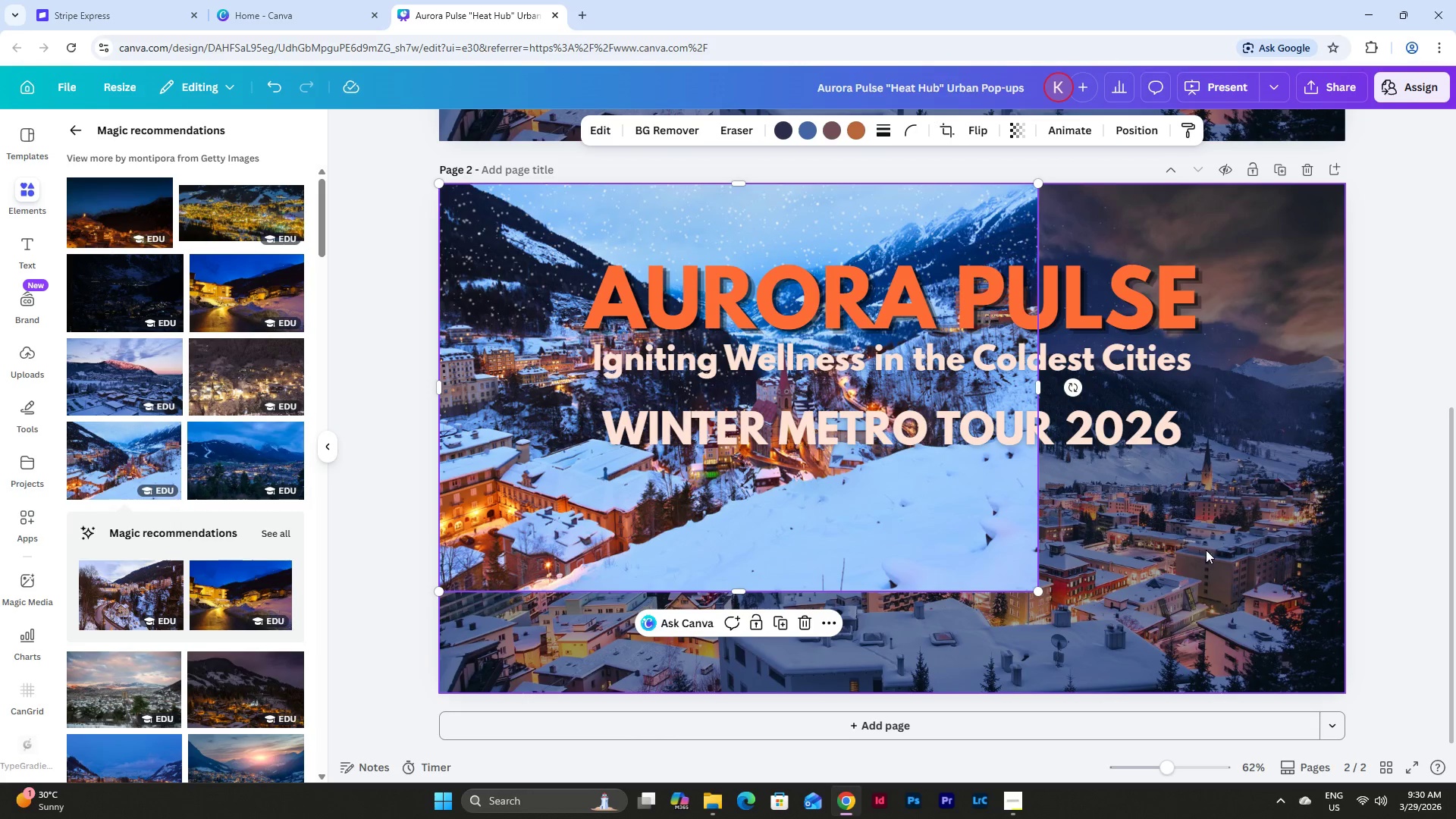 
left_click([1206, 550])
 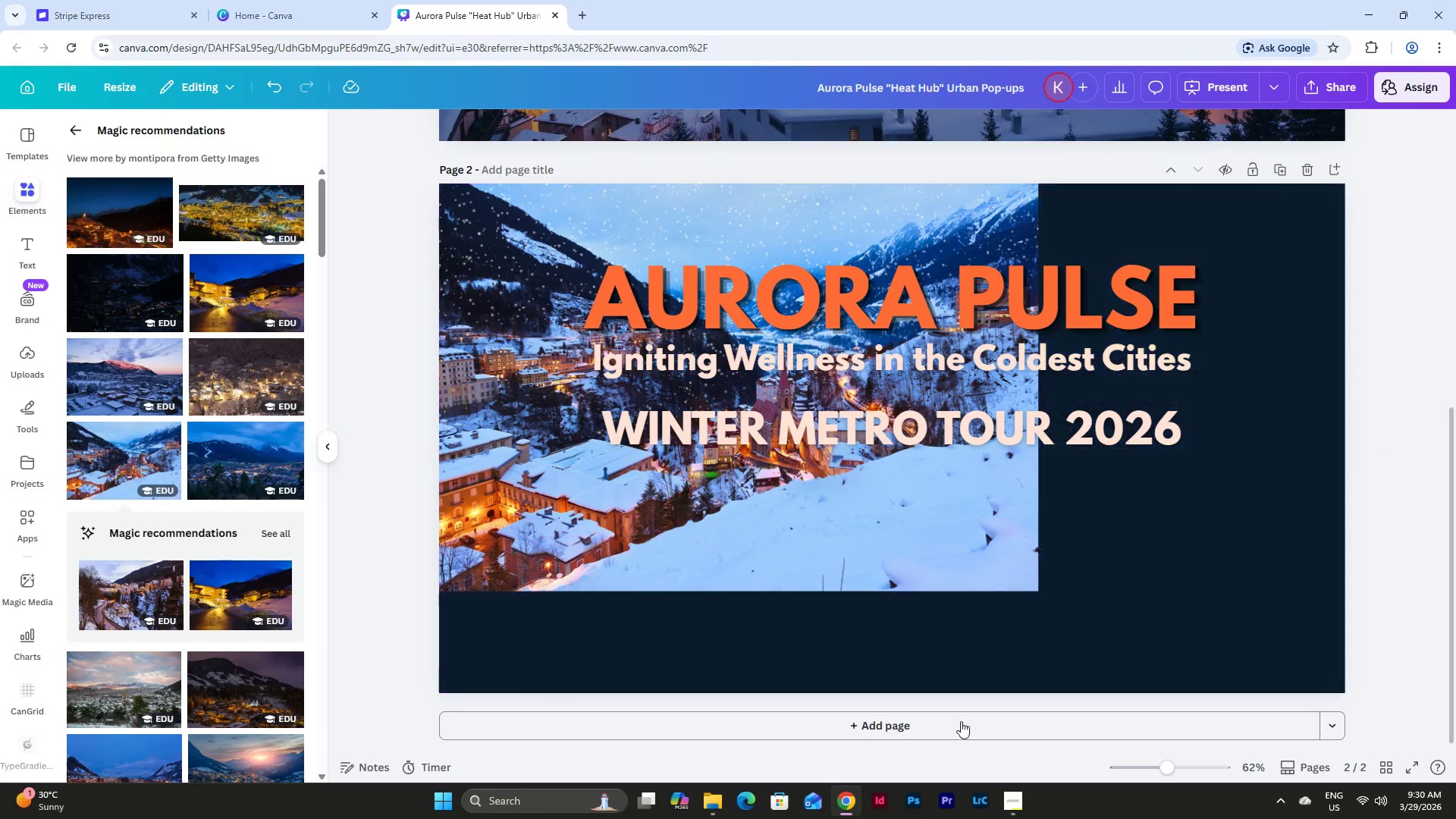 
left_click([980, 534])
 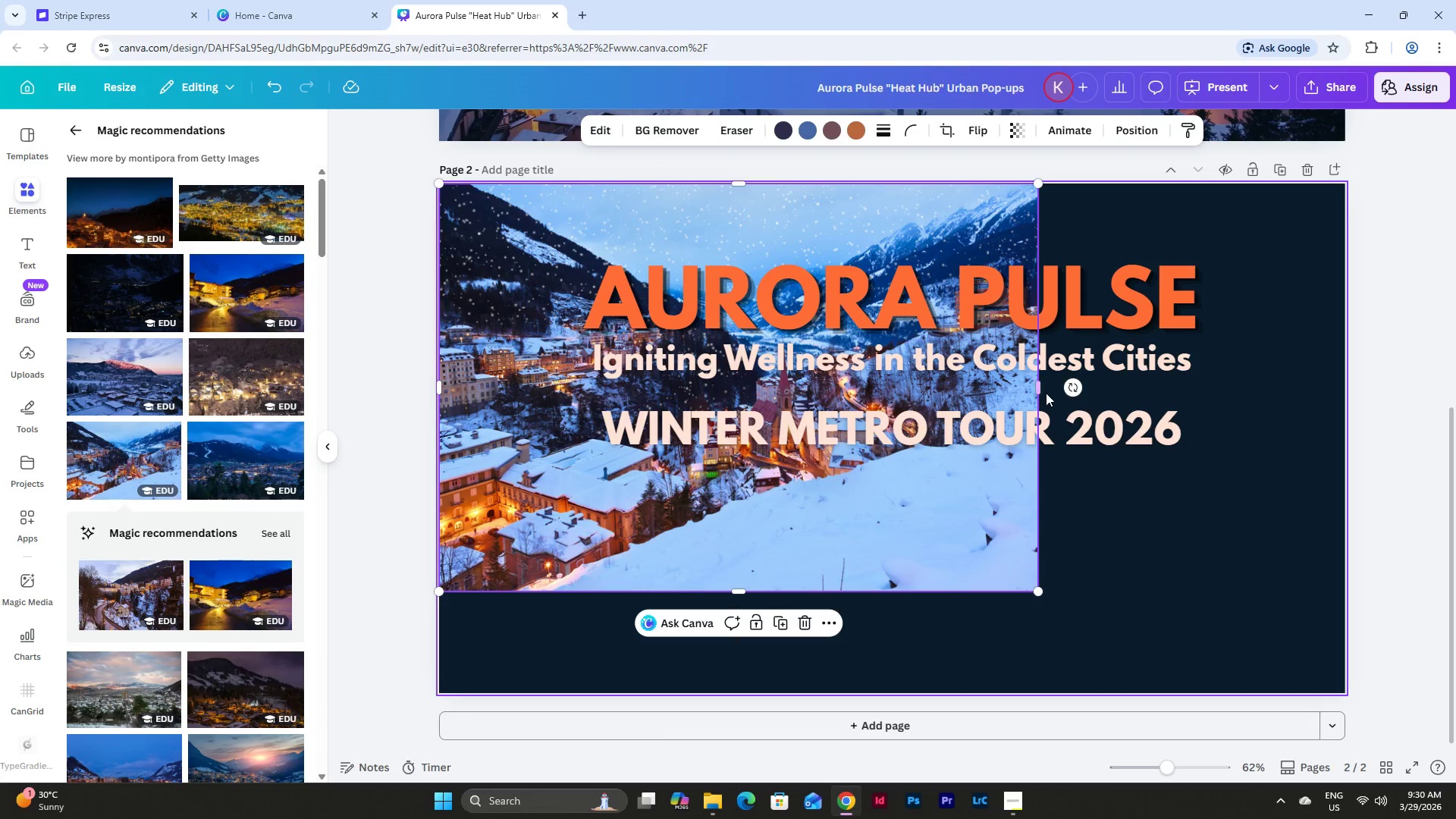 
left_click_drag(start_coordinate=[1040, 391], to_coordinate=[1348, 419])
 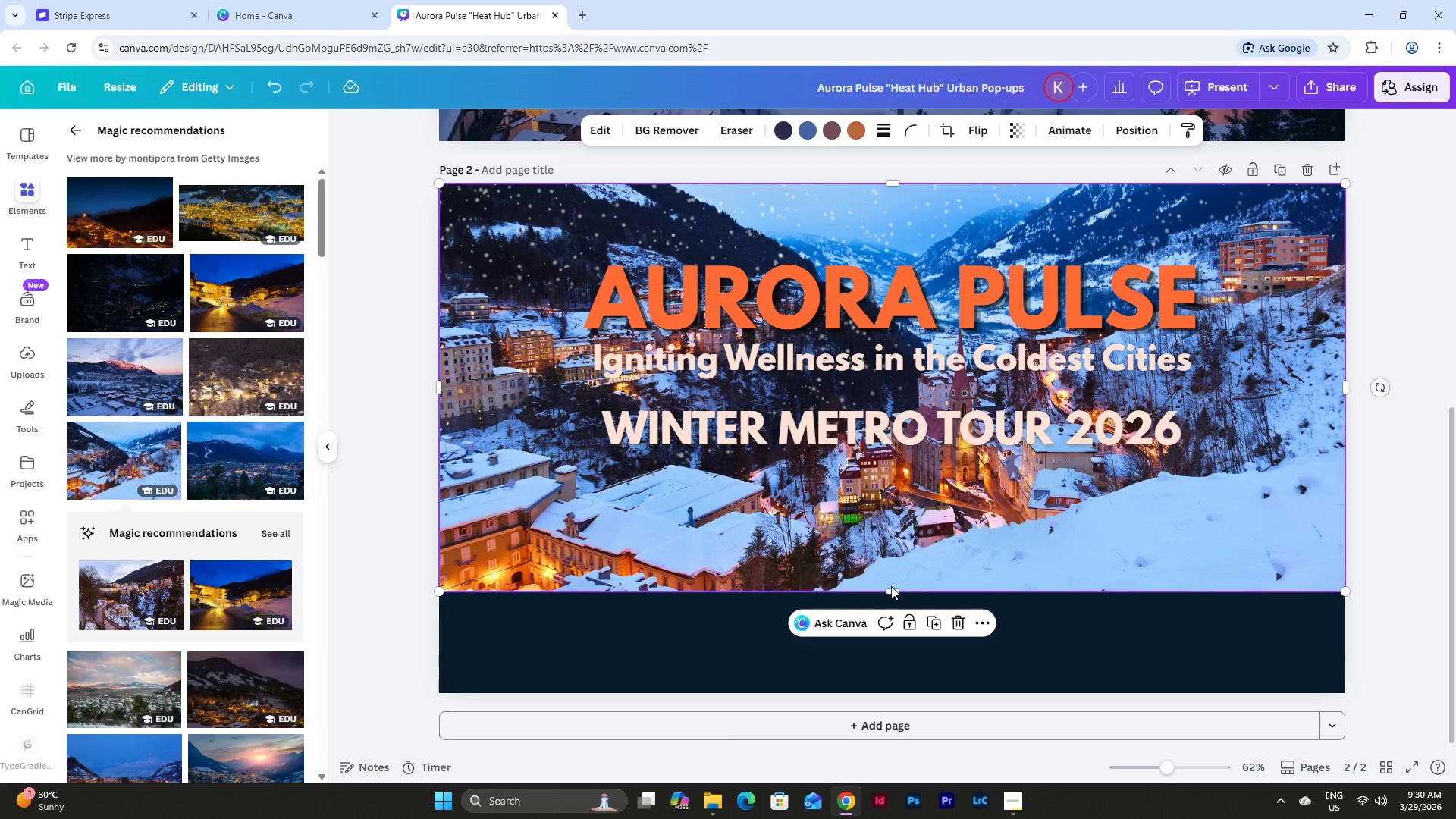 
left_click_drag(start_coordinate=[890, 590], to_coordinate=[892, 694])
 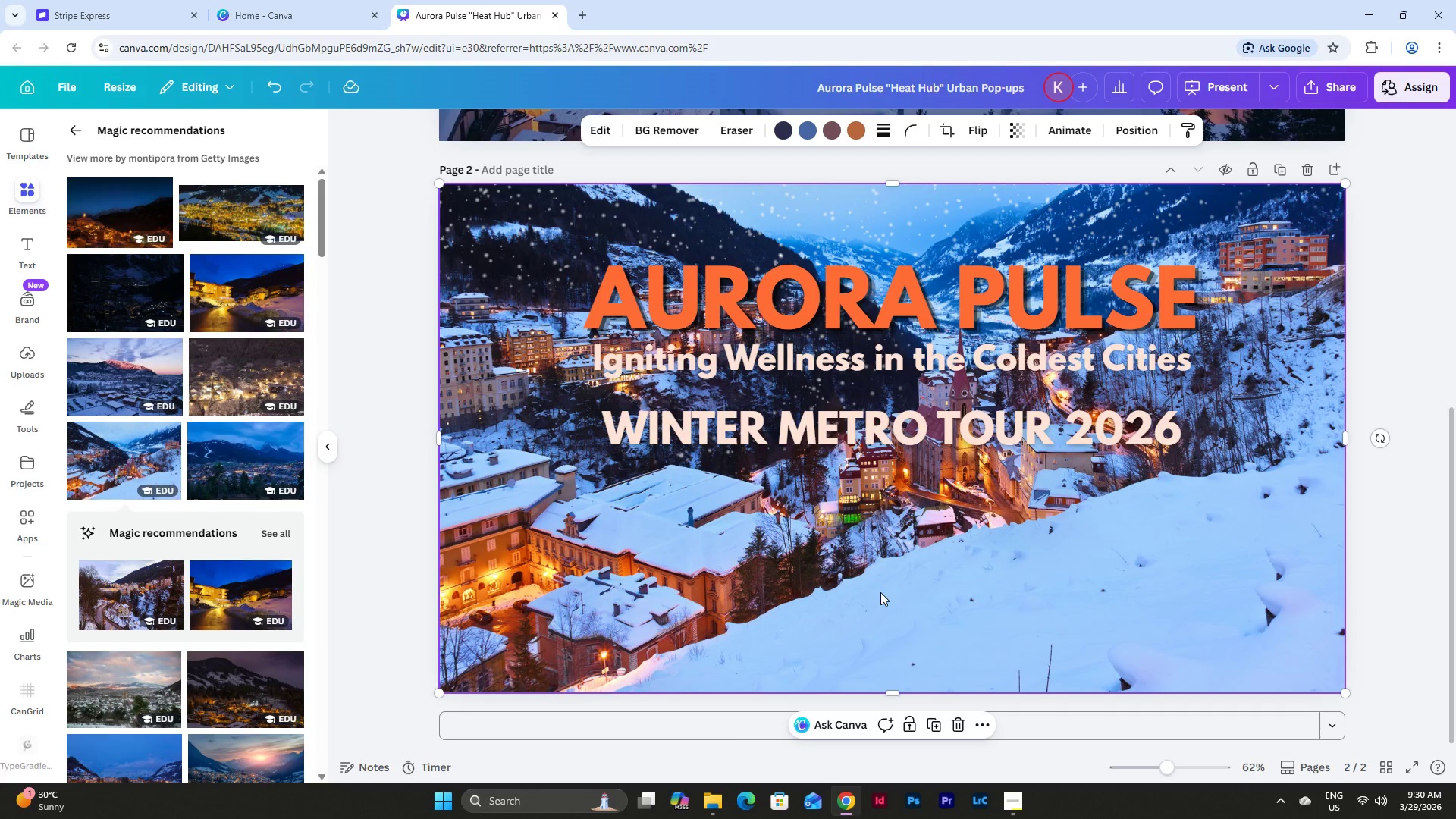 
double_click([880, 592])
 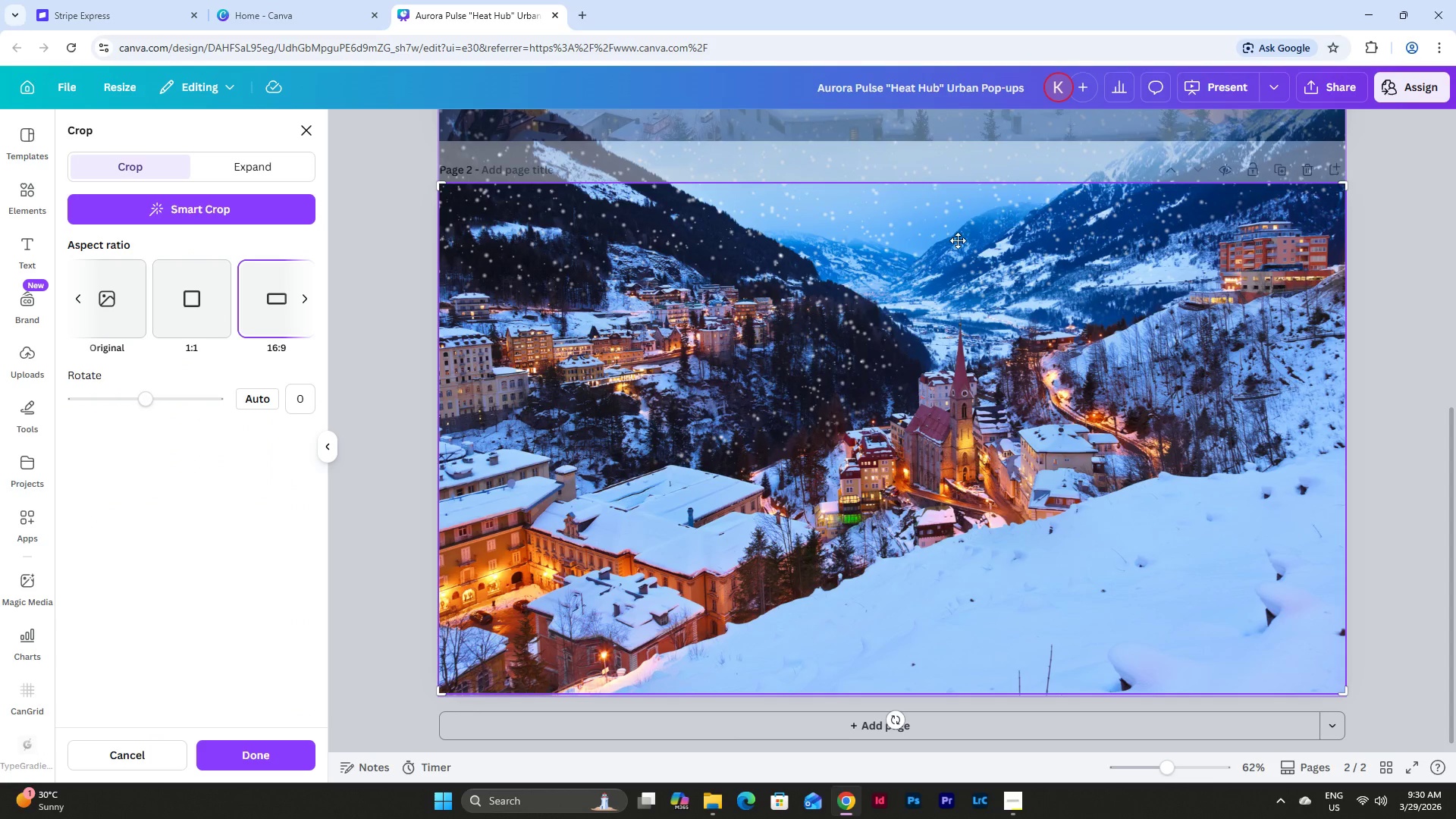 
left_click_drag(start_coordinate=[958, 241], to_coordinate=[962, 282])
 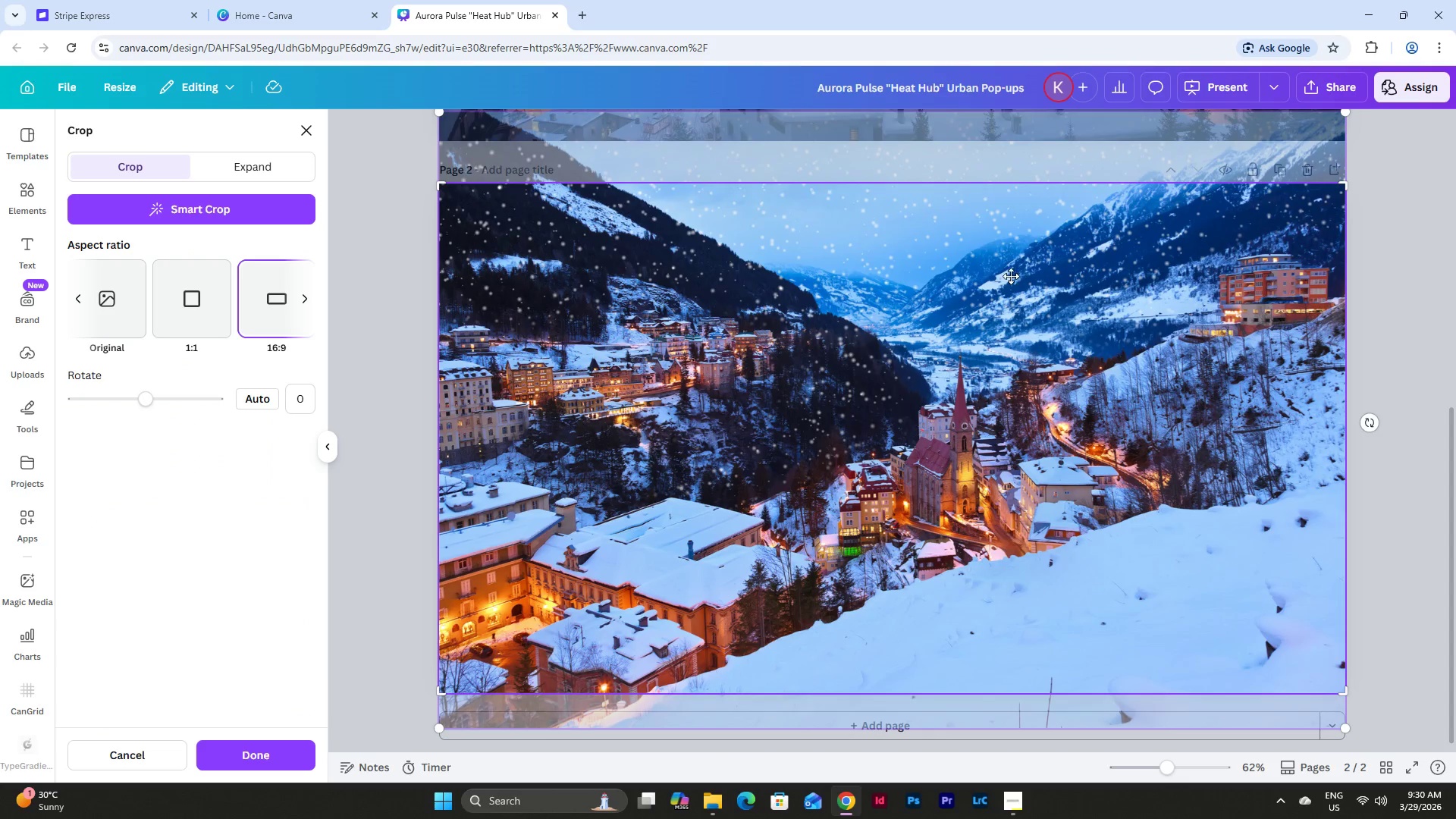 
left_click_drag(start_coordinate=[1010, 276], to_coordinate=[1015, 379])
 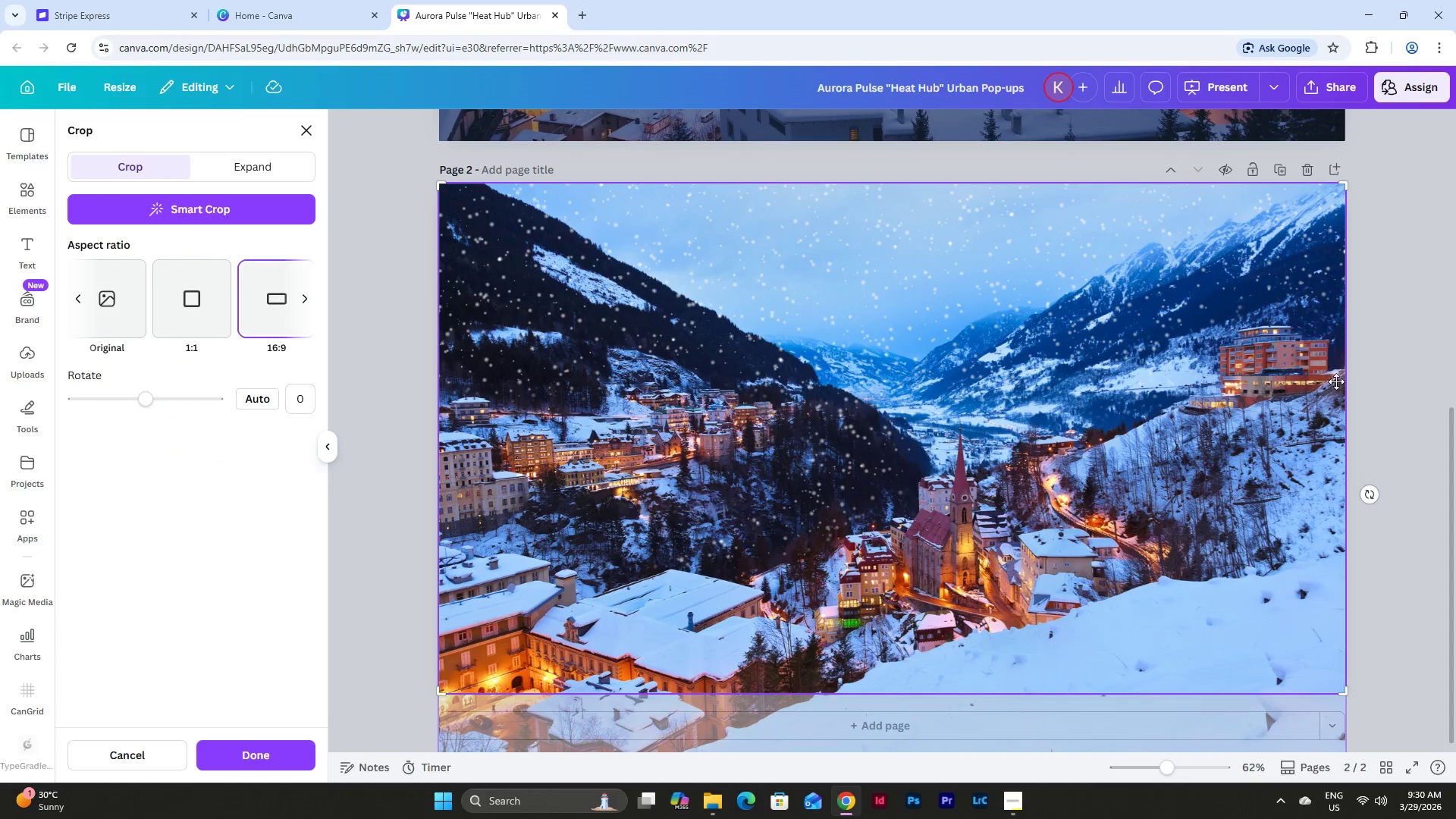 
left_click([1360, 365])
 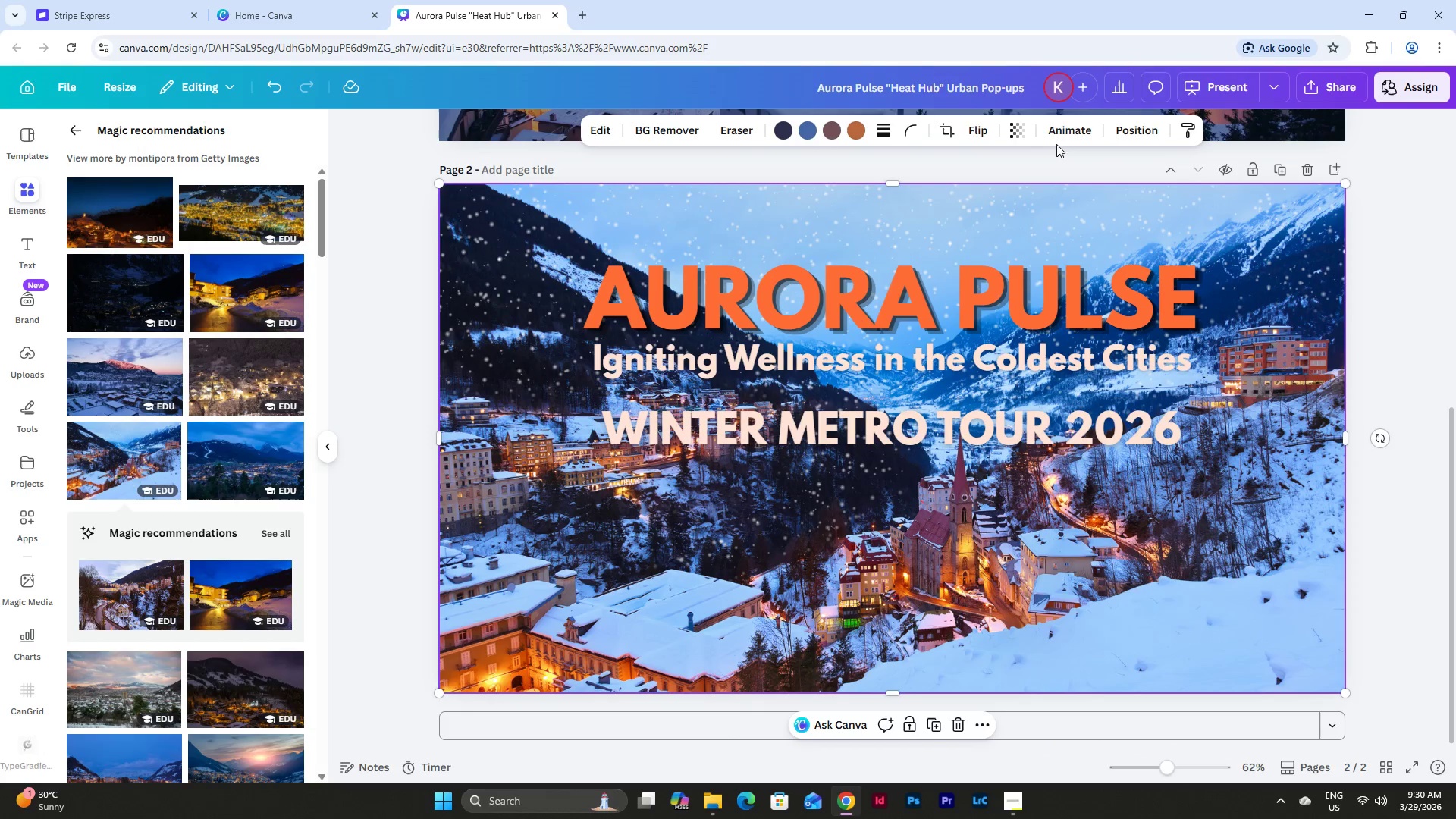 
left_click([1018, 132])
 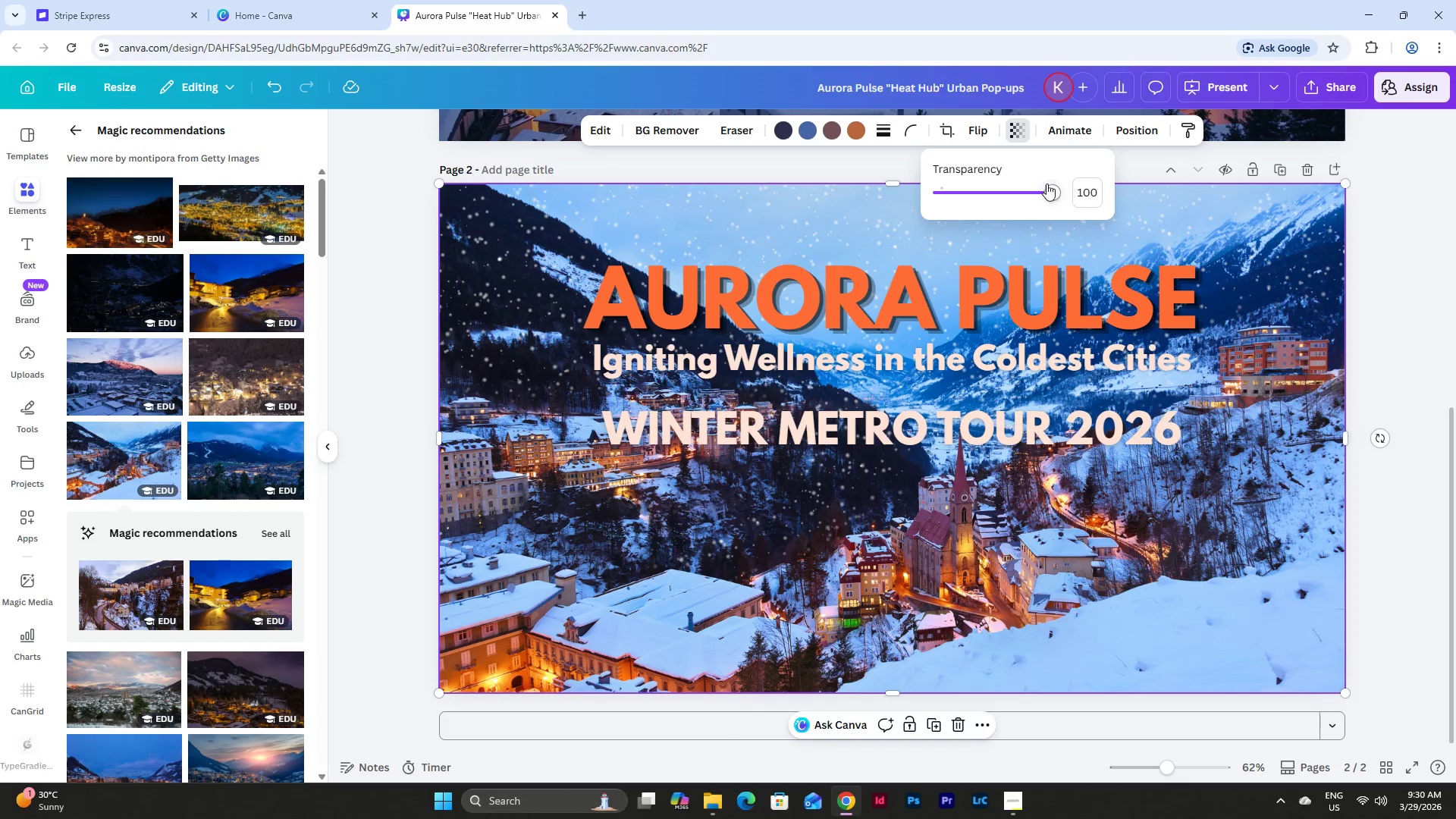 
left_click_drag(start_coordinate=[1048, 189], to_coordinate=[998, 190])
 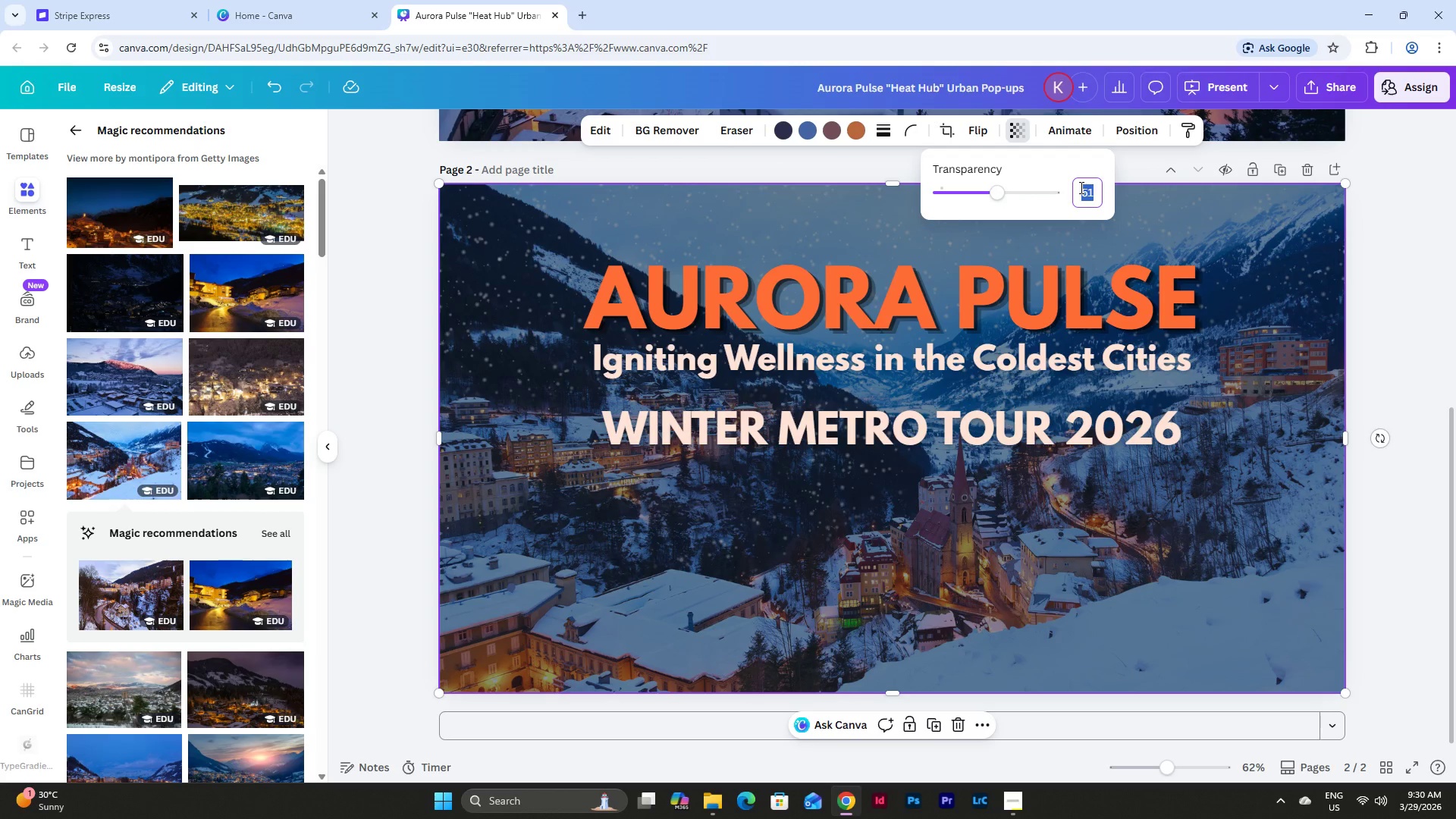 
key(Numpad6)
 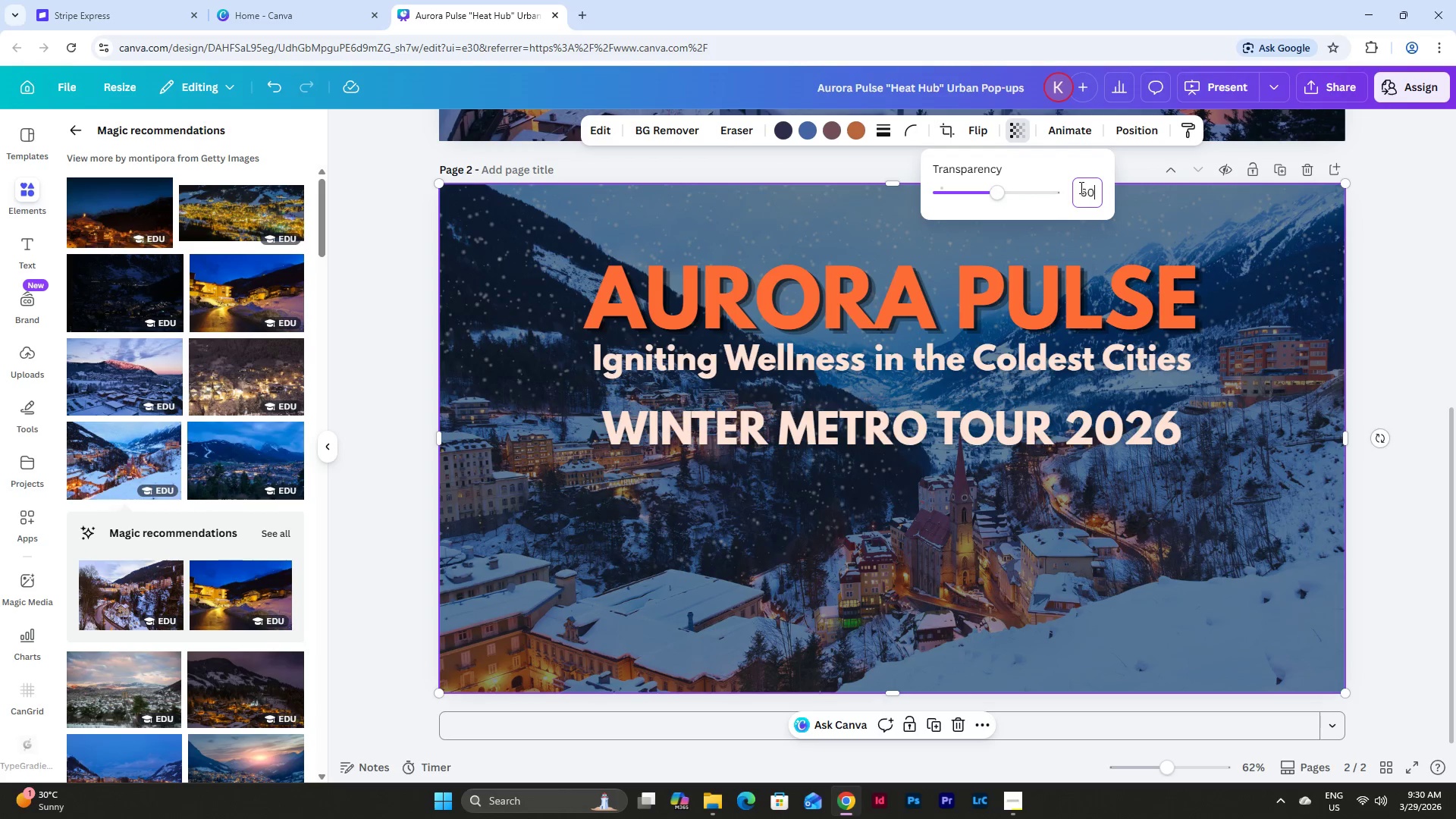 
key(Numpad0)
 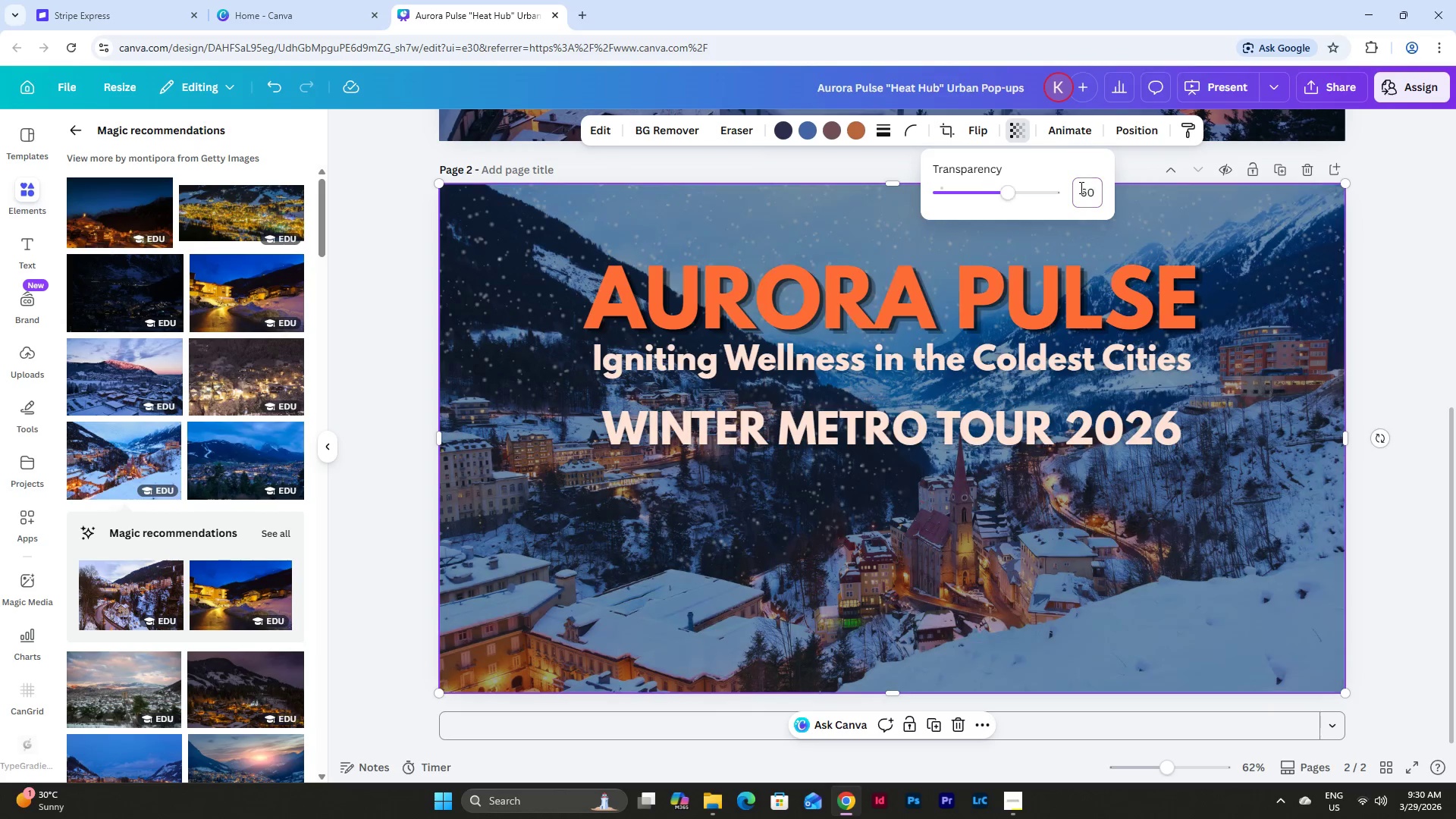 
key(NumpadEnter)
 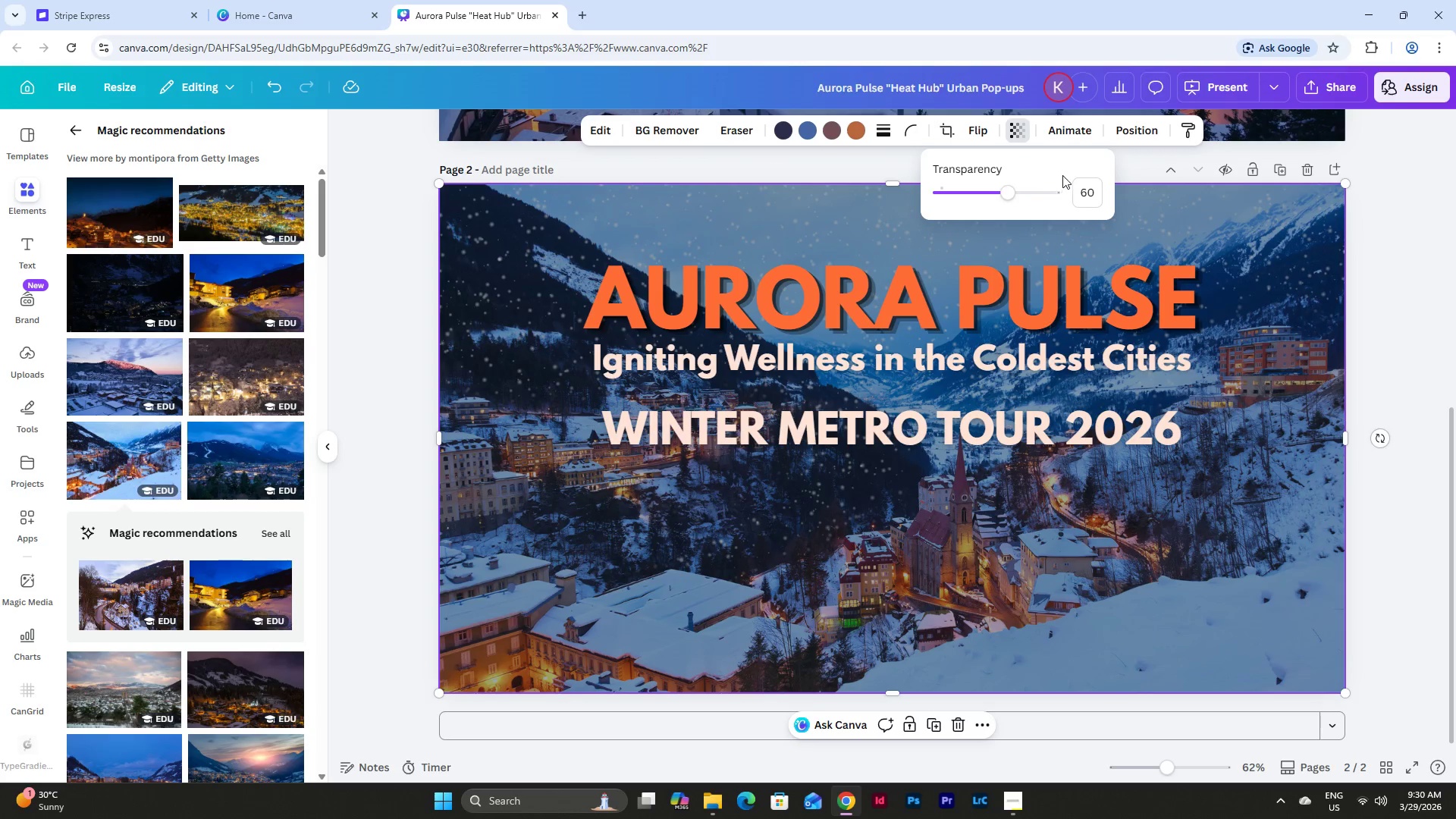 
left_click_drag(start_coordinate=[1099, 192], to_coordinate=[1076, 188])
 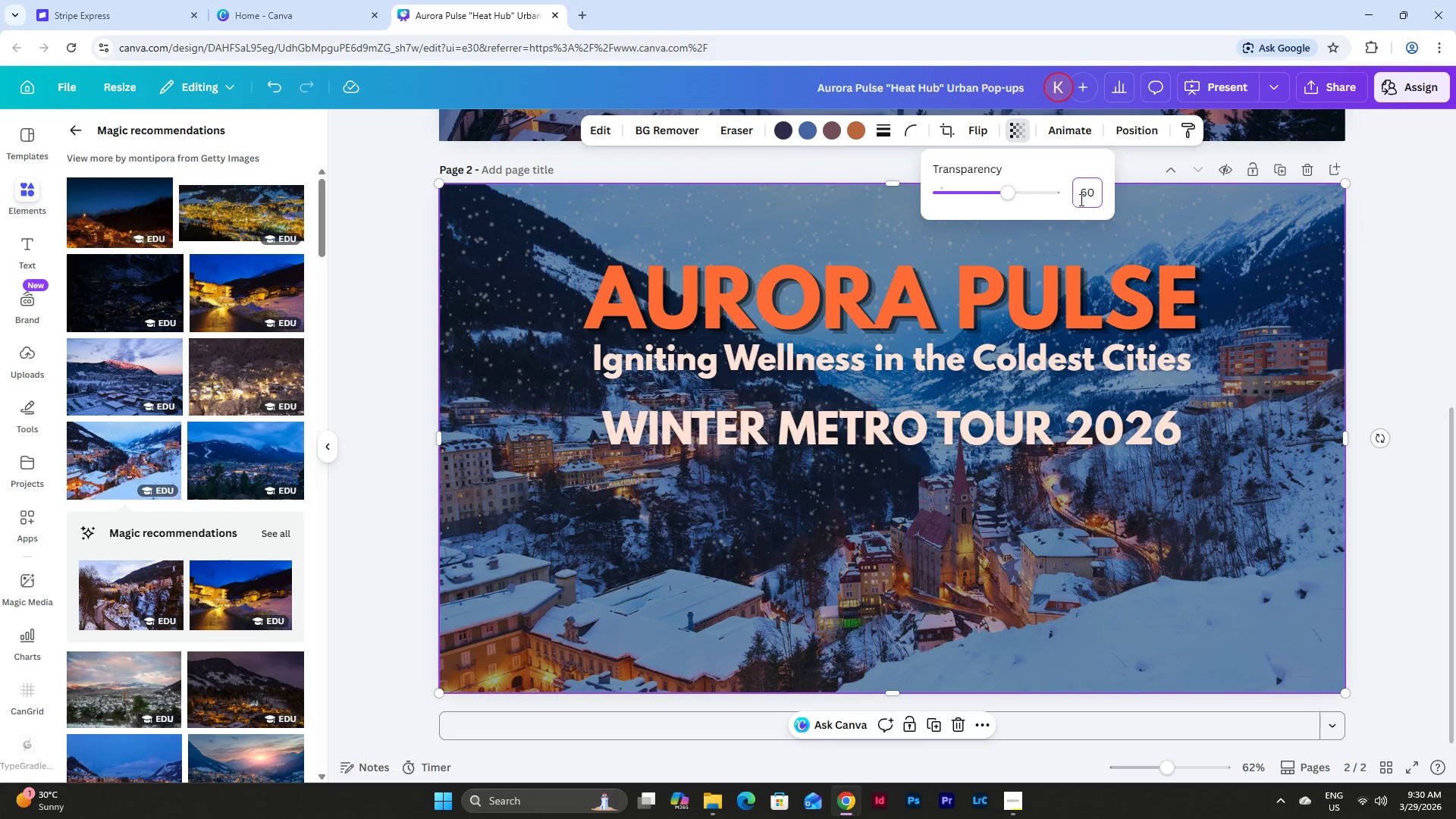 
left_click_drag(start_coordinate=[1091, 199], to_coordinate=[1081, 196])
 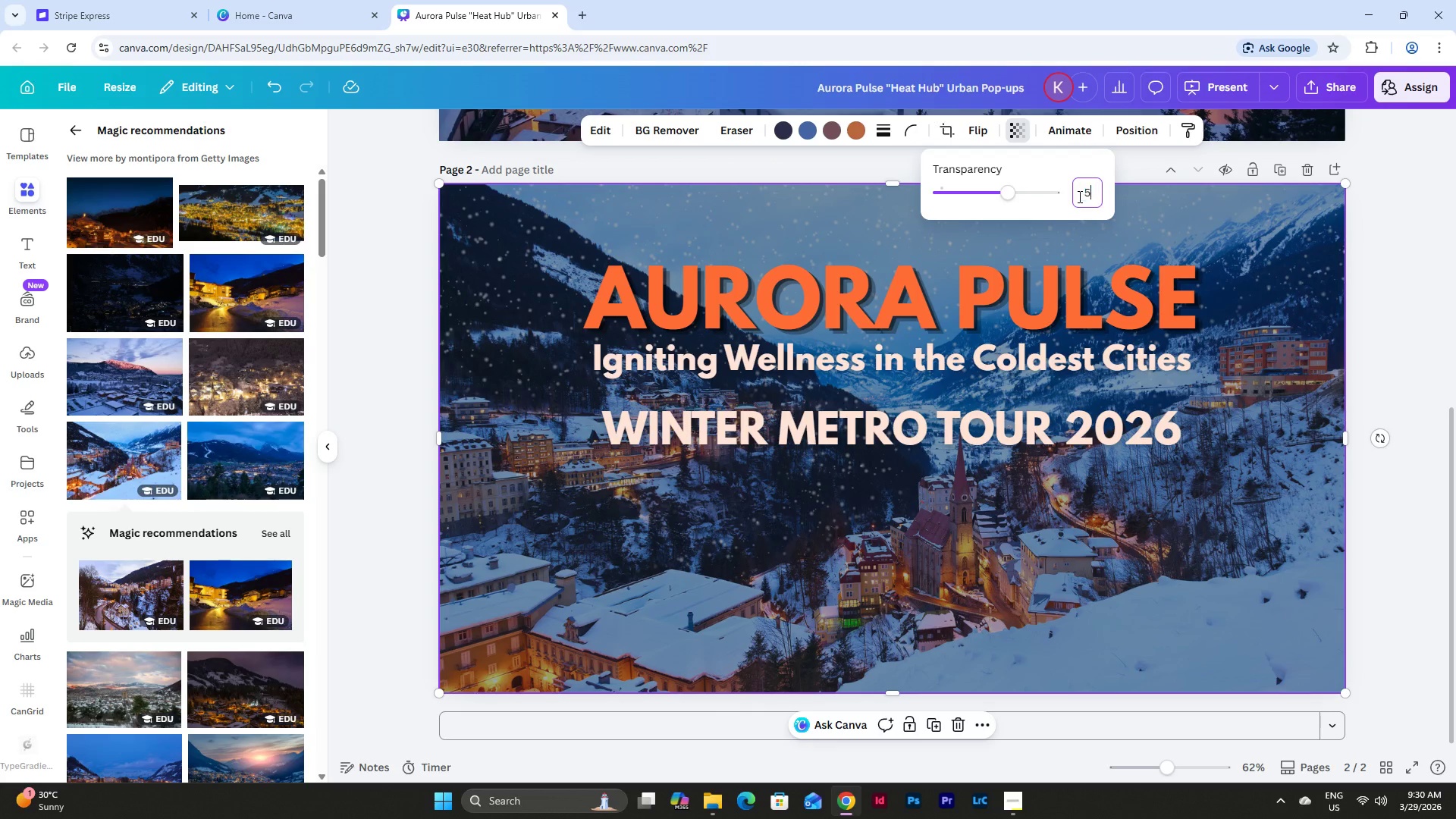 
key(Numpad5)
 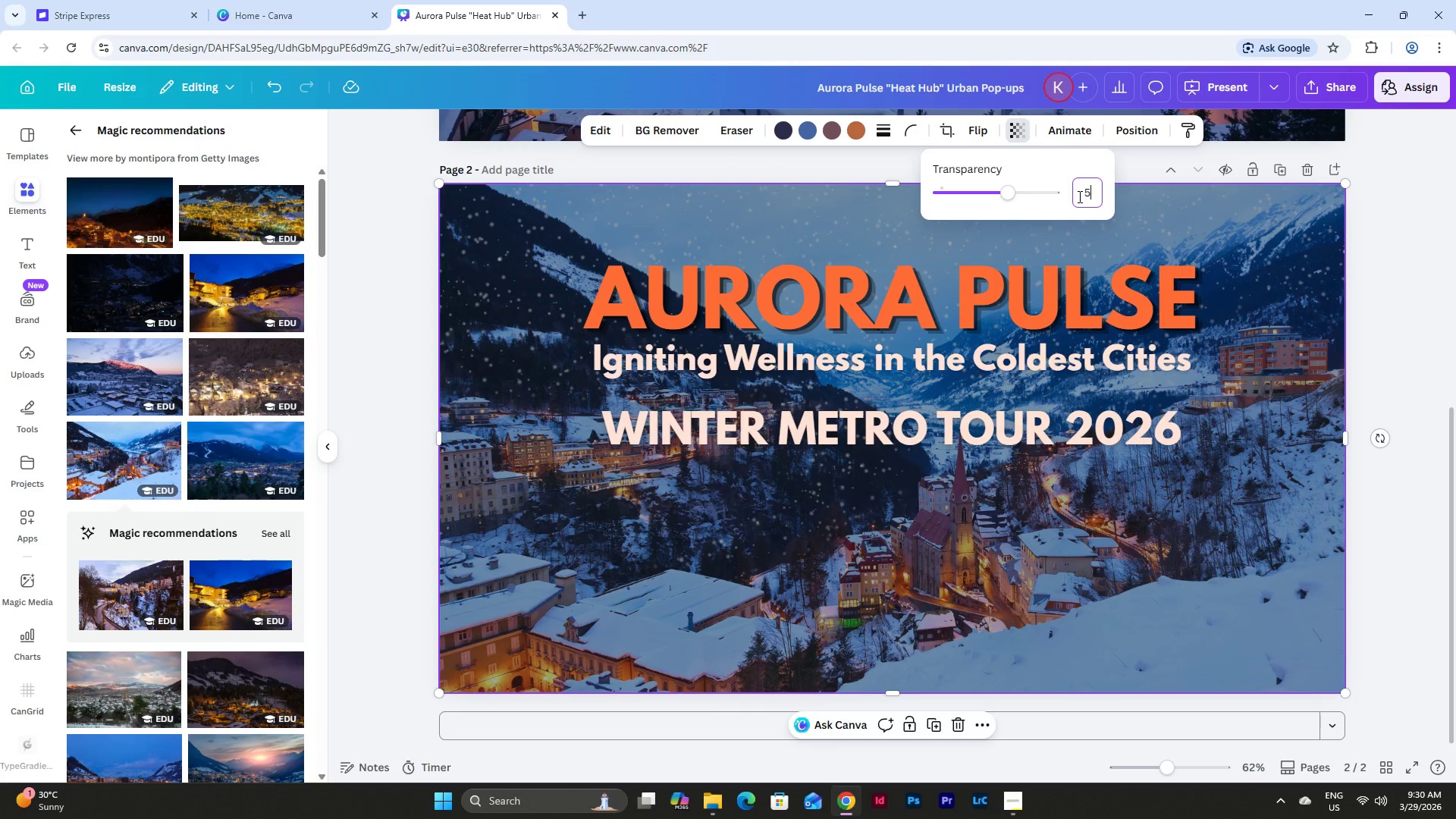 
key(Numpad0)
 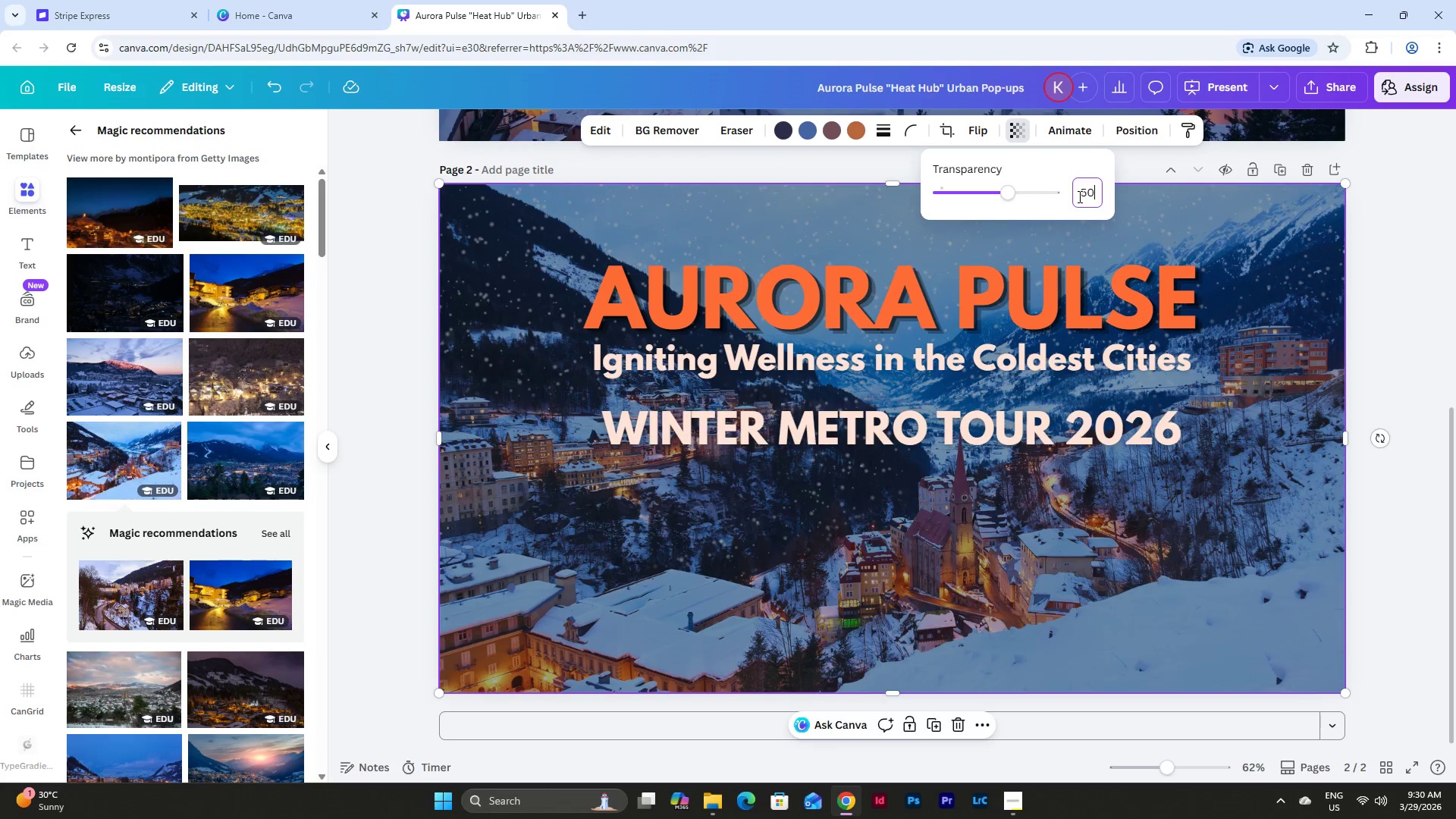 
key(NumpadEnter)
 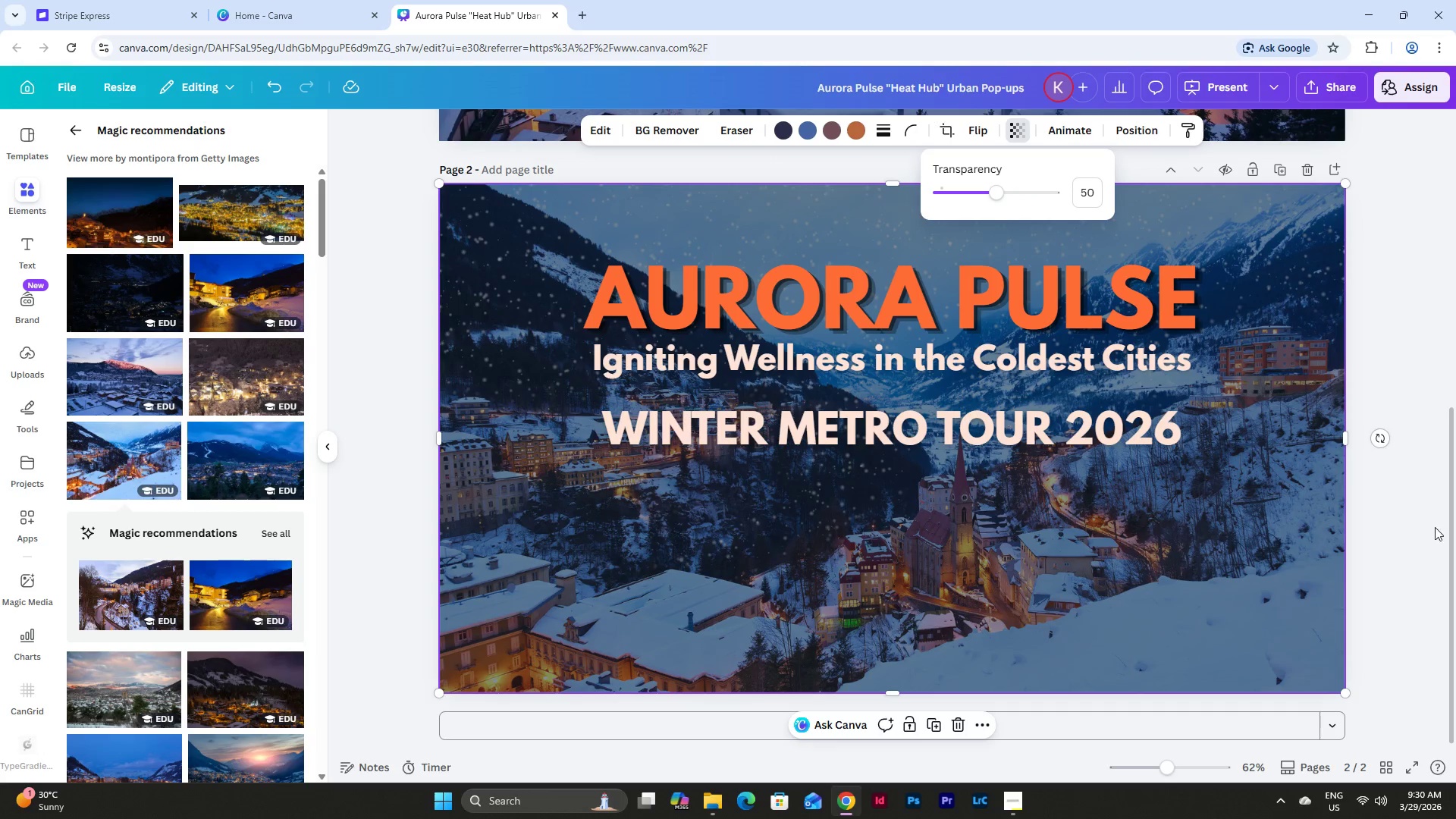 
left_click([1409, 563])
 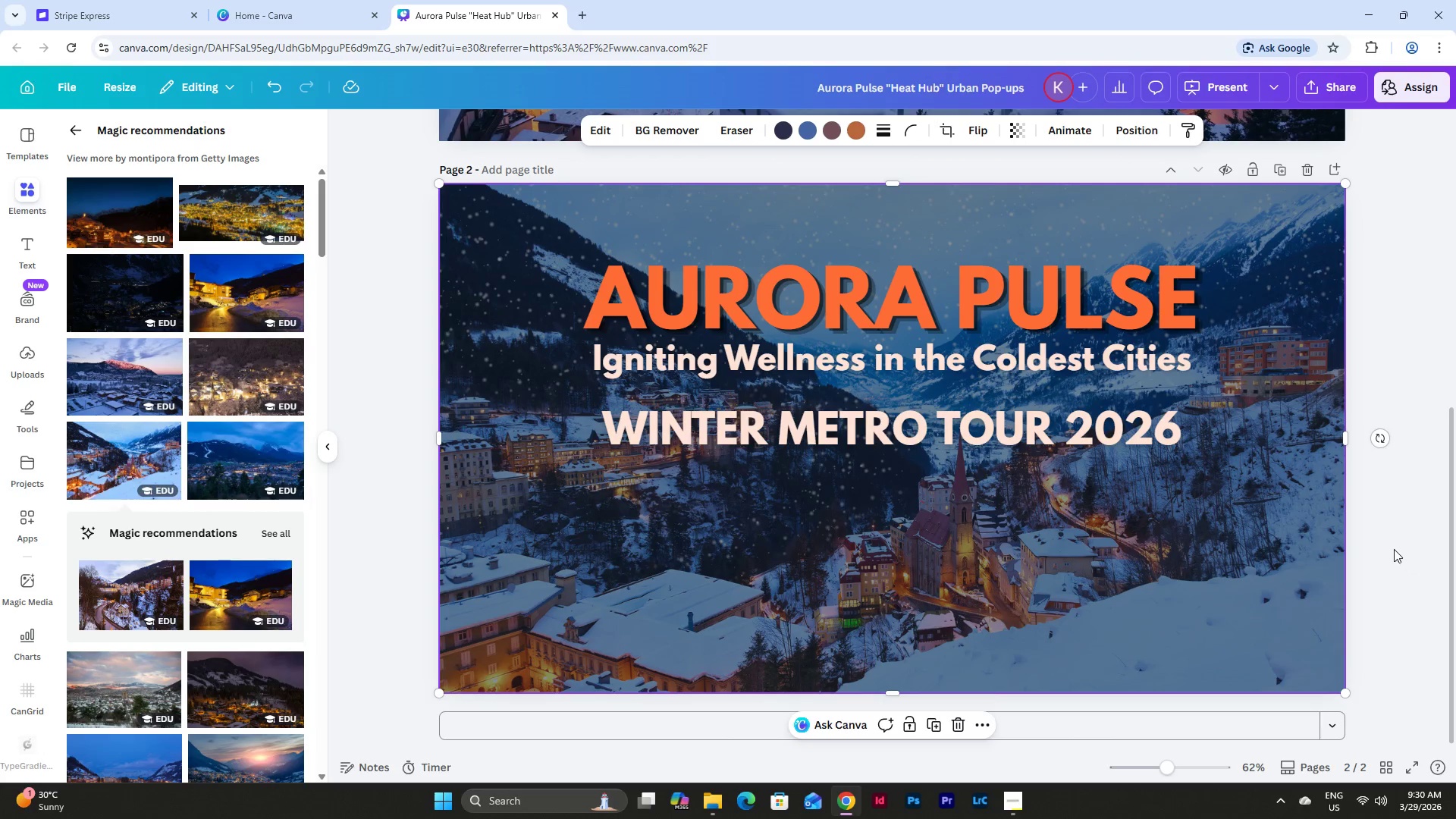 
scroll: coordinate [1391, 543], scroll_direction: up, amount: 10.0
 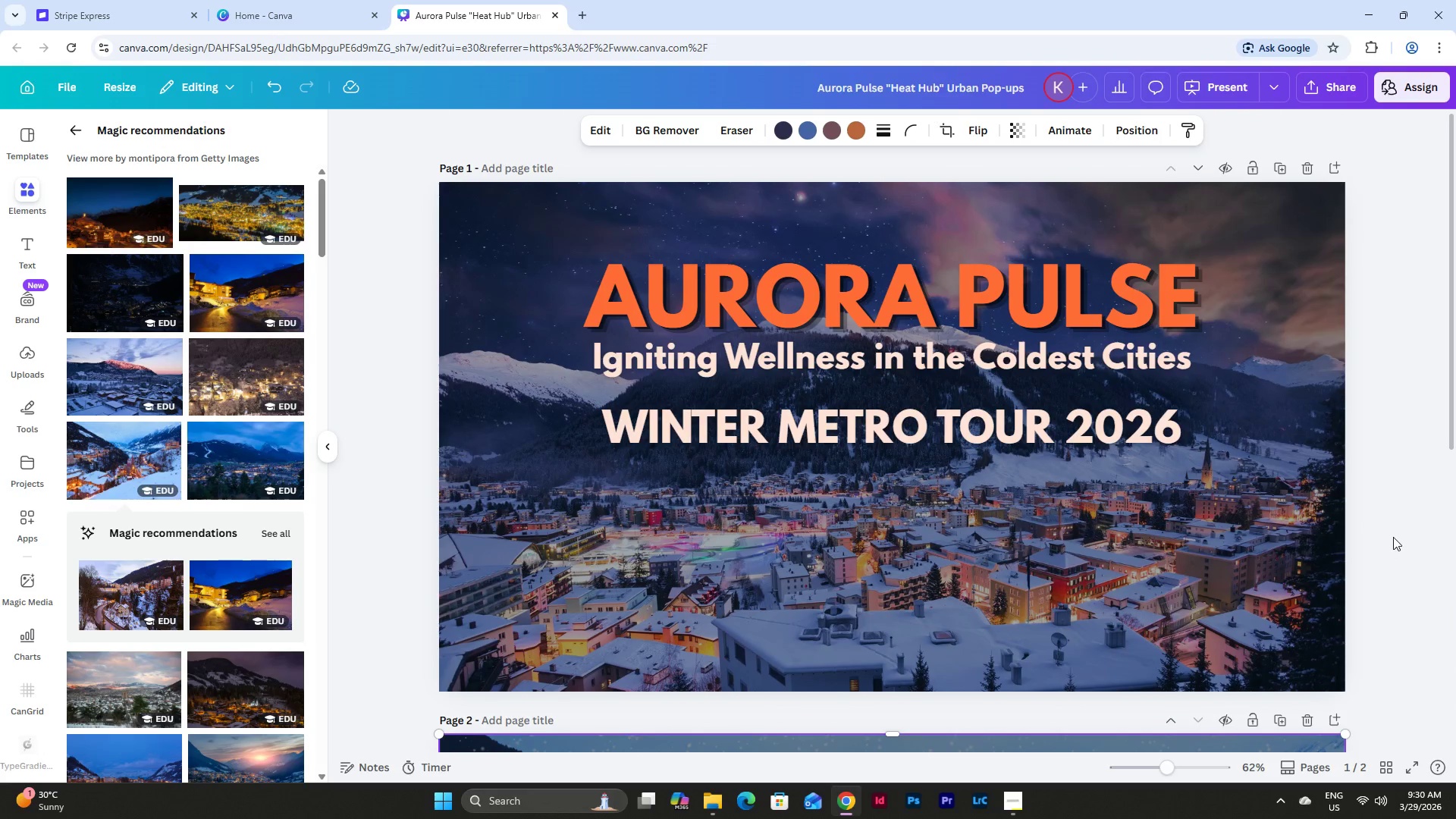 
scroll: coordinate [1393, 534], scroll_direction: down, amount: 8.0
 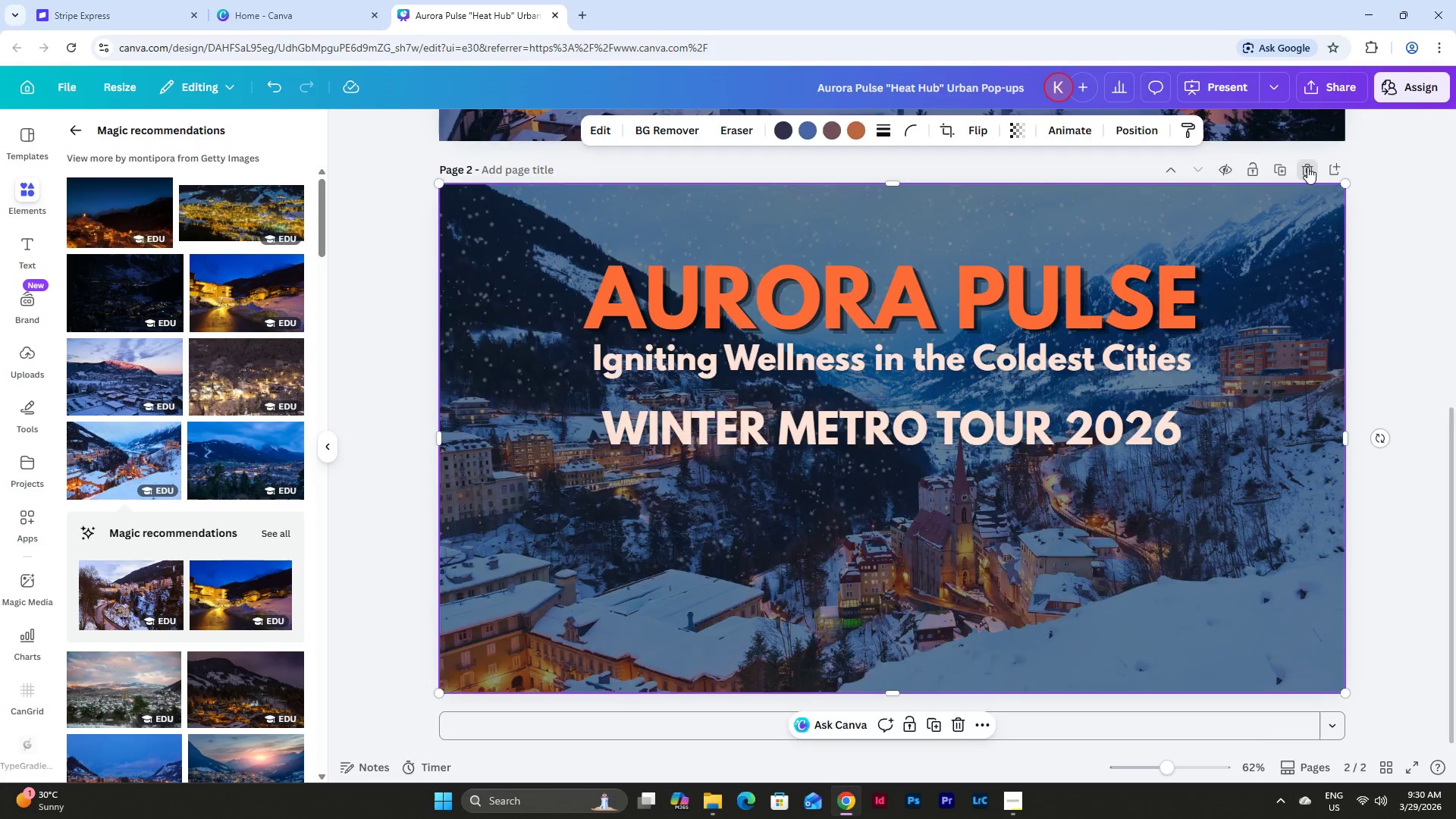 
scroll: coordinate [1262, 479], scroll_direction: up, amount: 5.0
 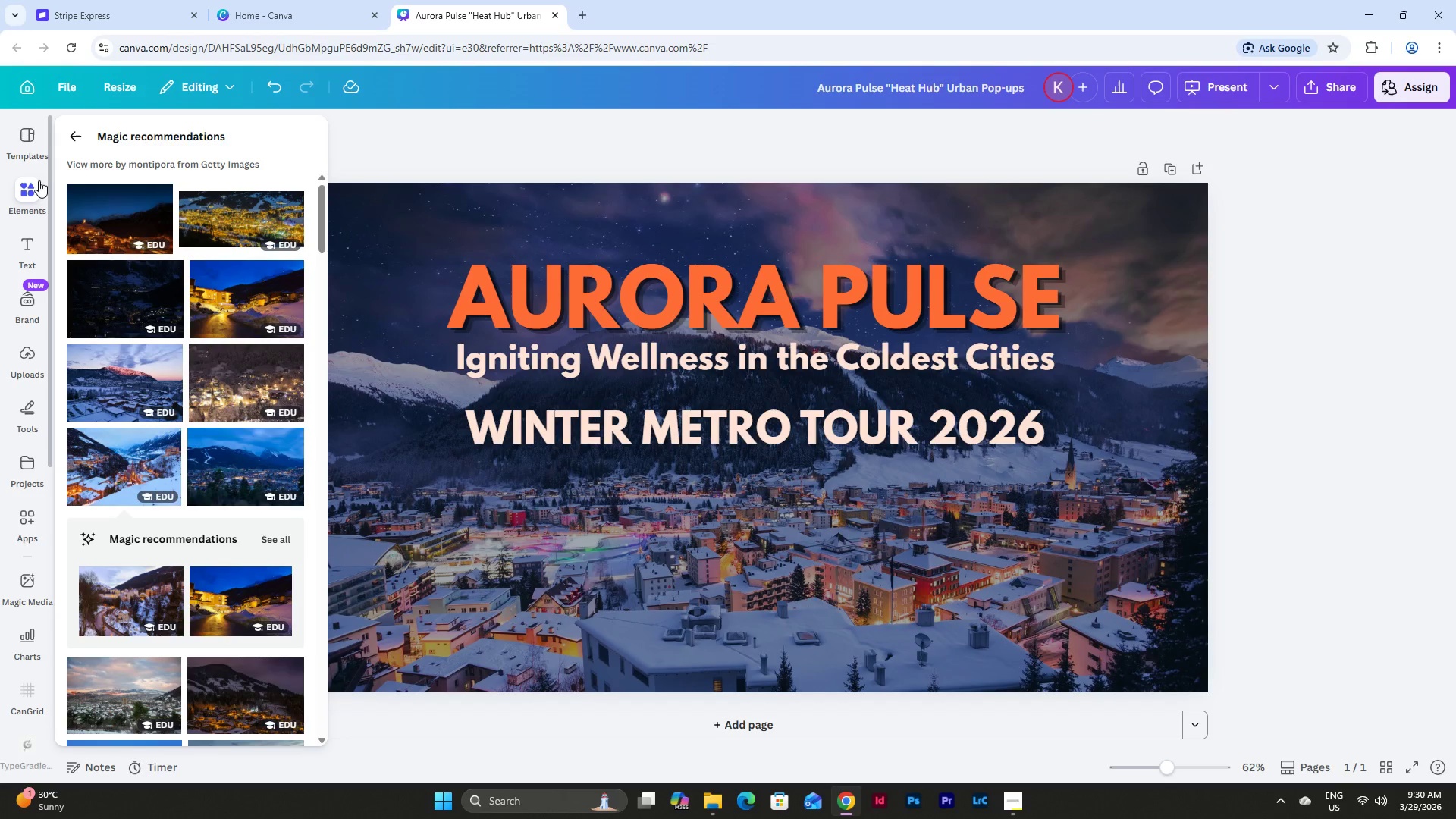 
left_click([78, 140])
 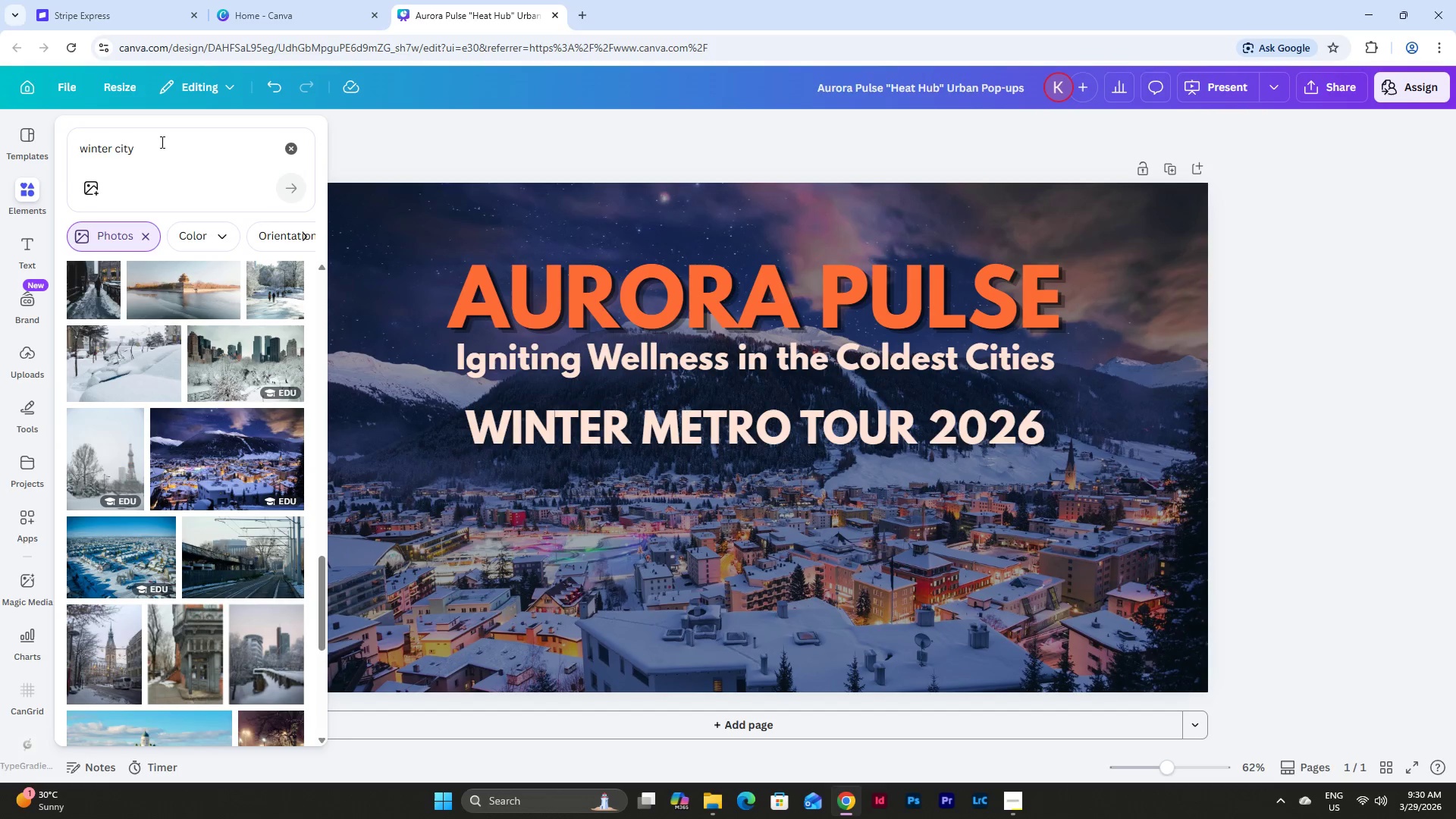 
left_click_drag(start_coordinate=[174, 144], to_coordinate=[19, 146])
 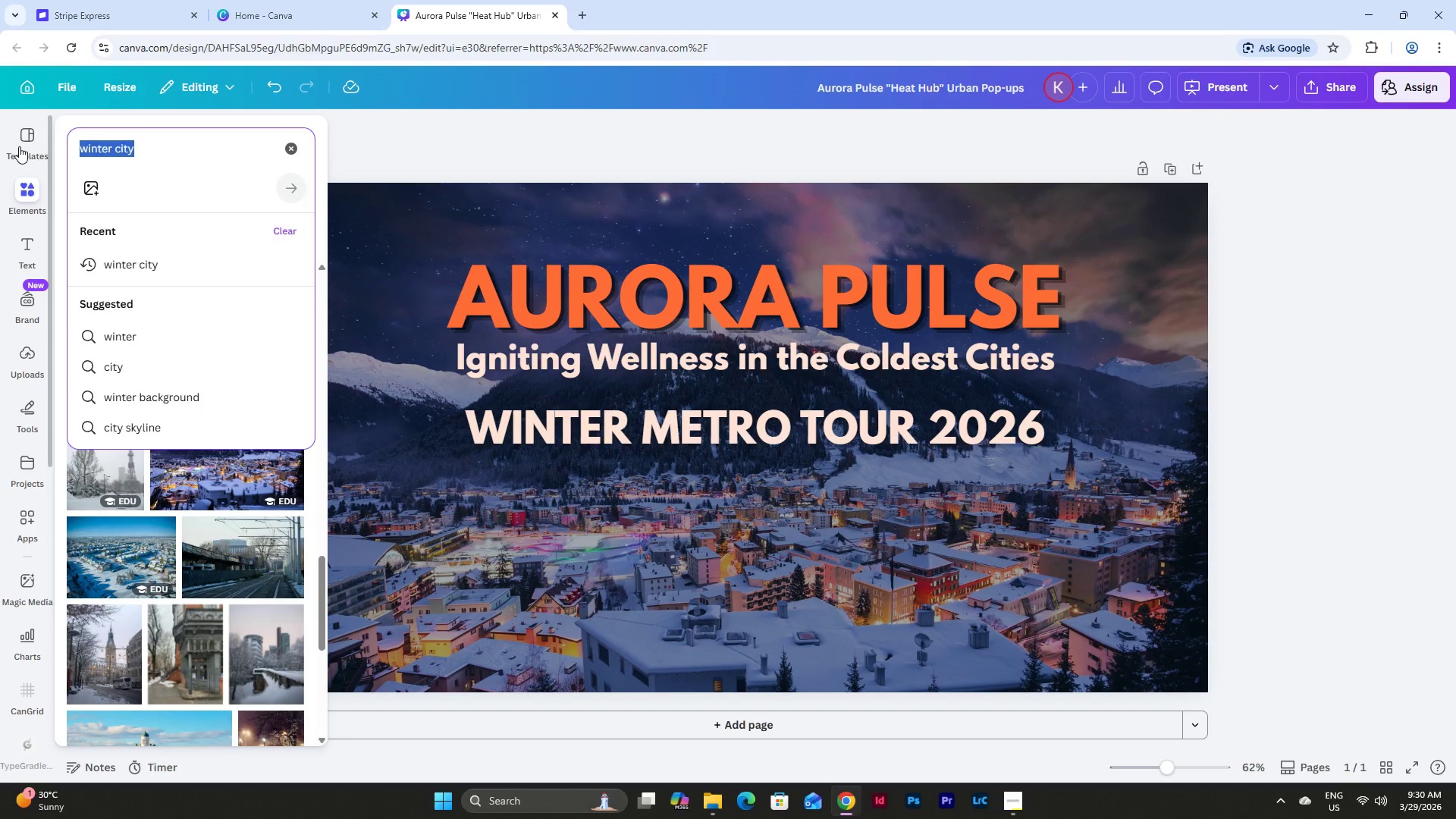 
type(sq)
 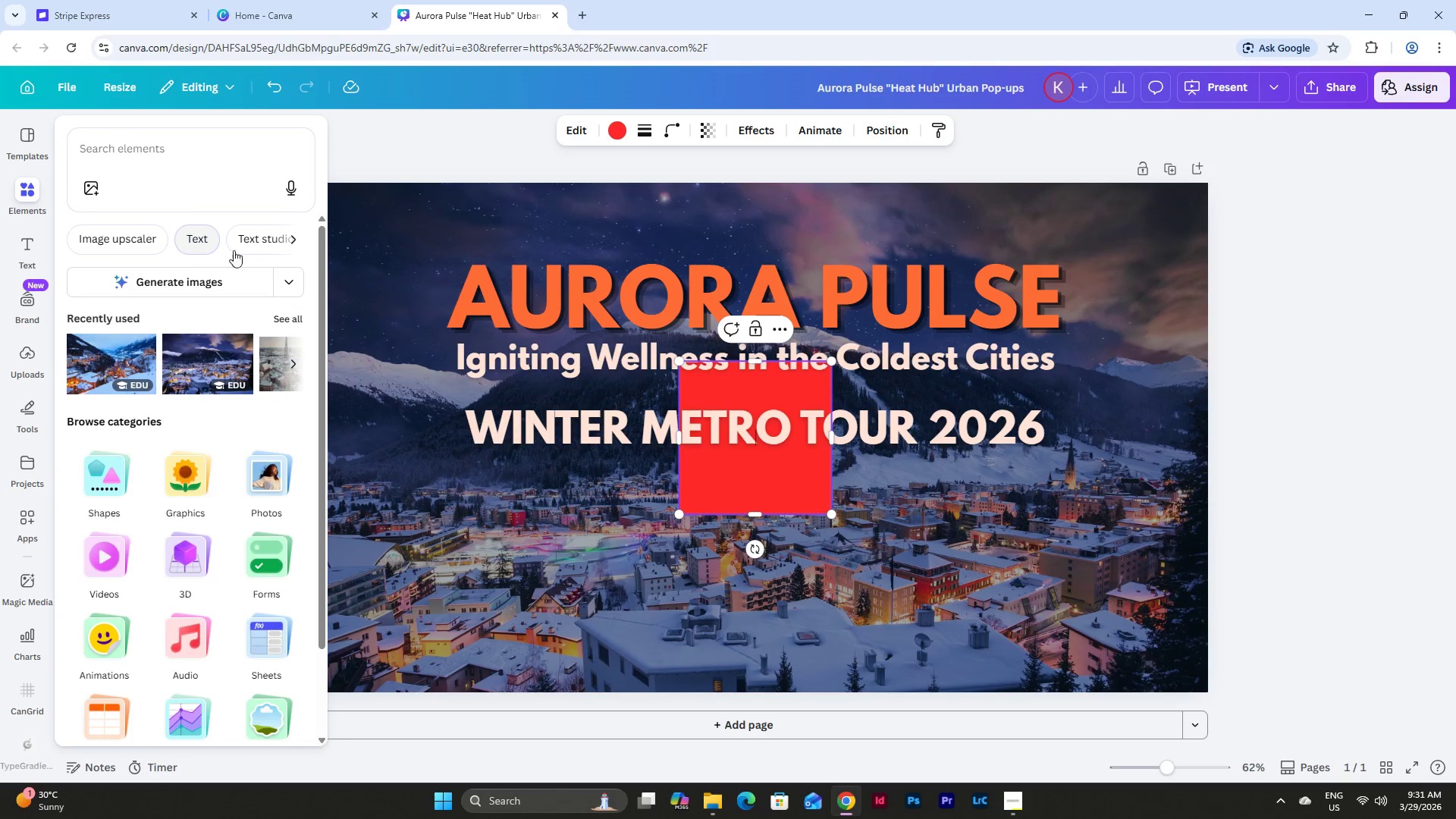 
left_click_drag(start_coordinate=[774, 480], to_coordinate=[774, 600])
 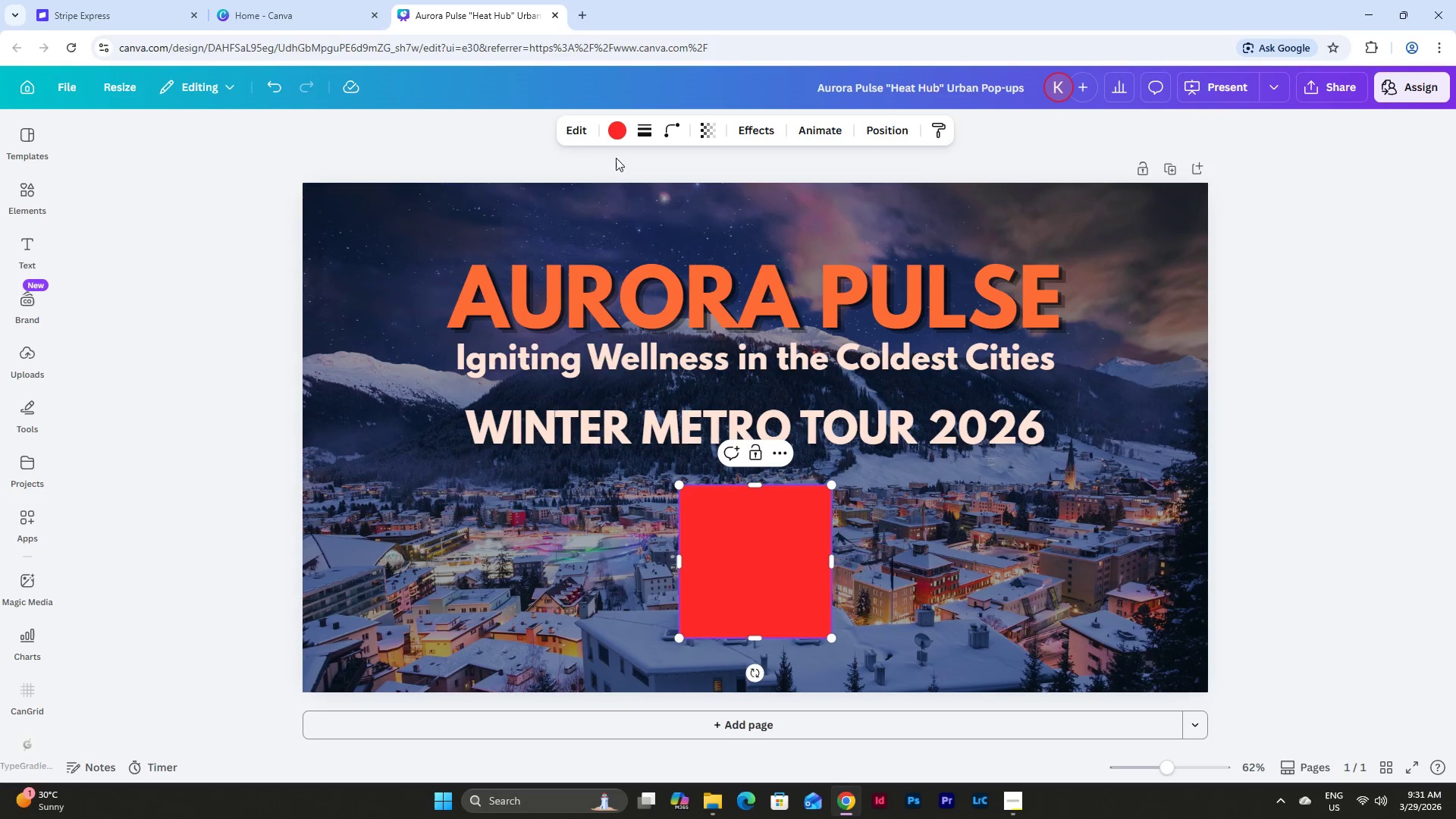 
left_click([620, 133])
 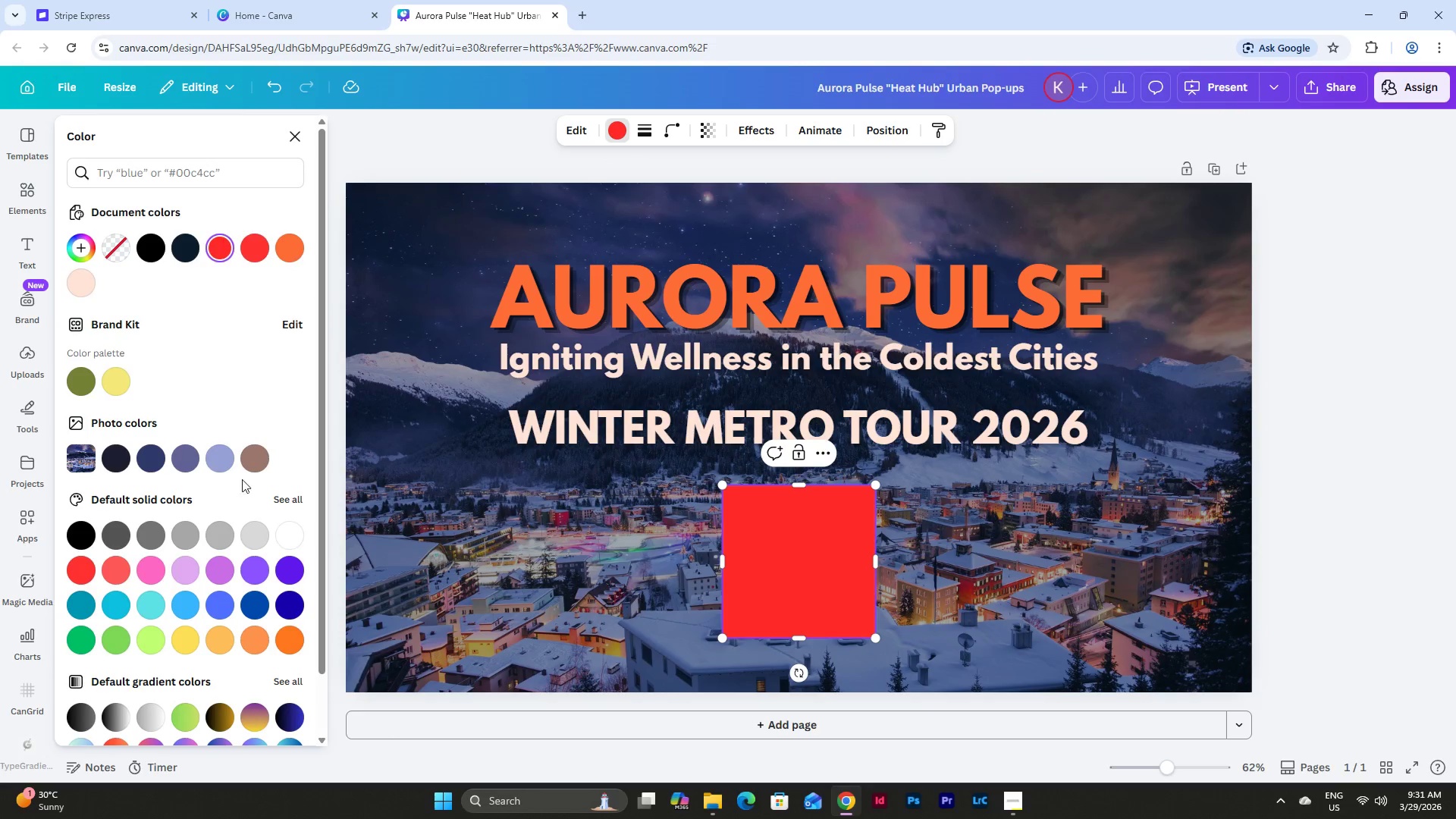 
scroll: coordinate [252, 494], scroll_direction: down, amount: 4.0
 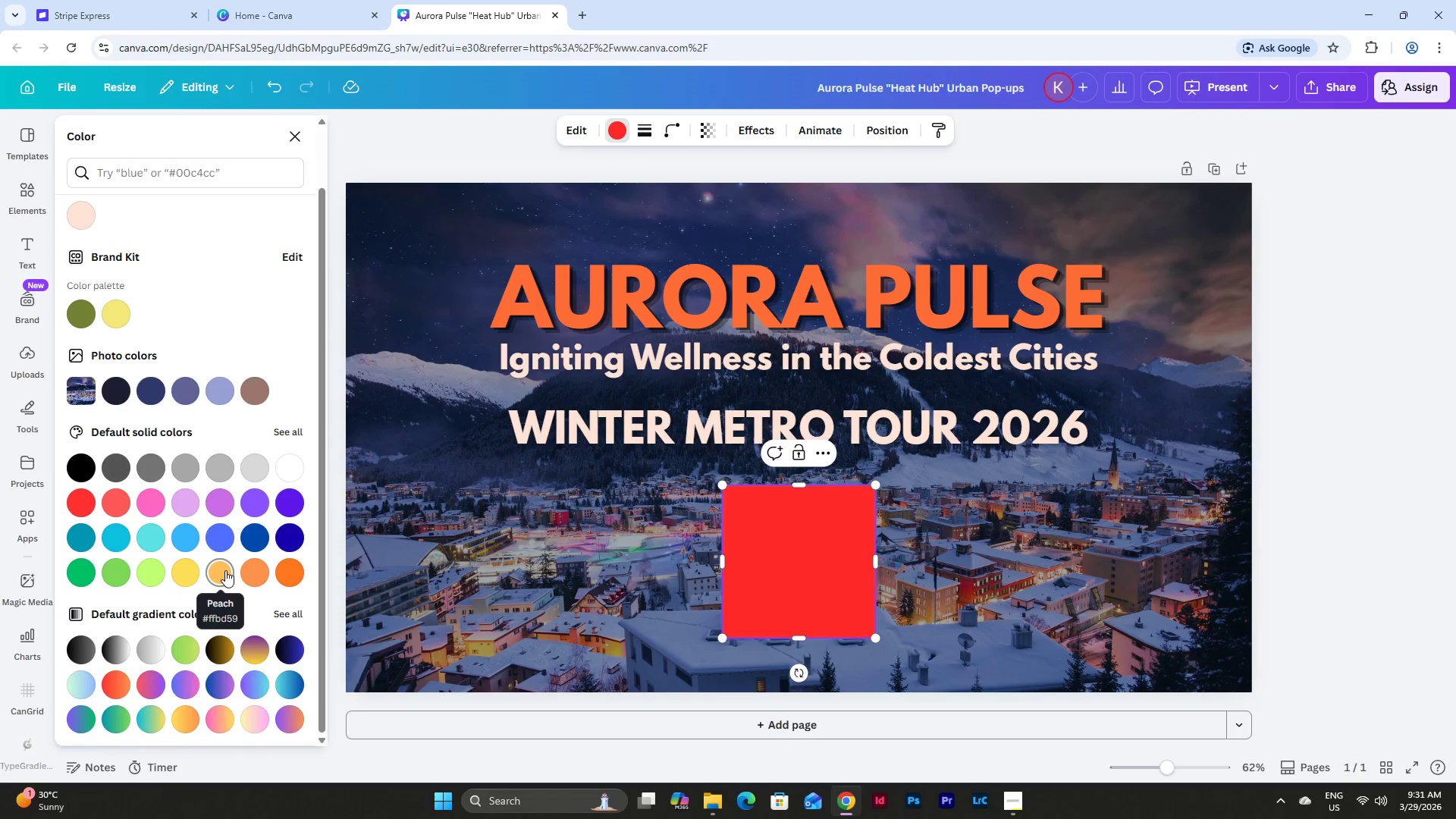 
left_click([225, 570])
 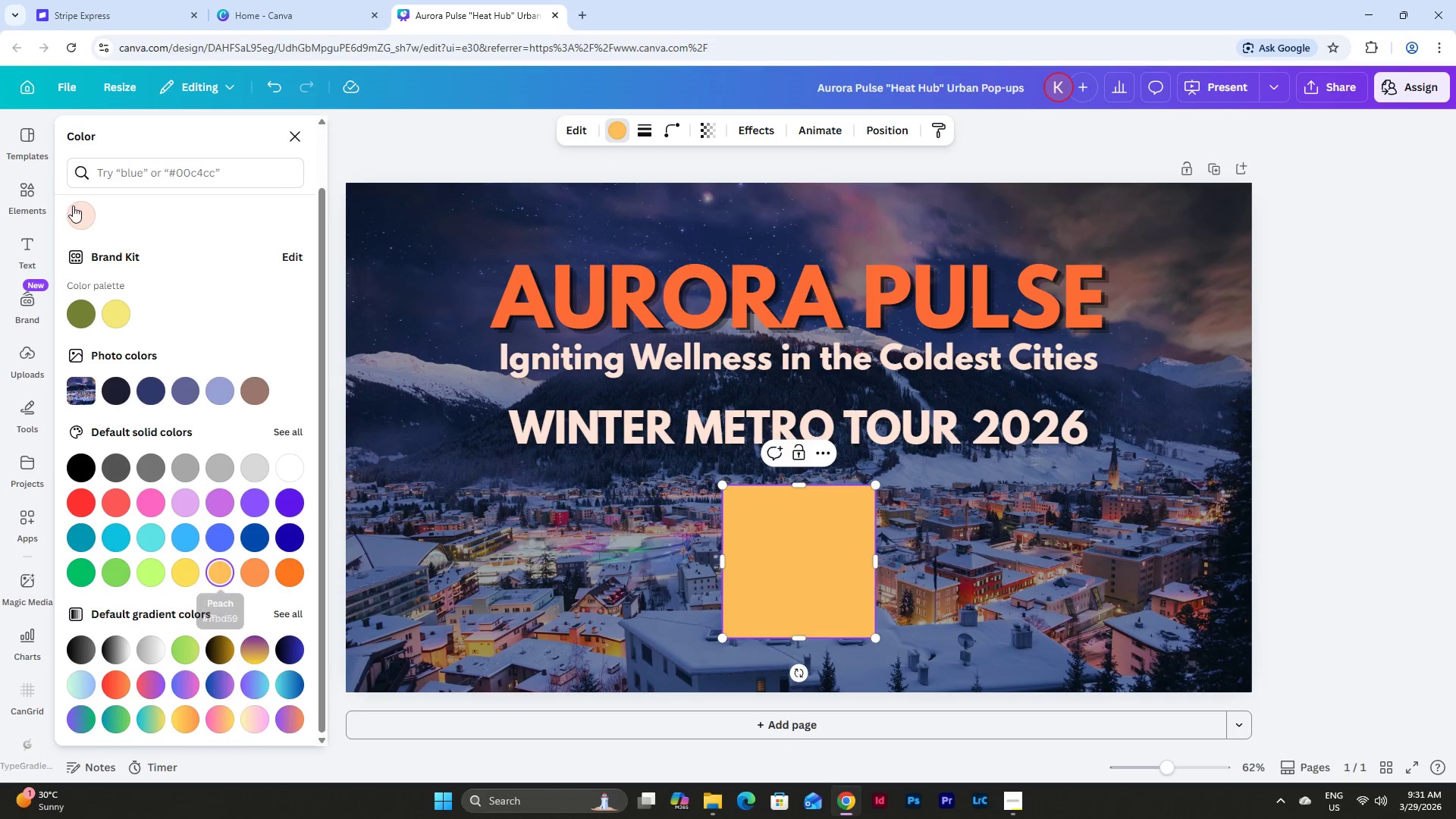 
scroll: coordinate [228, 362], scroll_direction: up, amount: 12.0
 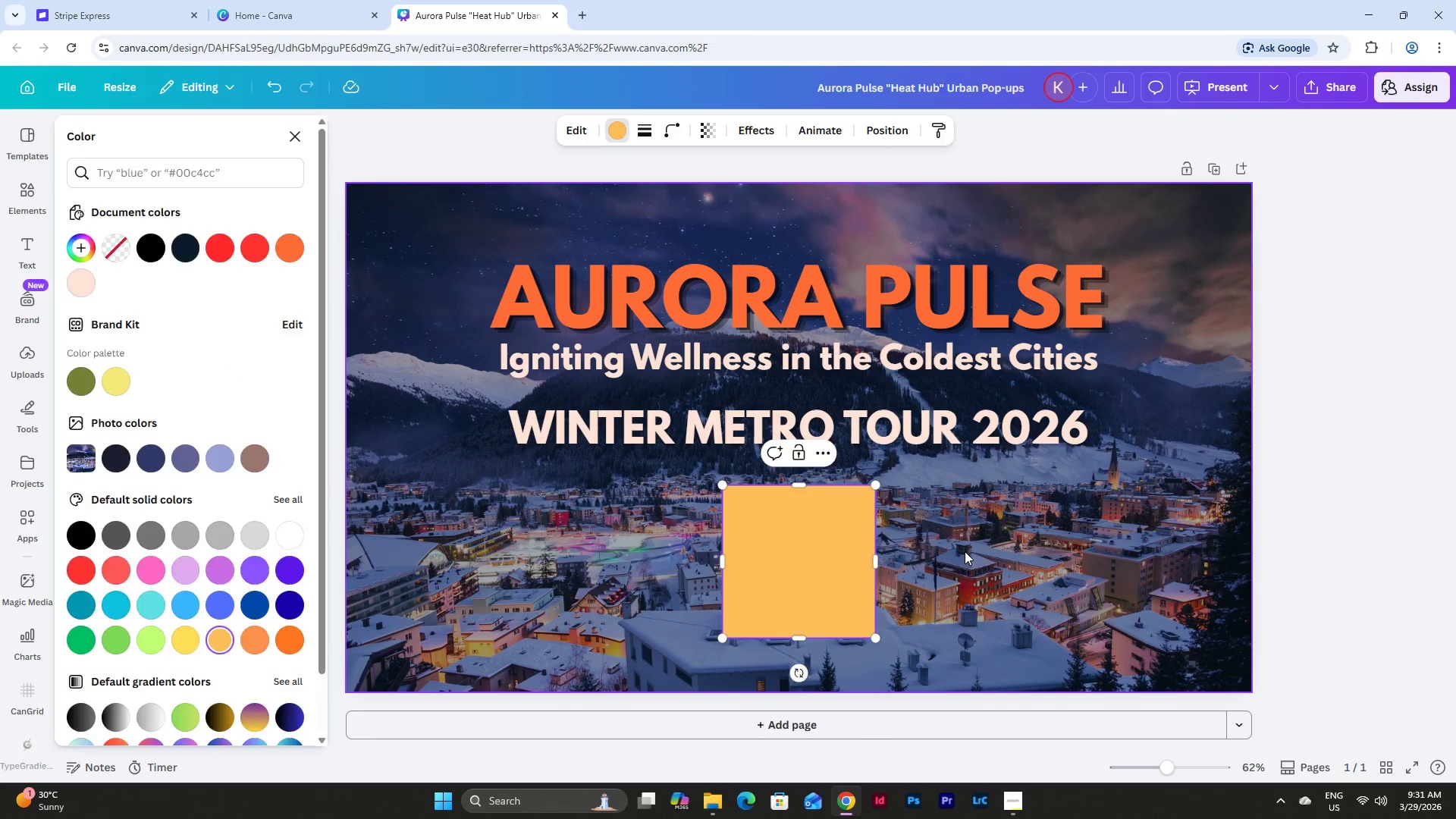 
double_click([804, 550])
 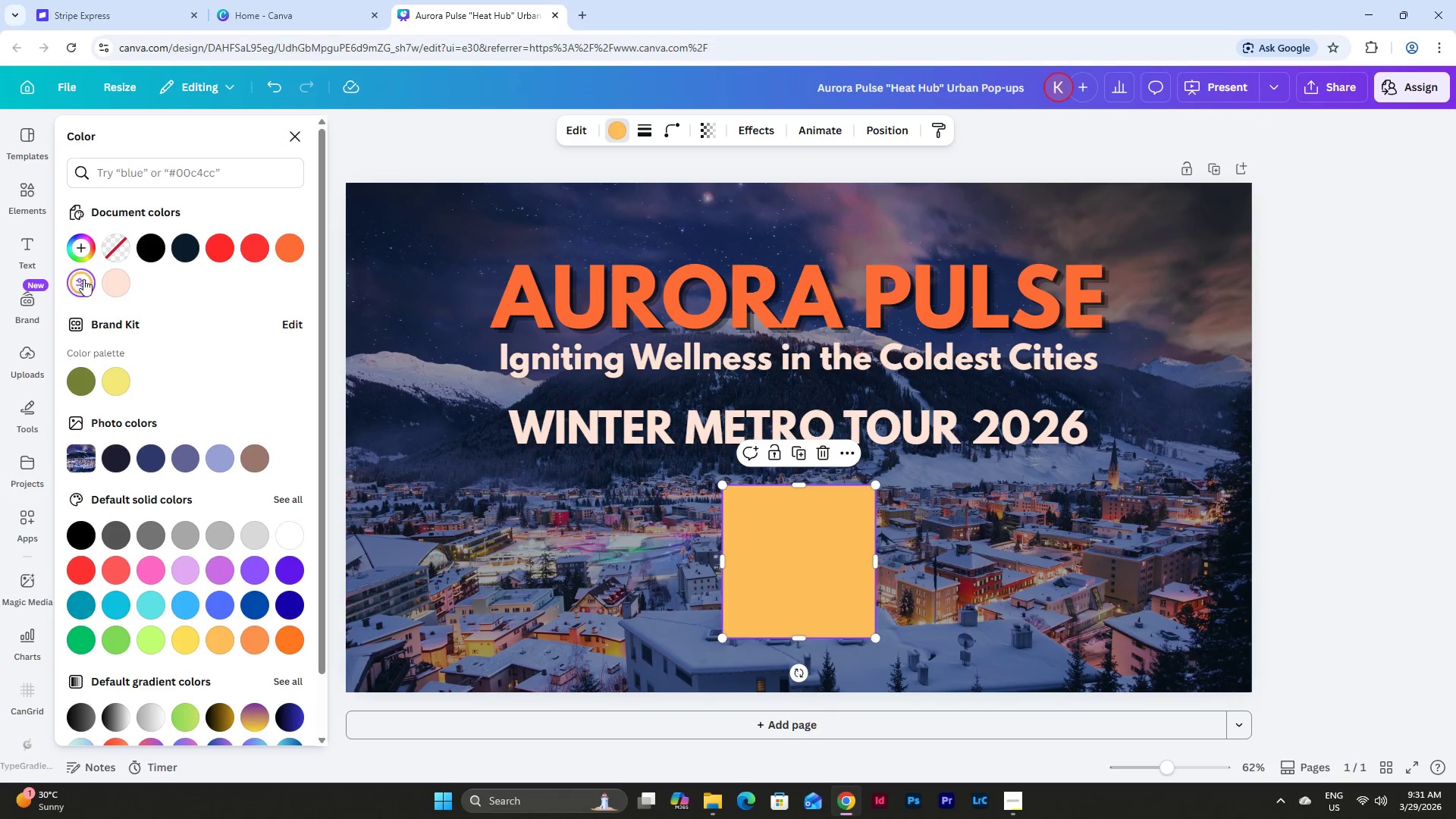 
left_click_drag(start_coordinate=[218, 322], to_coordinate=[275, 306])
 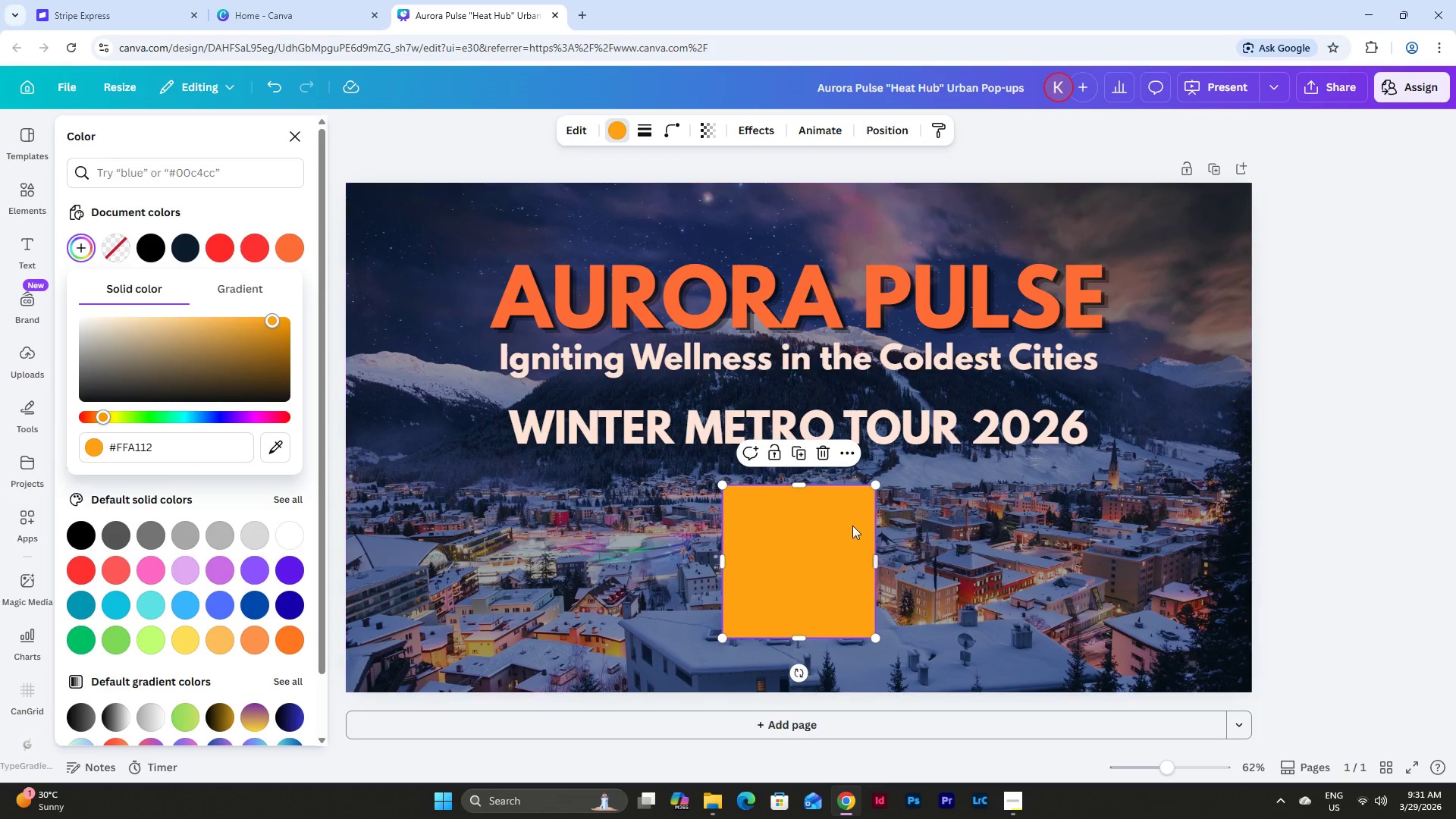 
left_click([830, 530])
 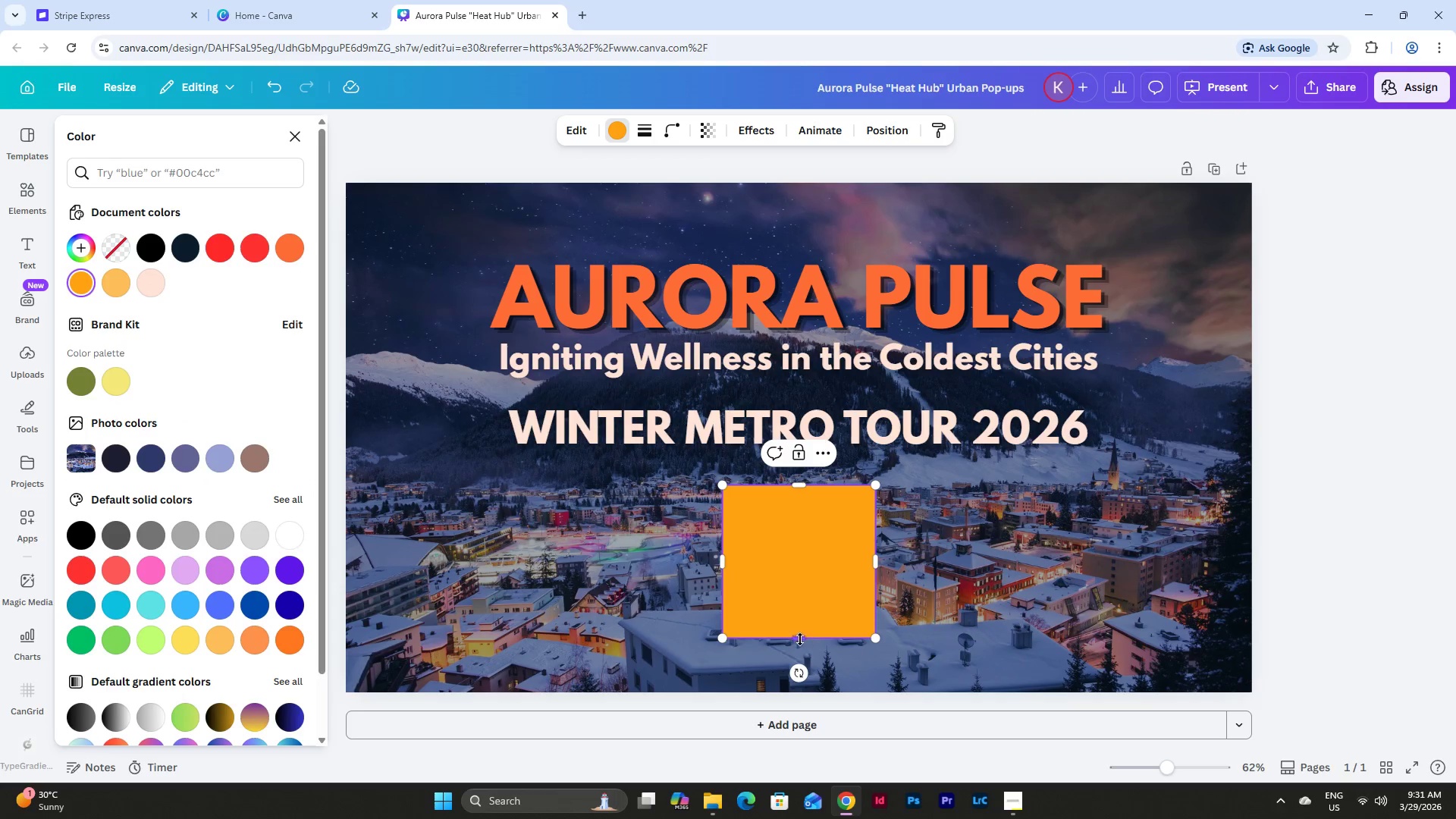 
left_click_drag(start_coordinate=[800, 639], to_coordinate=[791, 497])
 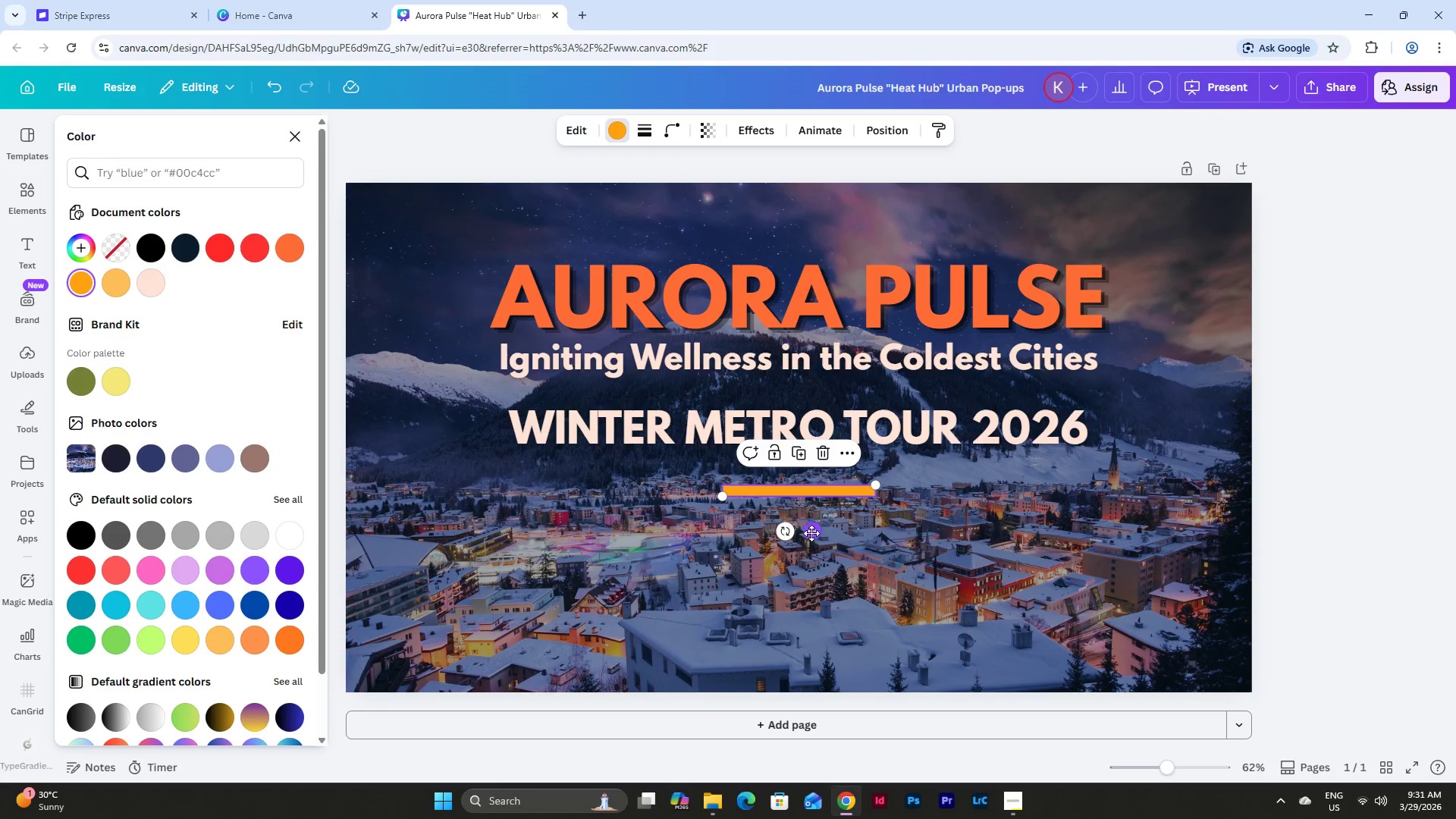 
left_click_drag(start_coordinate=[811, 533], to_coordinate=[582, 433])
 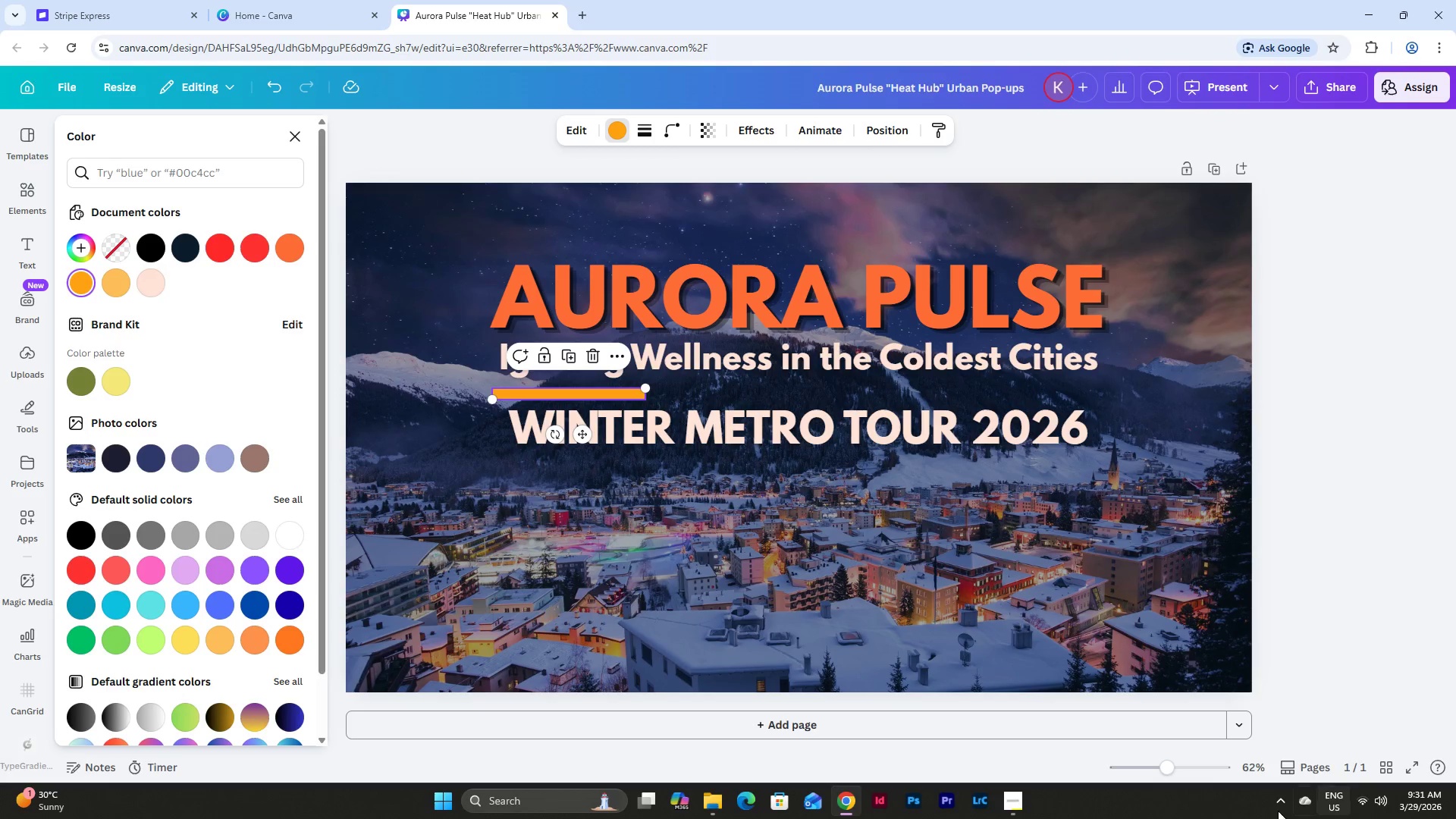 
left_click_drag(start_coordinate=[1168, 770], to_coordinate=[1195, 770])
 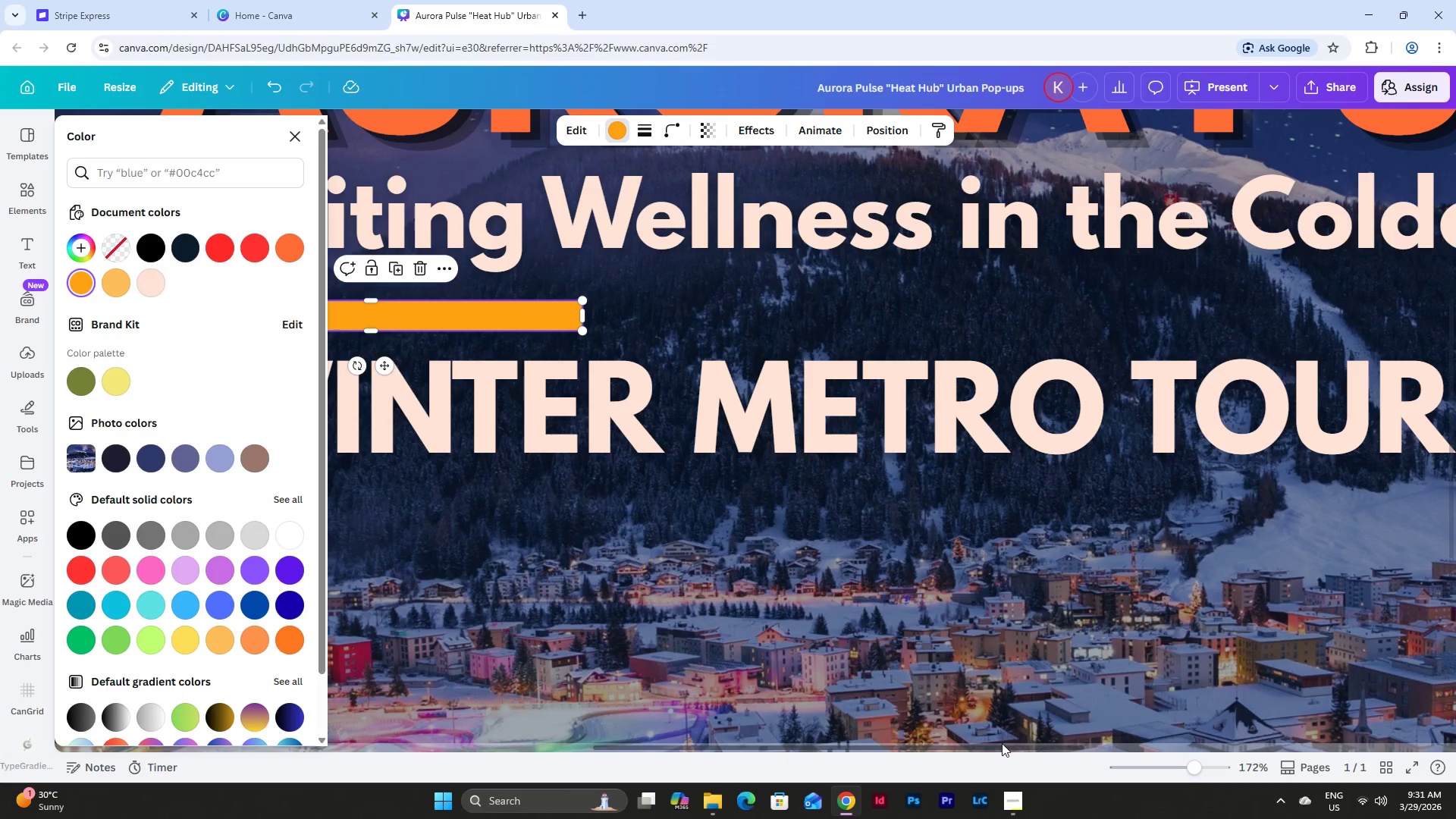 
left_click_drag(start_coordinate=[1002, 743], to_coordinate=[821, 736])
 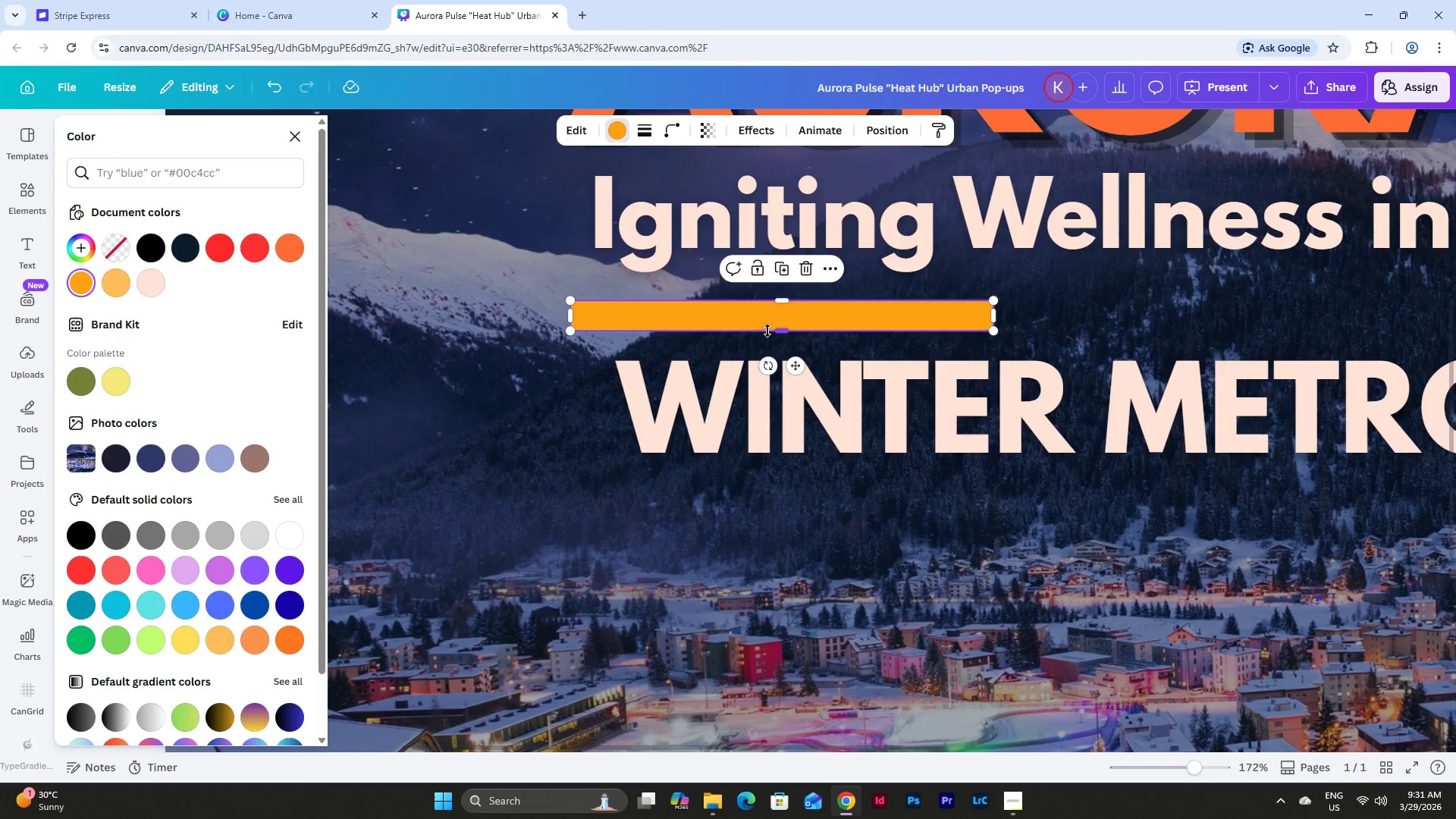 
left_click_drag(start_coordinate=[778, 327], to_coordinate=[777, 312])
 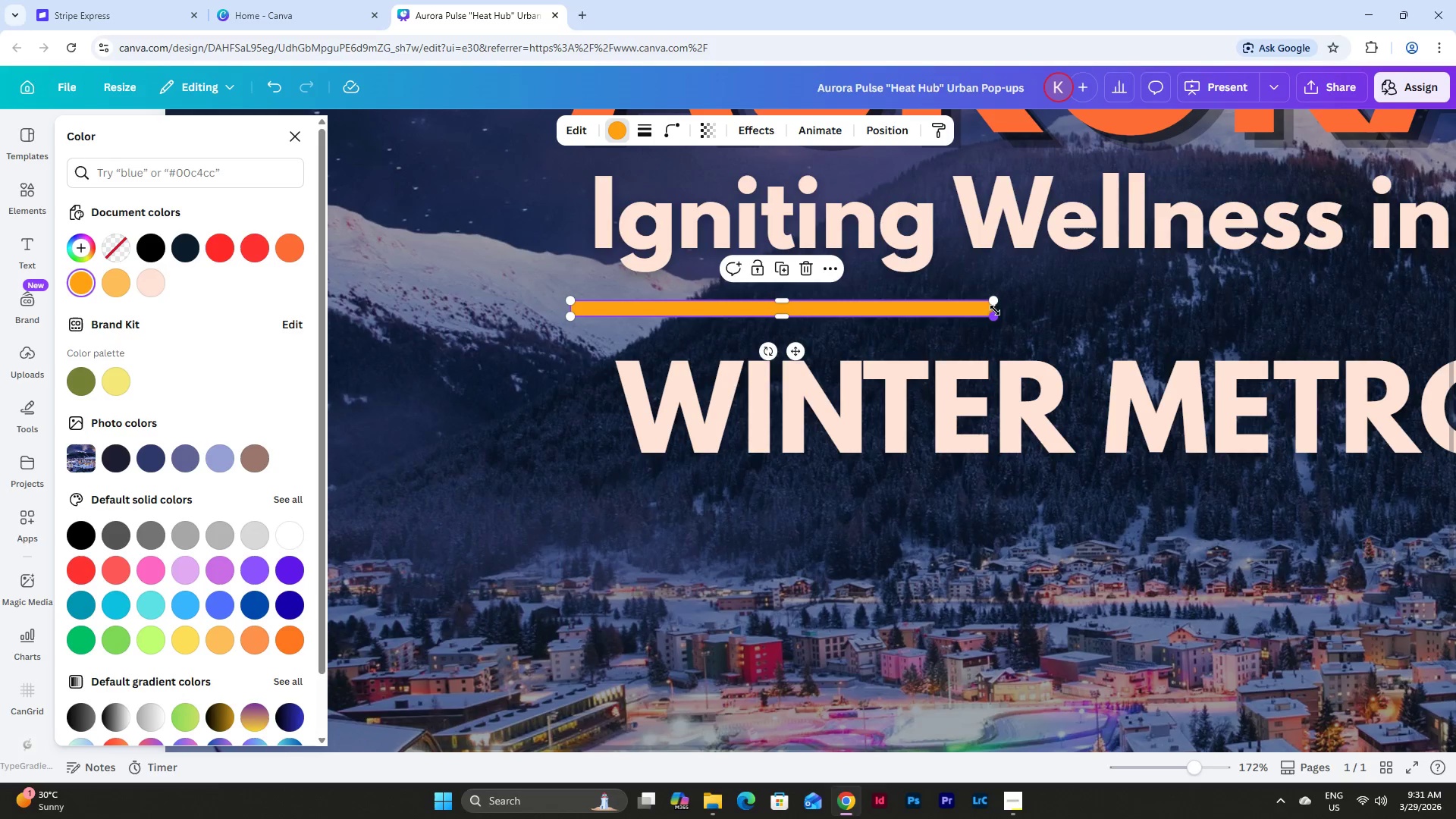 
left_click_drag(start_coordinate=[993, 308], to_coordinate=[1390, 321])
 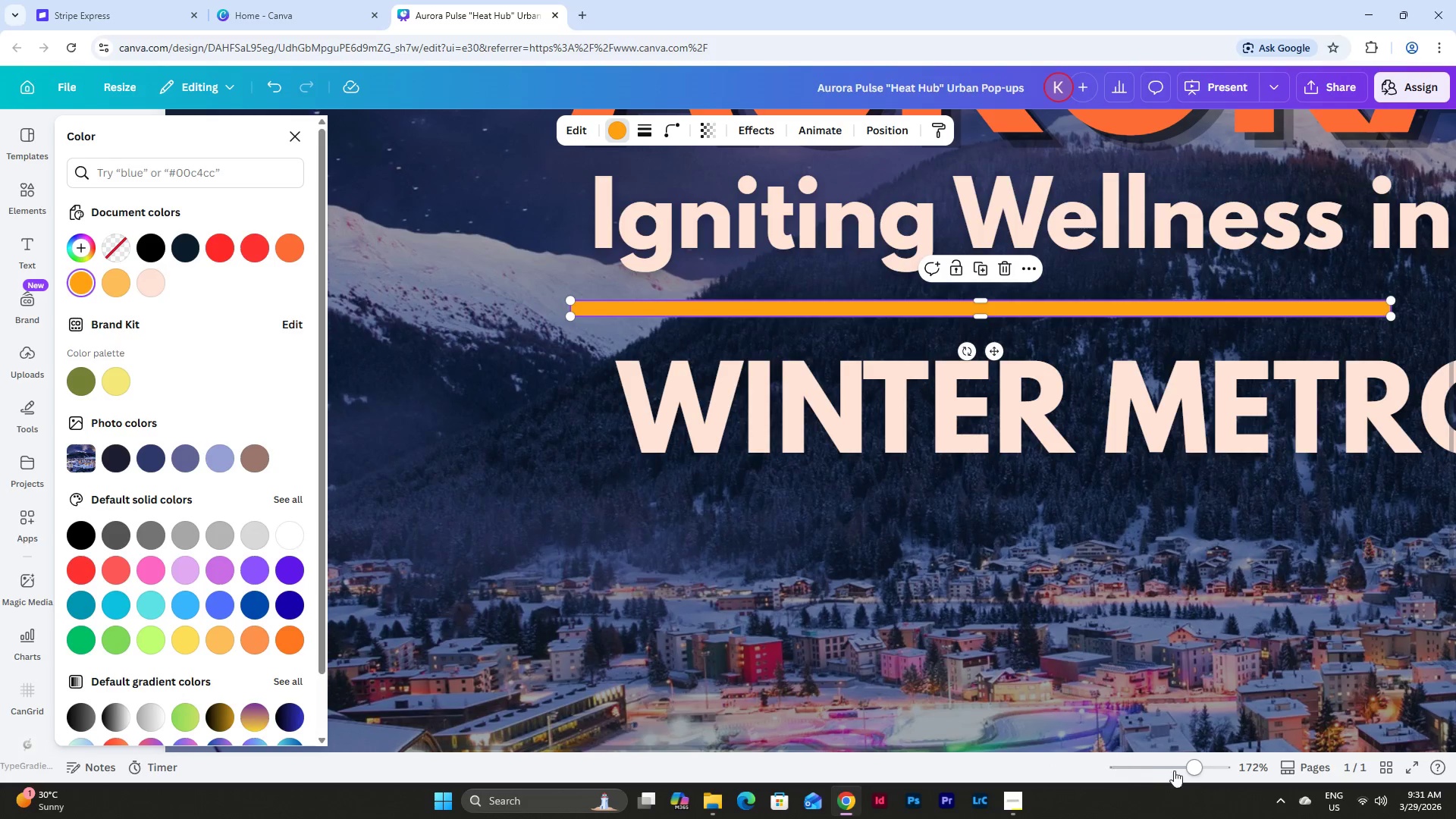 
left_click_drag(start_coordinate=[1193, 767], to_coordinate=[1182, 761])
 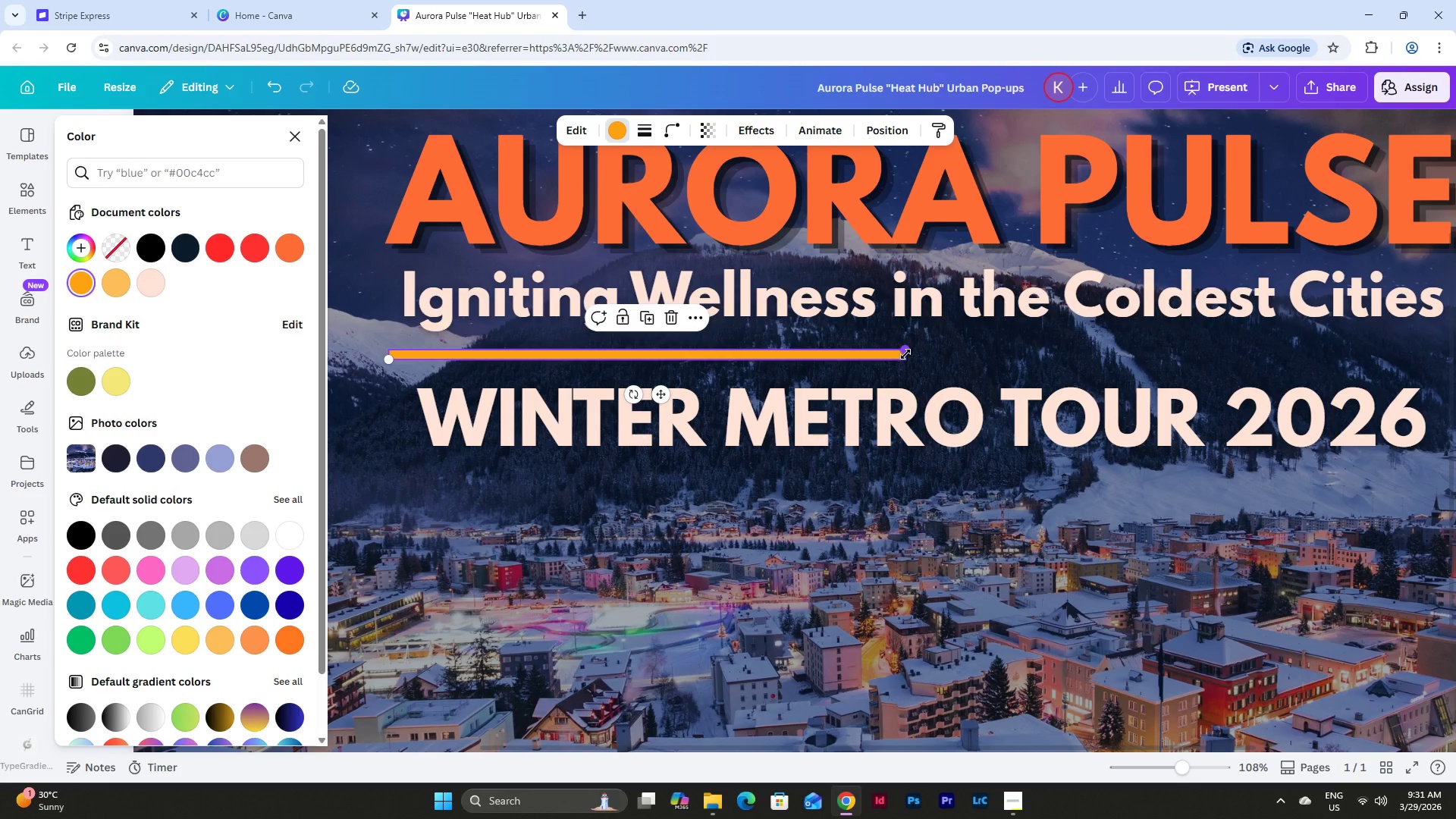 
left_click_drag(start_coordinate=[906, 353], to_coordinate=[1414, 356])
 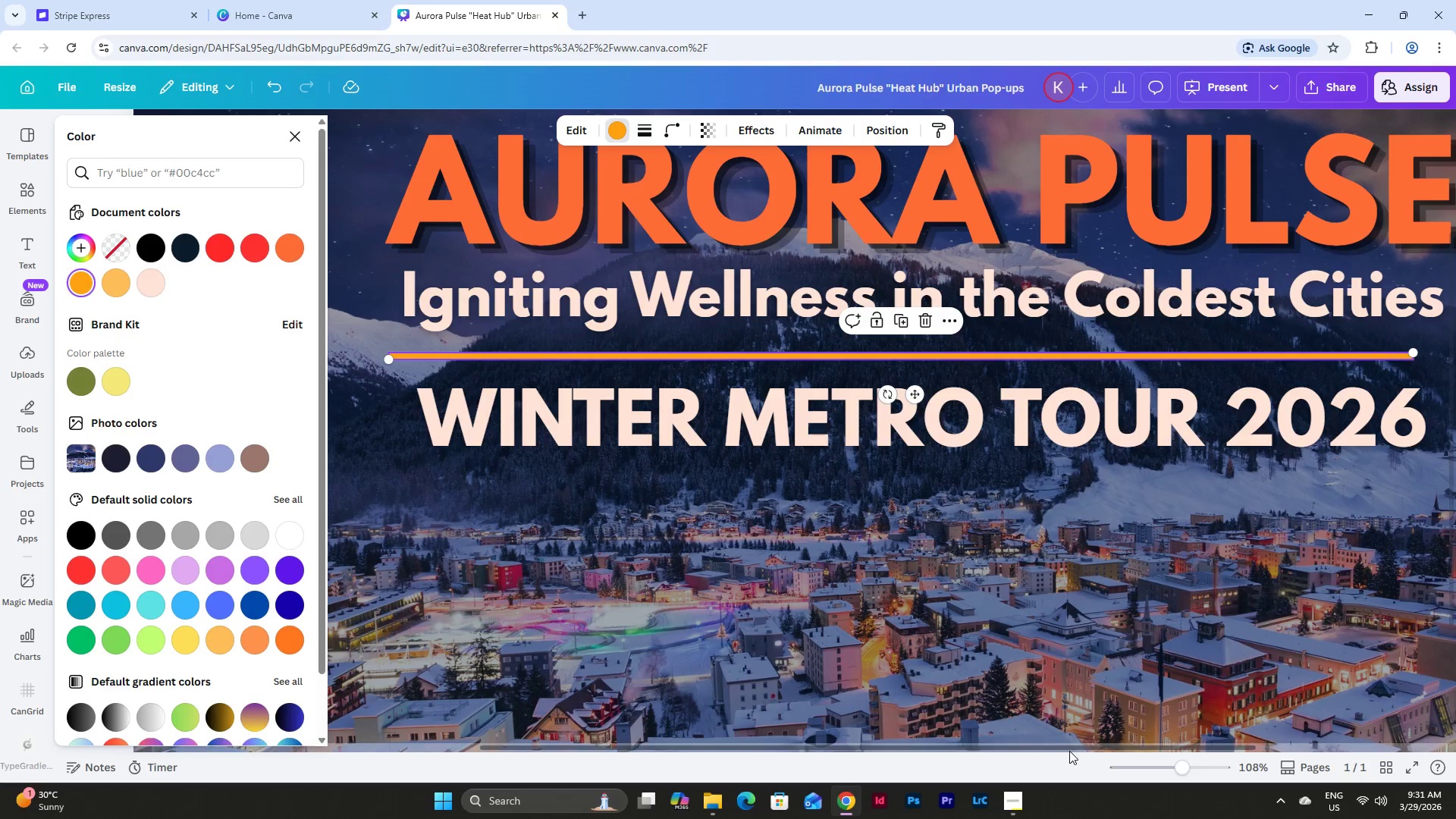 
left_click_drag(start_coordinate=[1071, 751], to_coordinate=[1254, 726])
 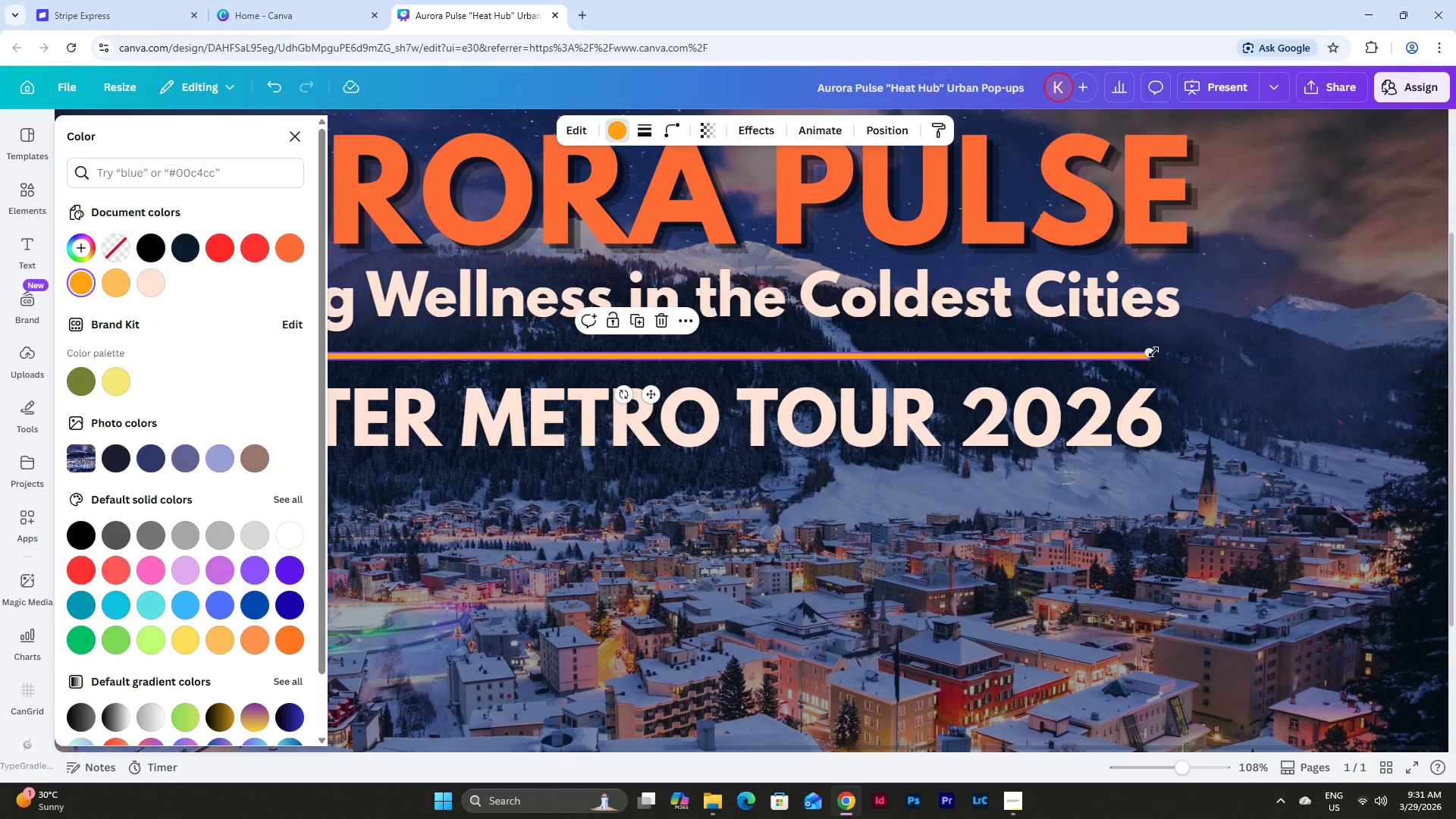 
left_click_drag(start_coordinate=[1153, 352], to_coordinate=[1198, 353])
 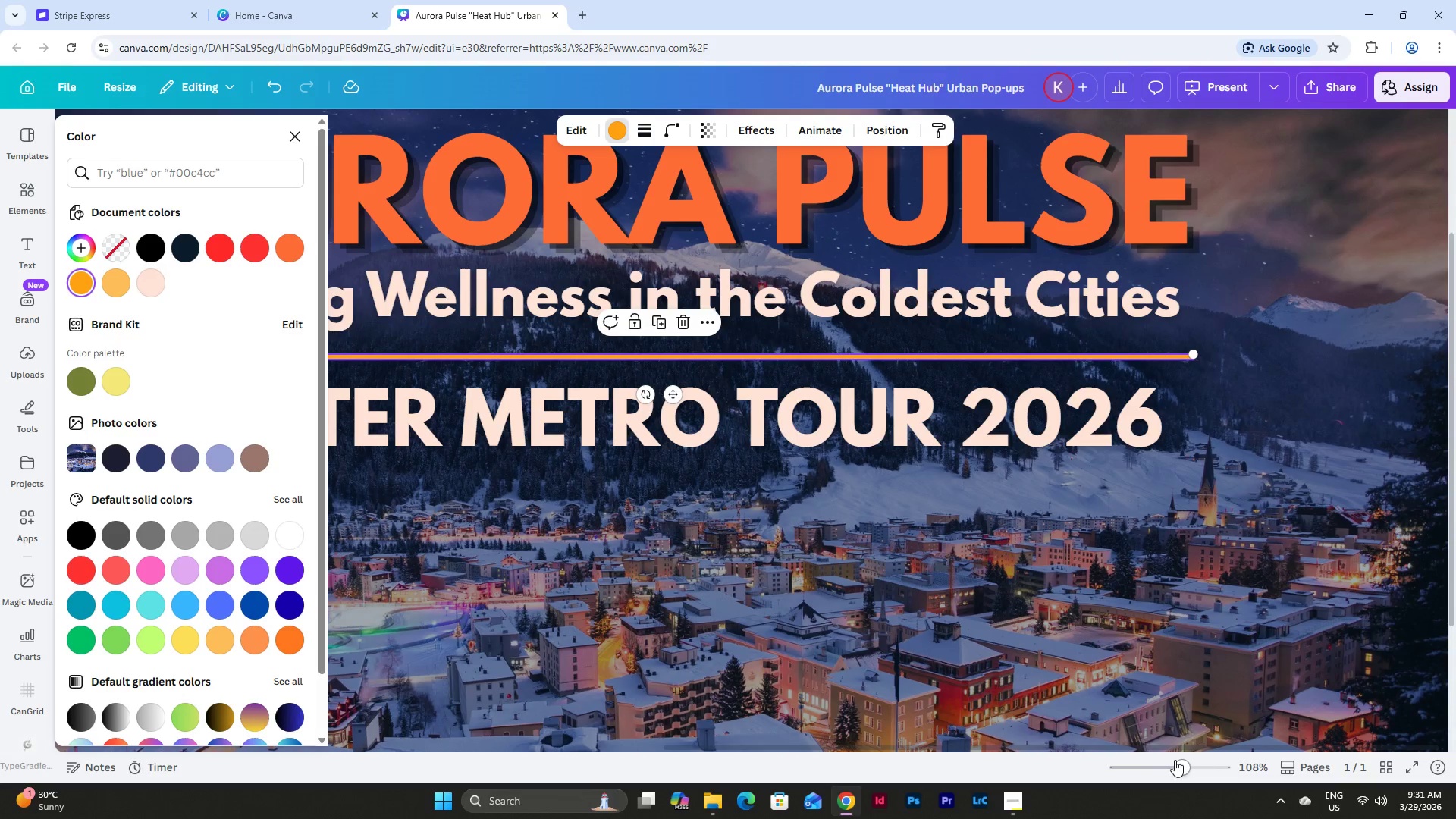 
left_click_drag(start_coordinate=[1147, 752], to_coordinate=[805, 741])
 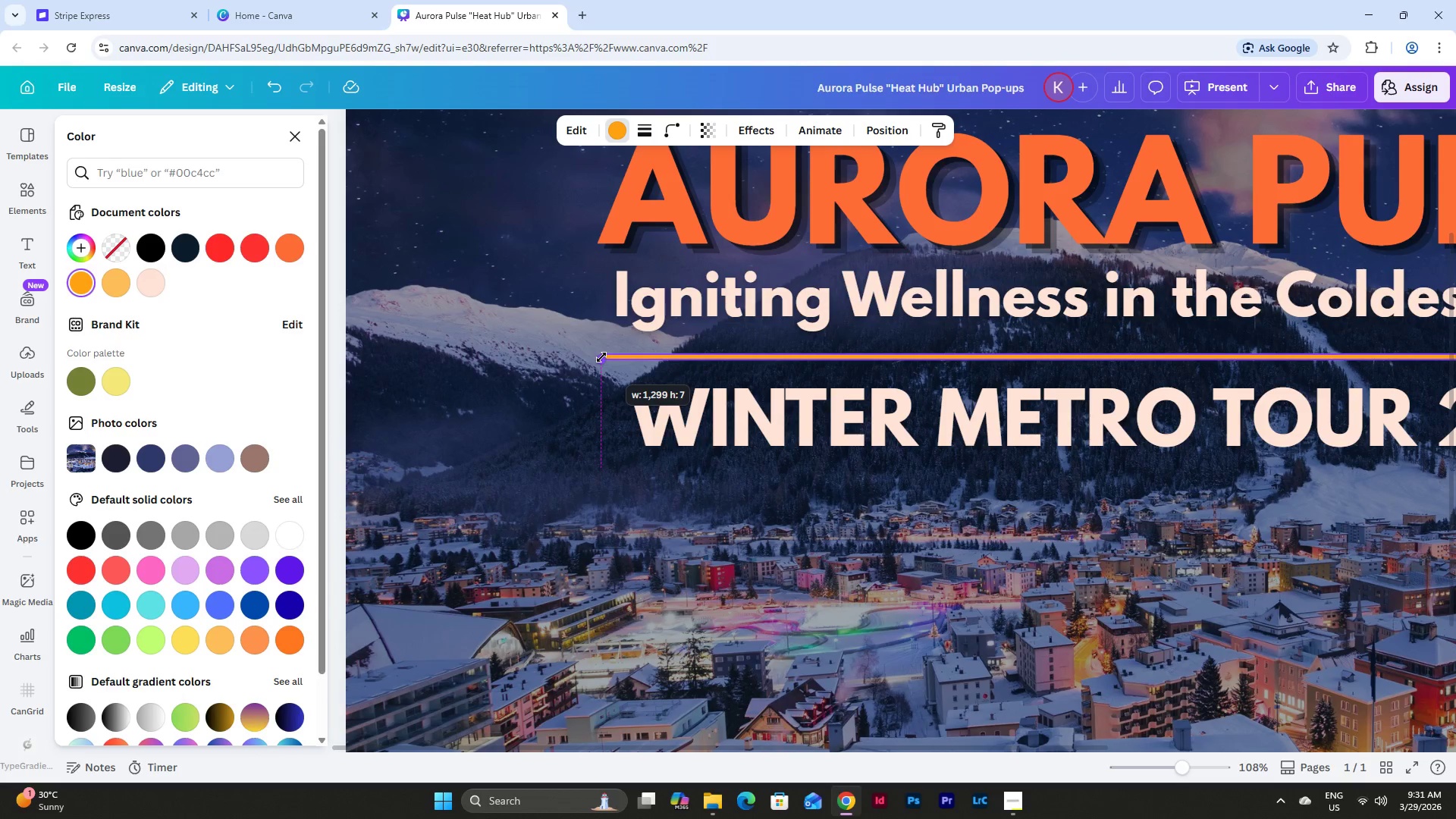 
wait(9.08)
 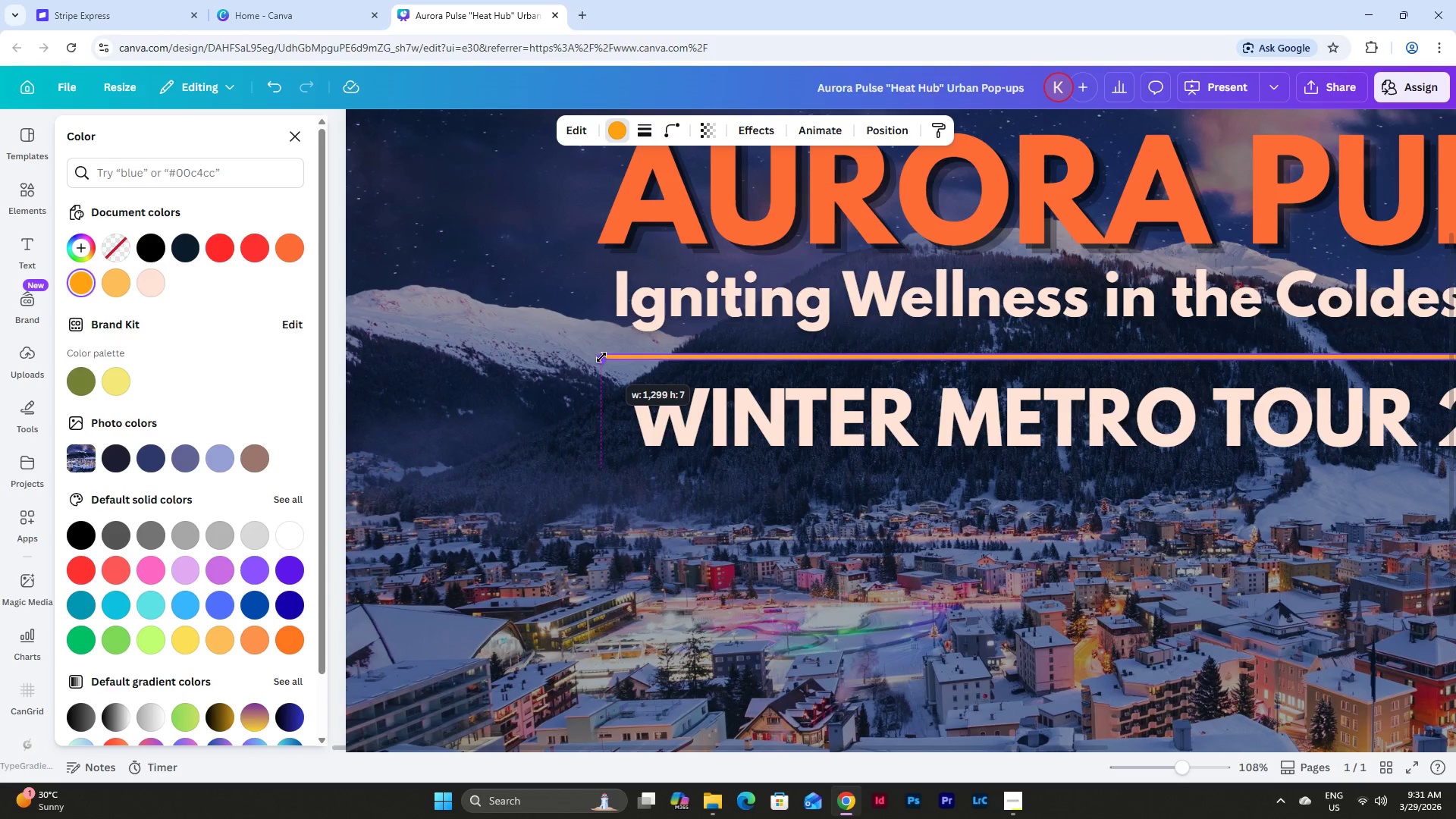 
double_click([745, 425])
 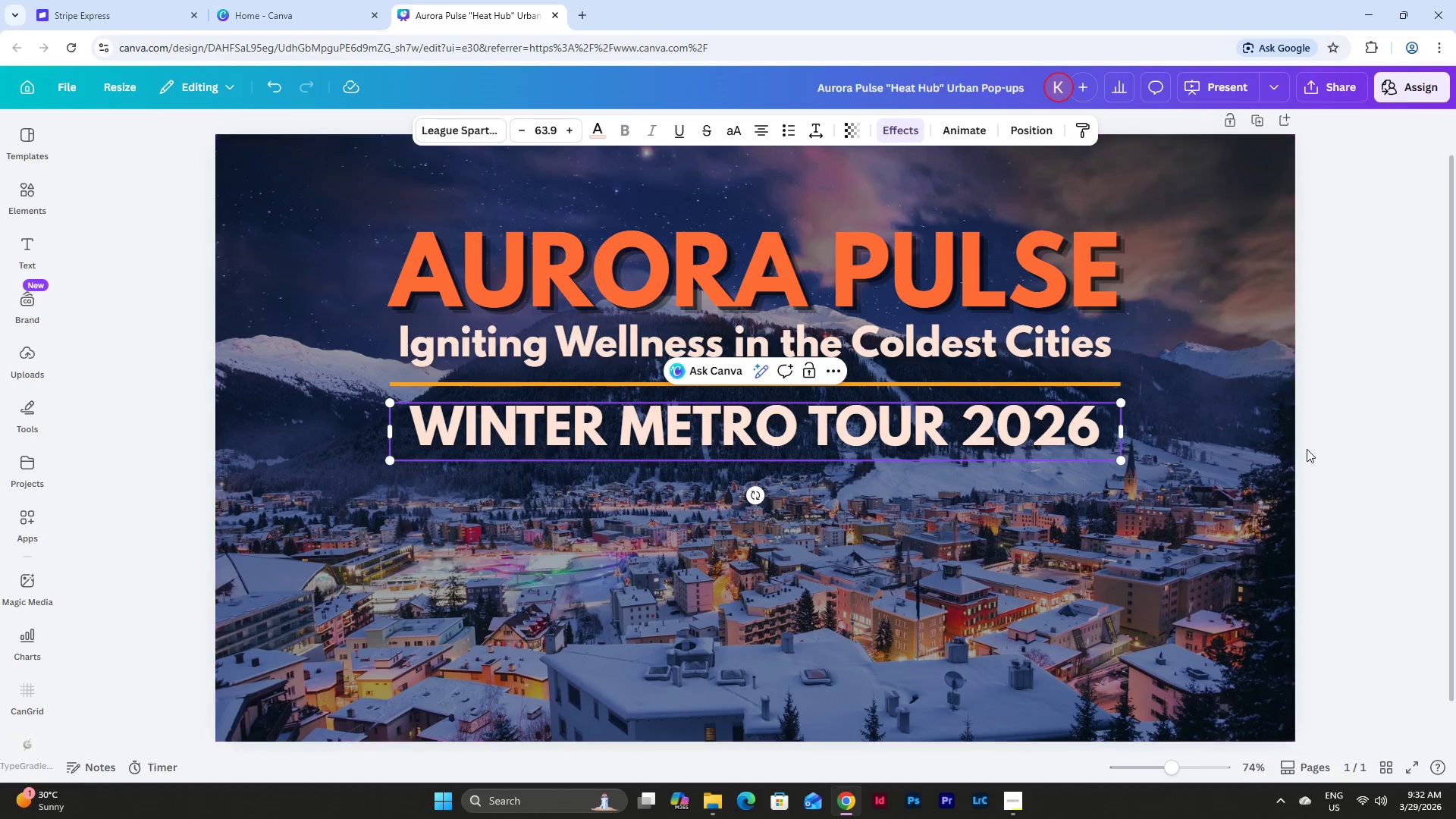 
left_click([1321, 436])
 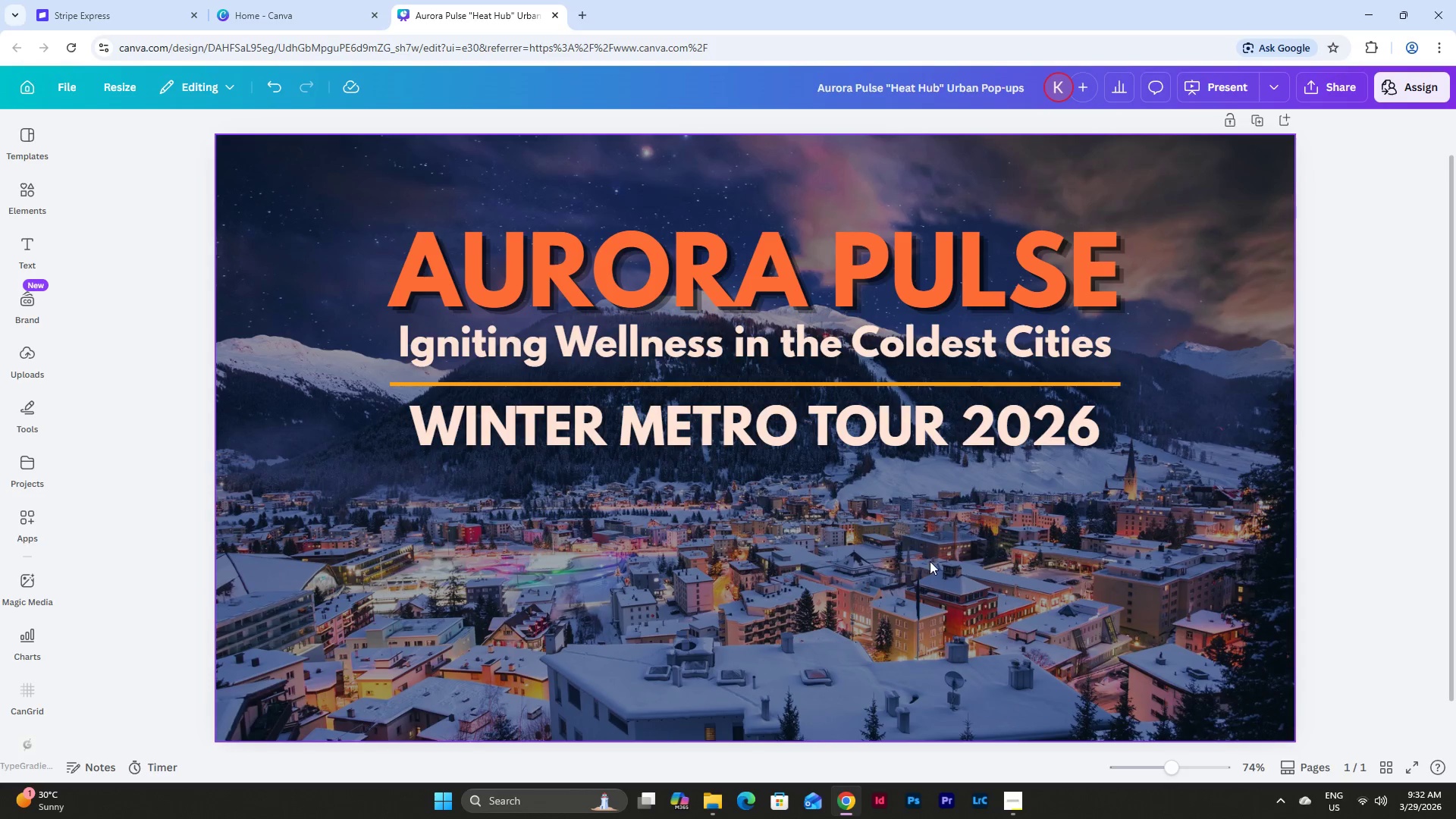 
wait(8.08)
 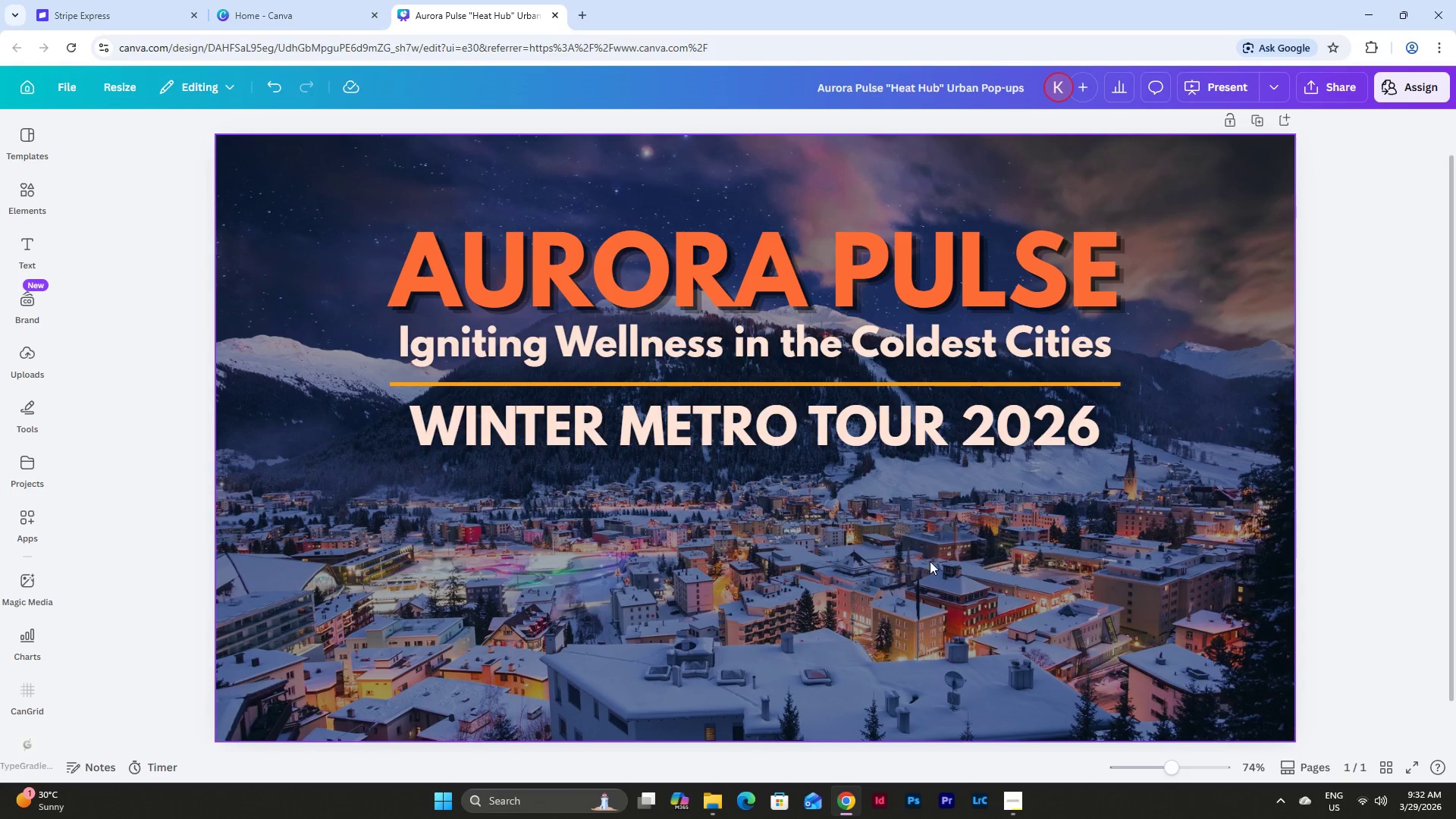 
left_click([692, 406])
 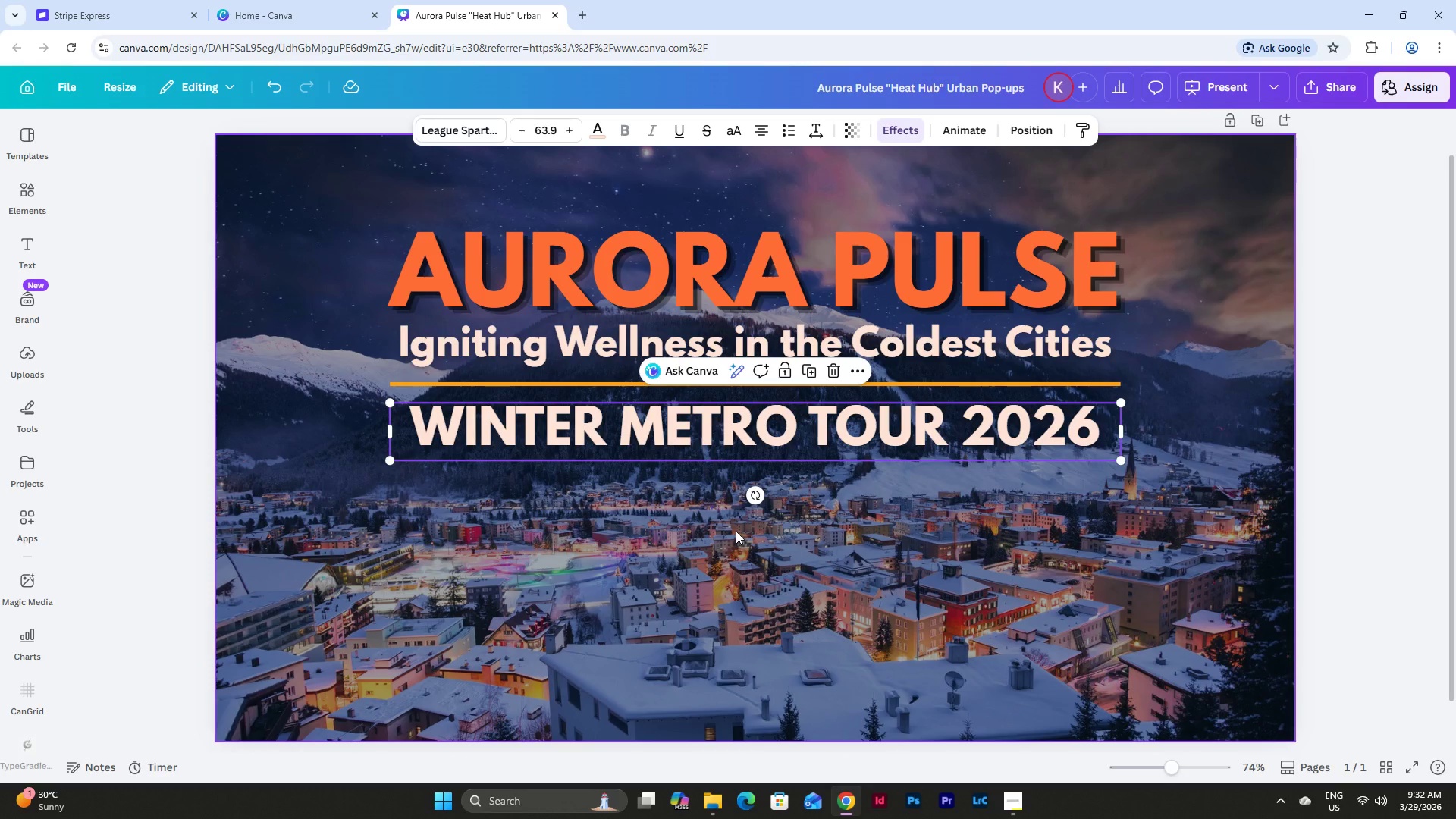 
left_click([1374, 477])
 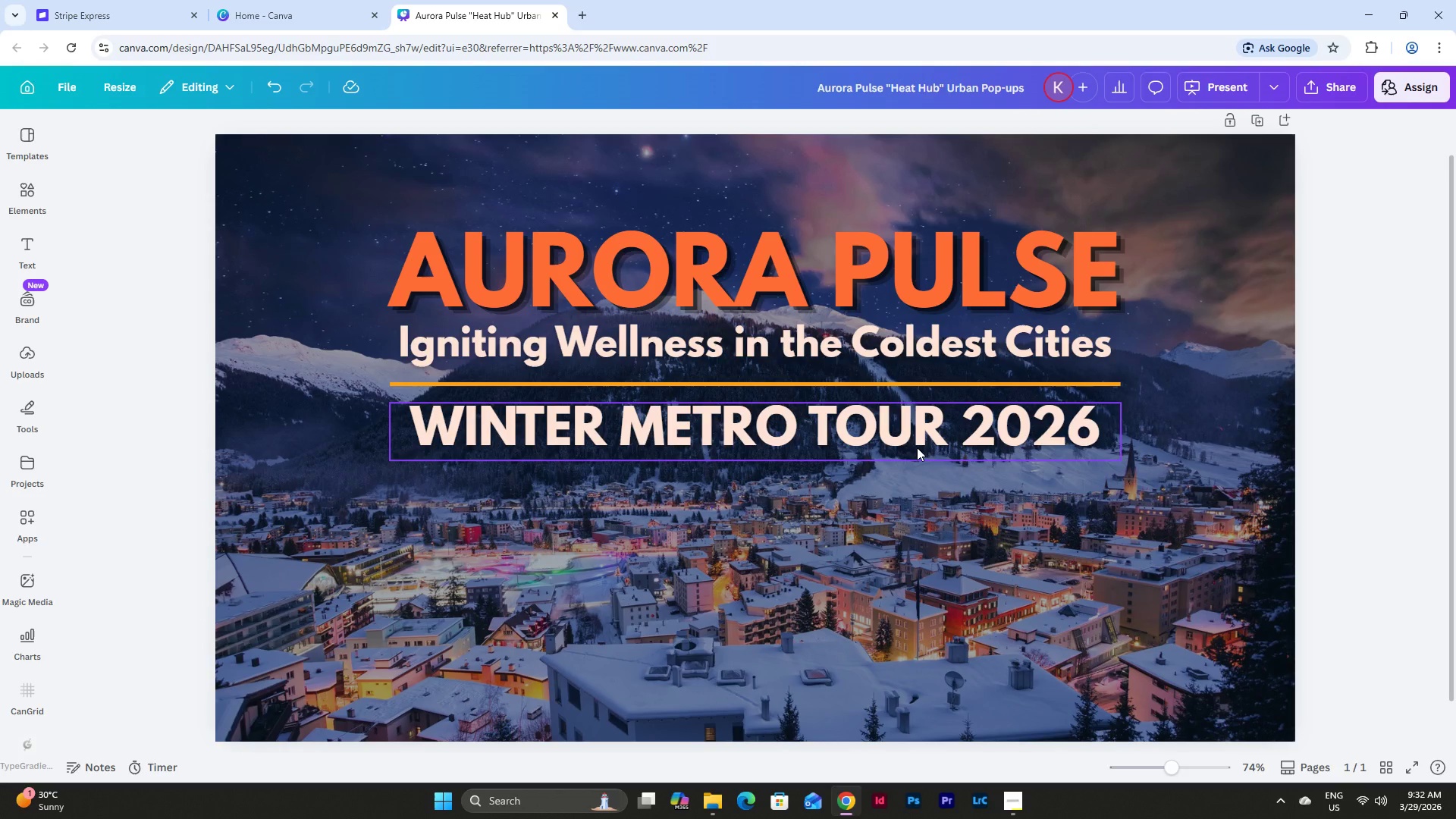 
wait(5.88)
 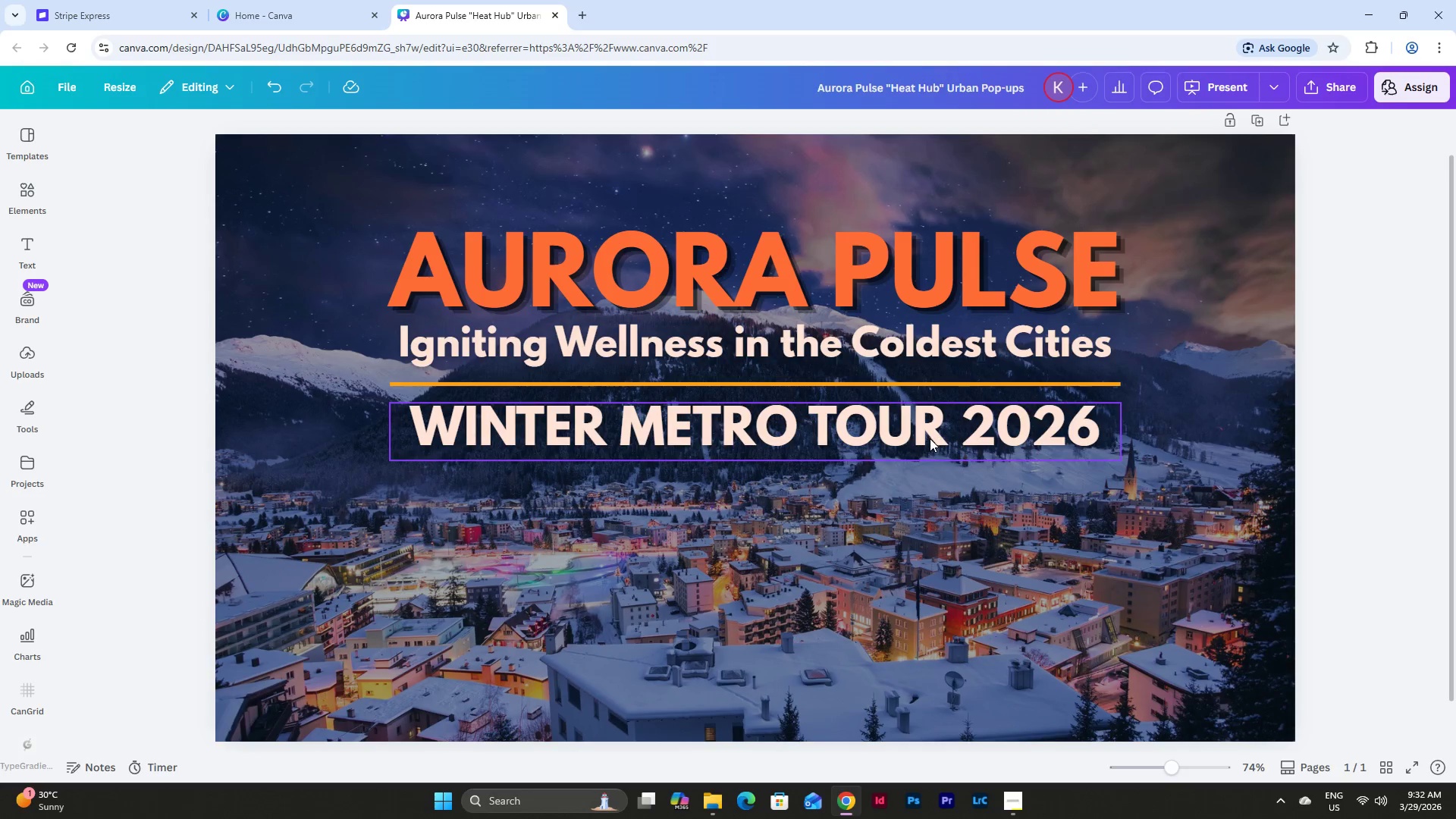 
left_click([830, 444])
 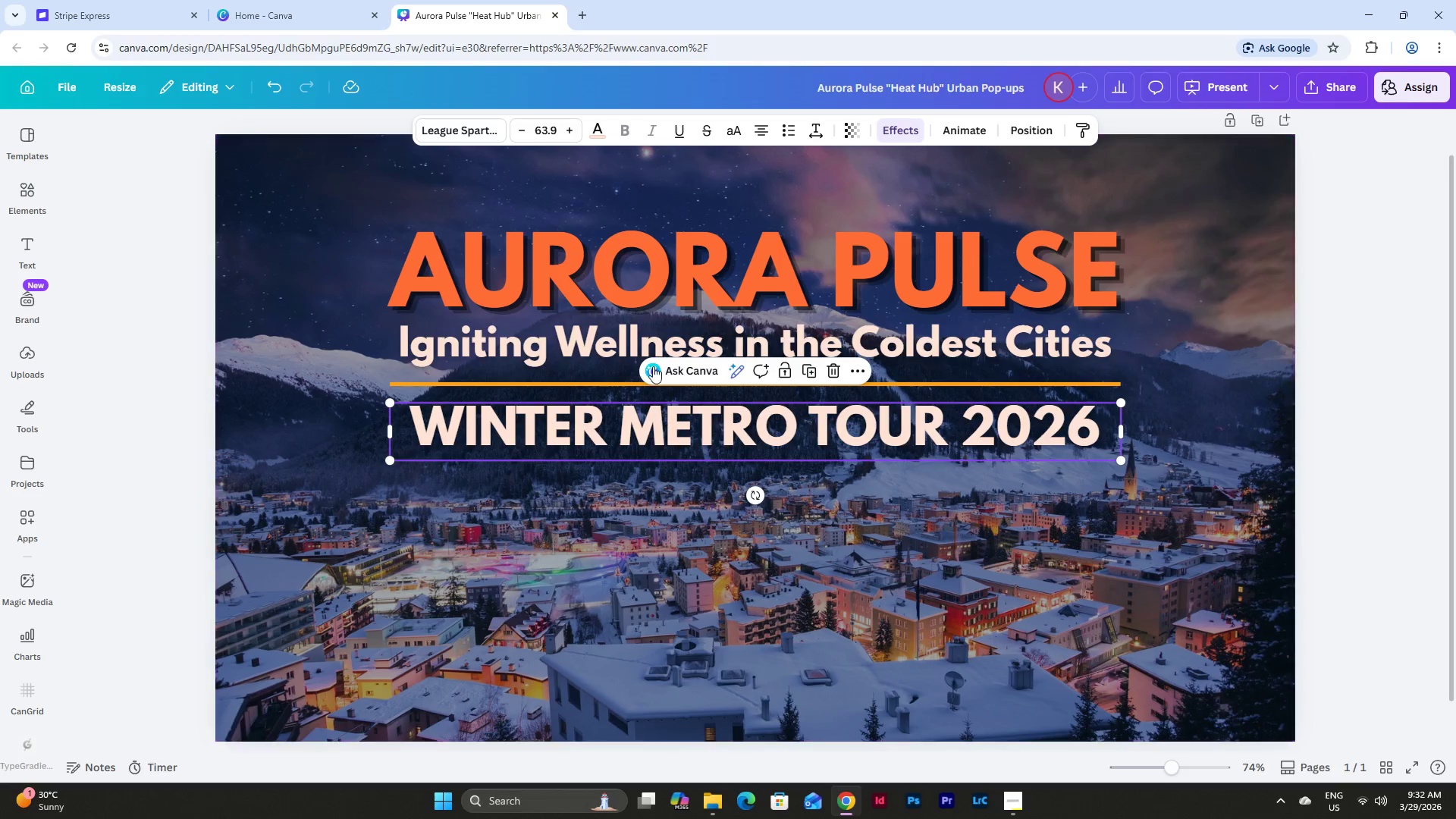 
left_click([551, 127])
 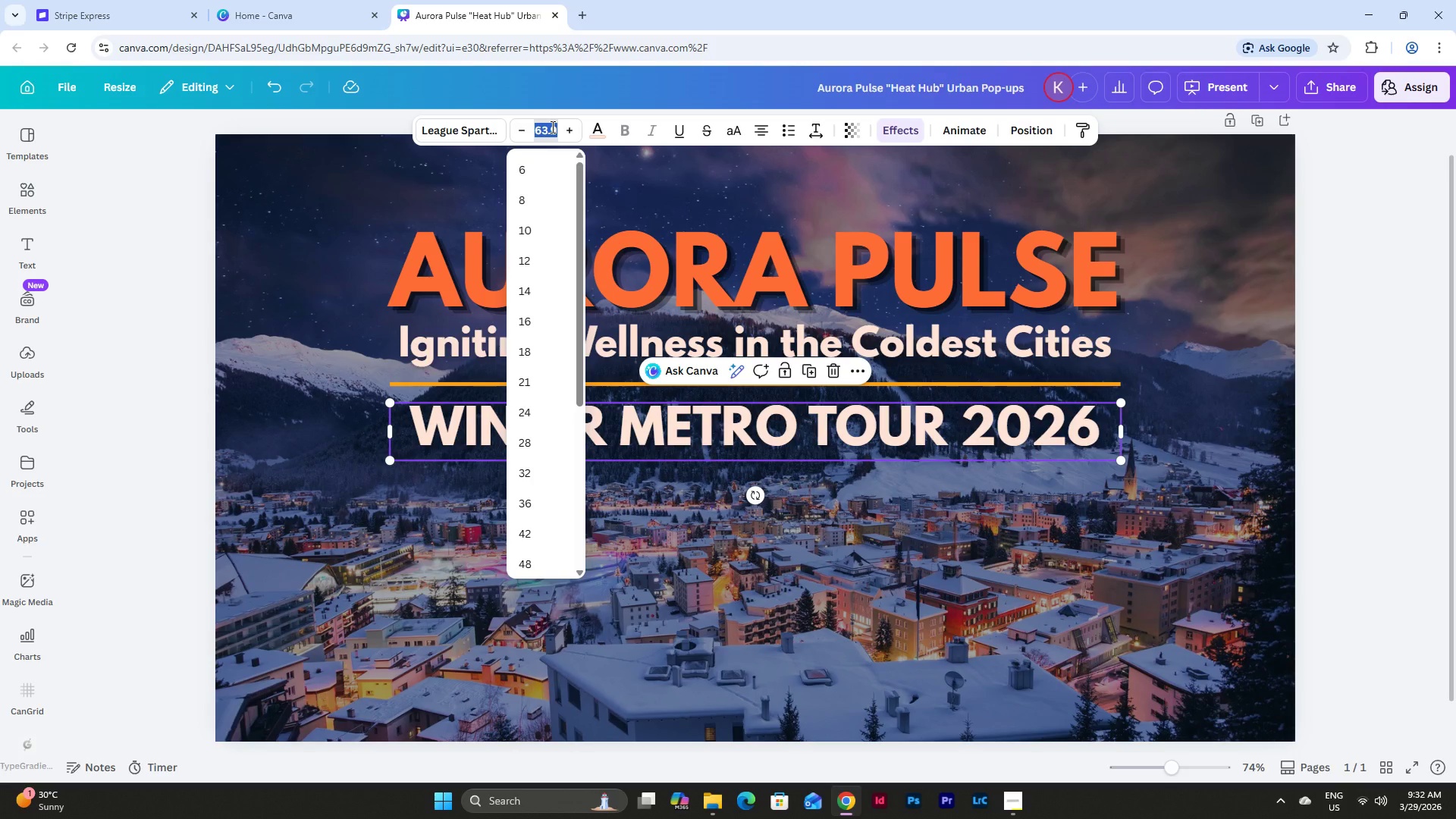 
key(Numpad6)
 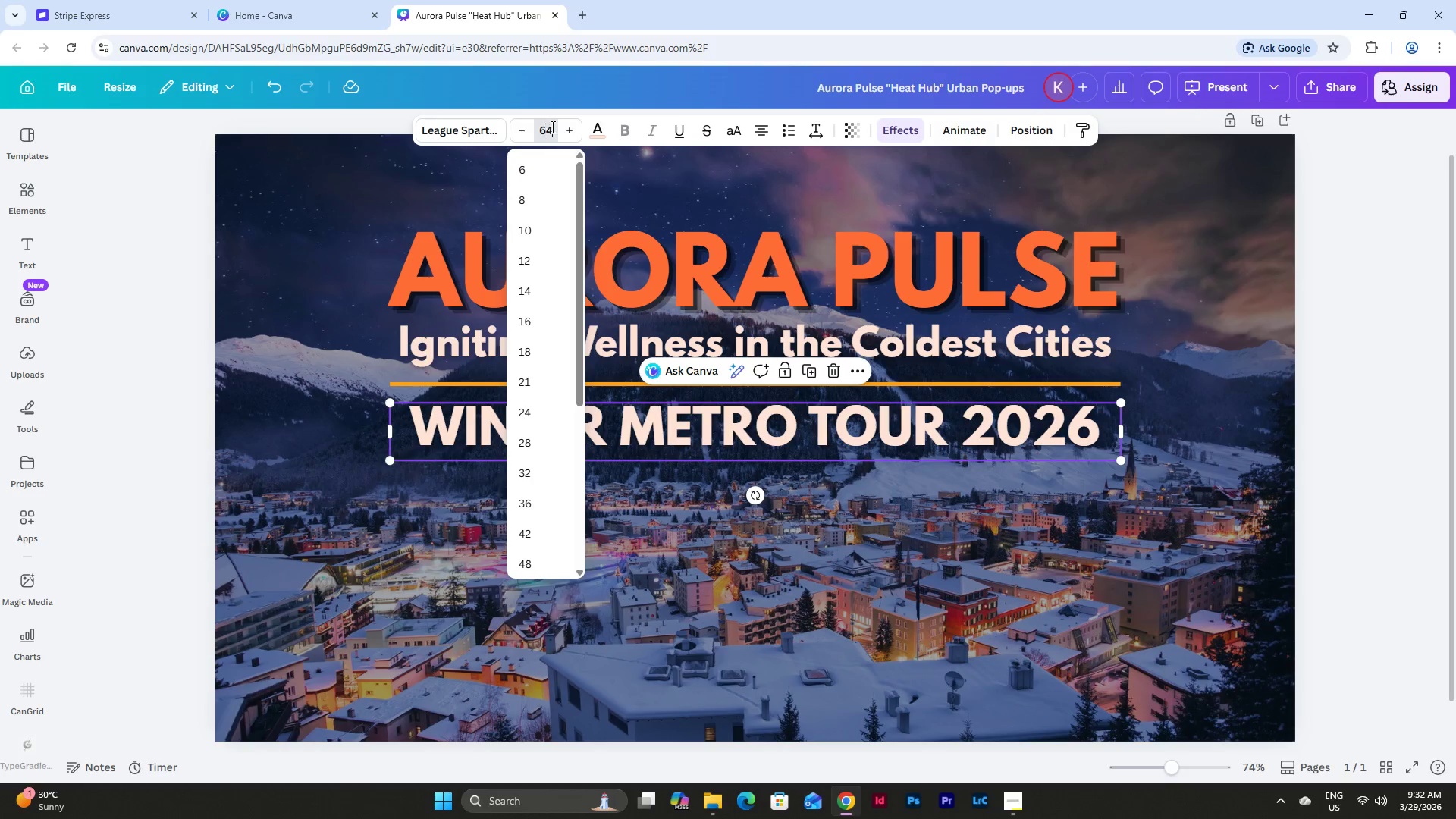 
key(Numpad4)
 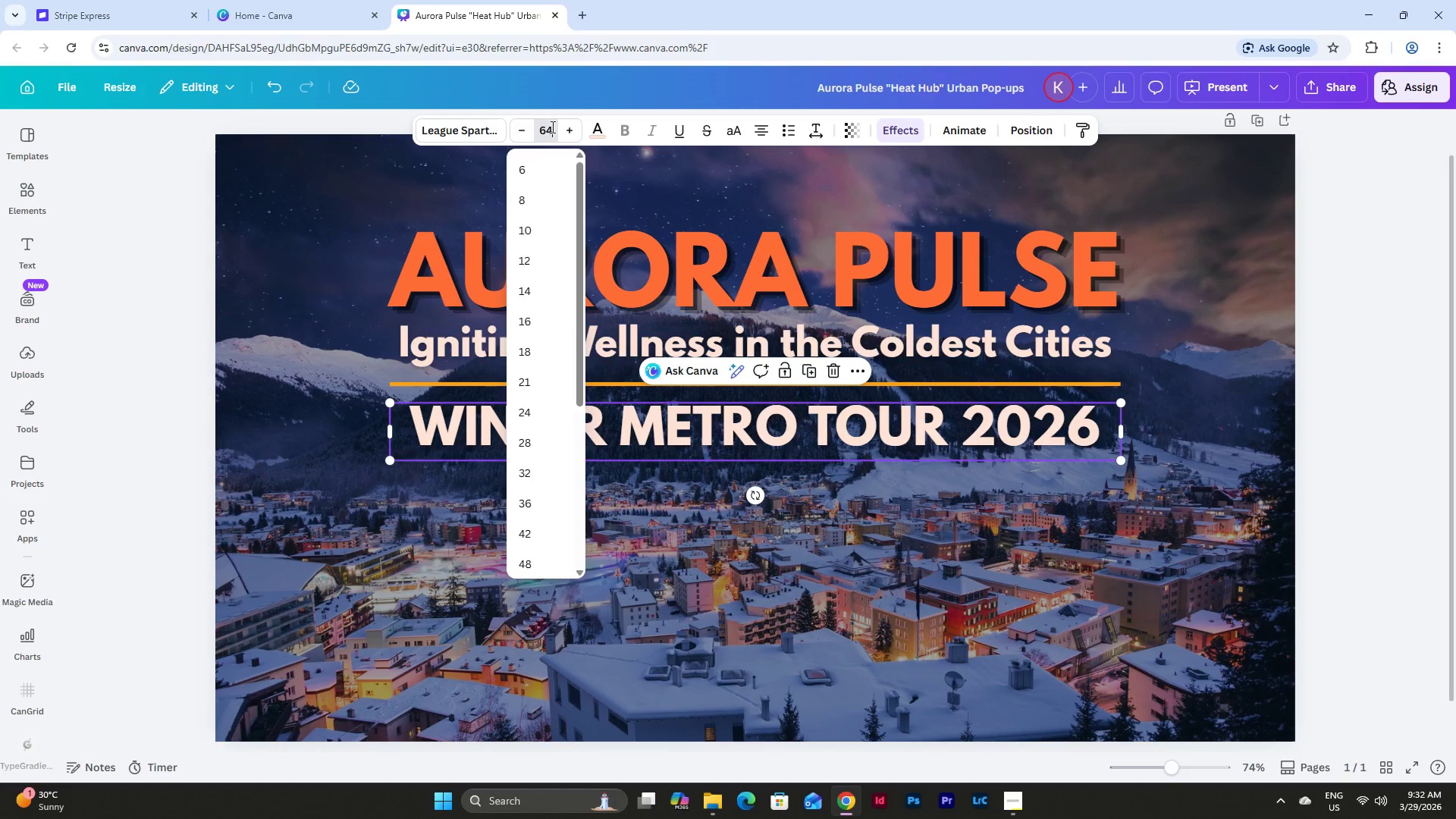 
key(NumpadEnter)
 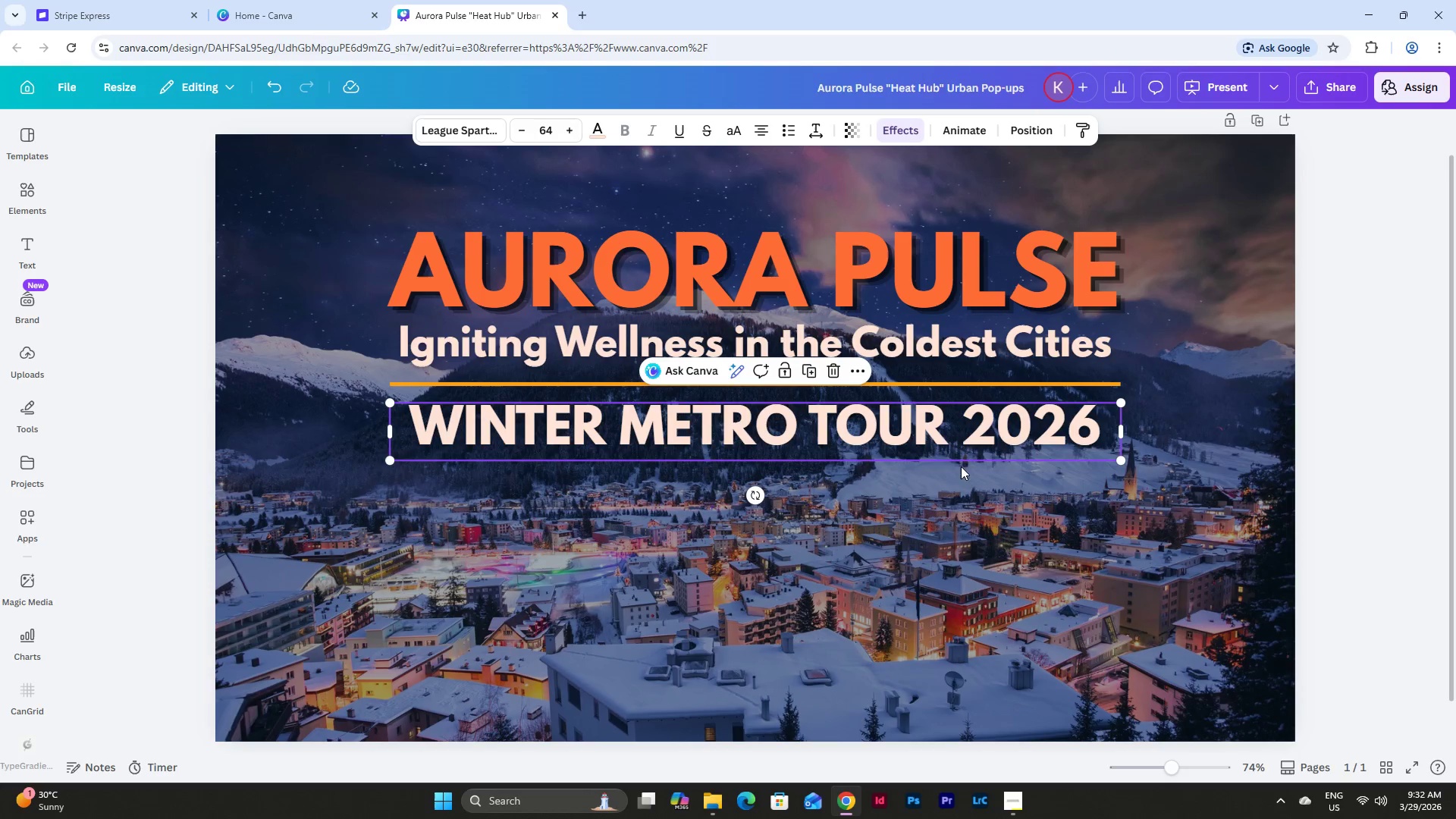 
left_click([1037, 585])
 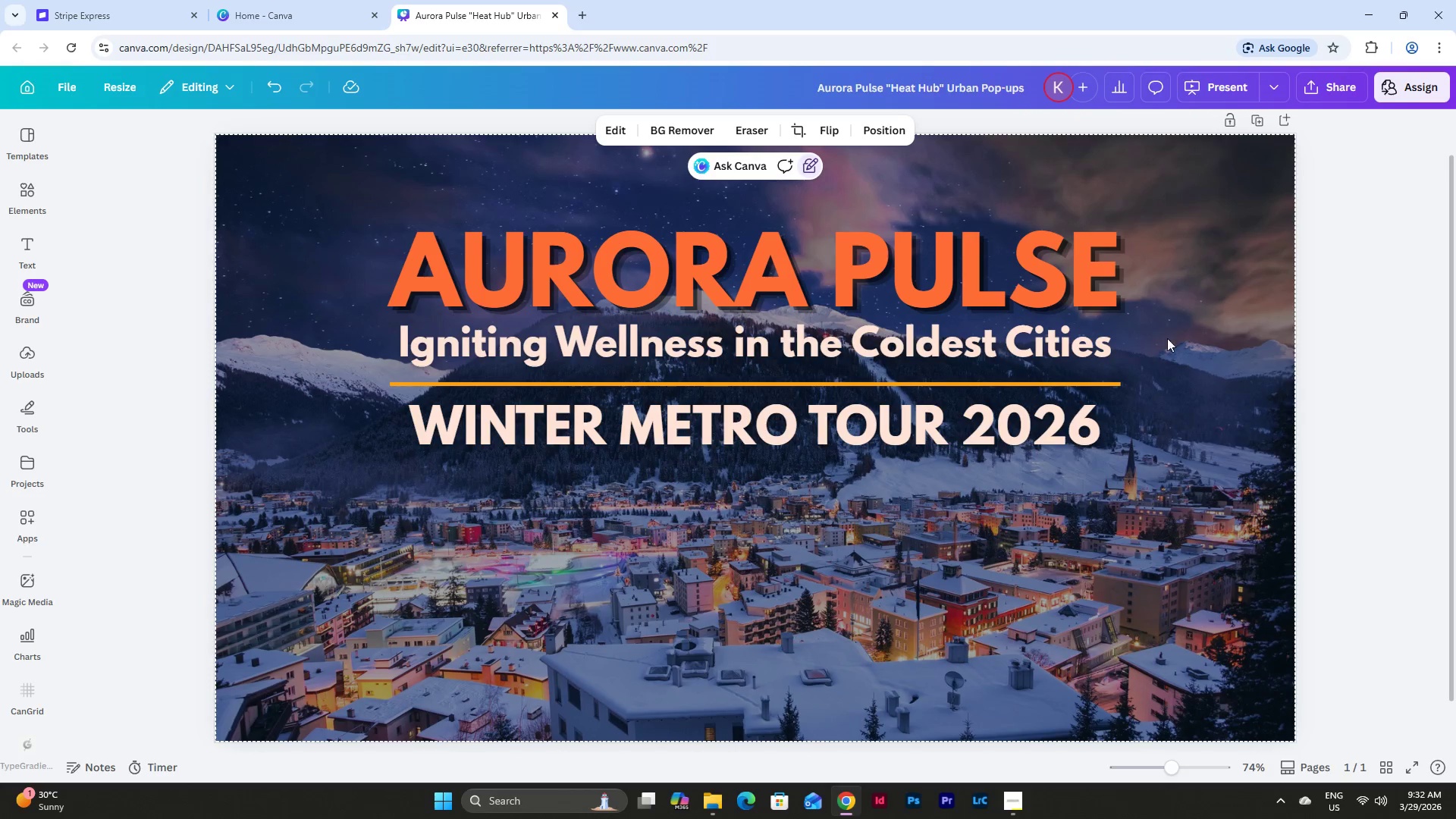 
scroll: coordinate [1180, 338], scroll_direction: down, amount: 8.0
 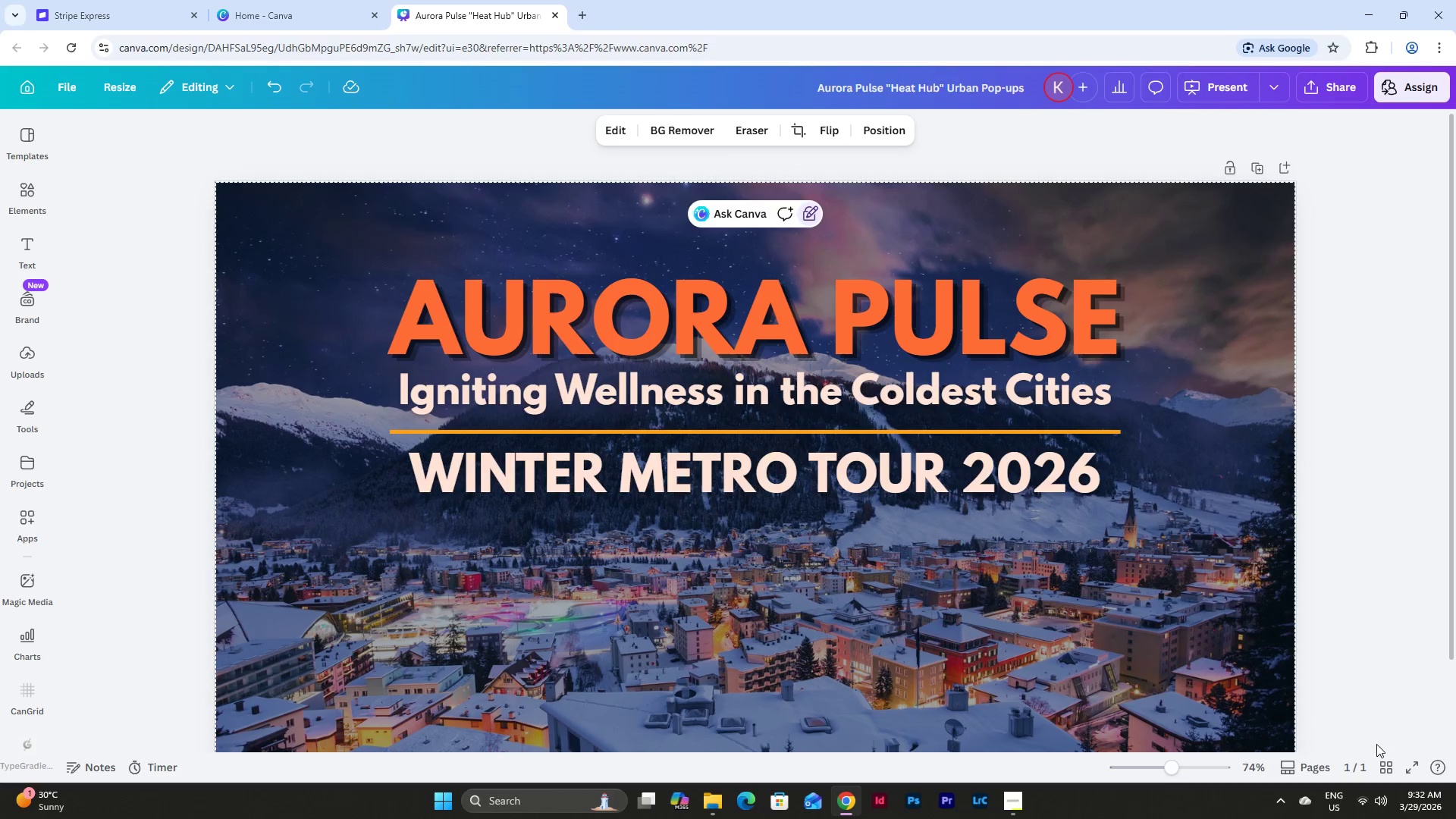 
left_click([1382, 762])
 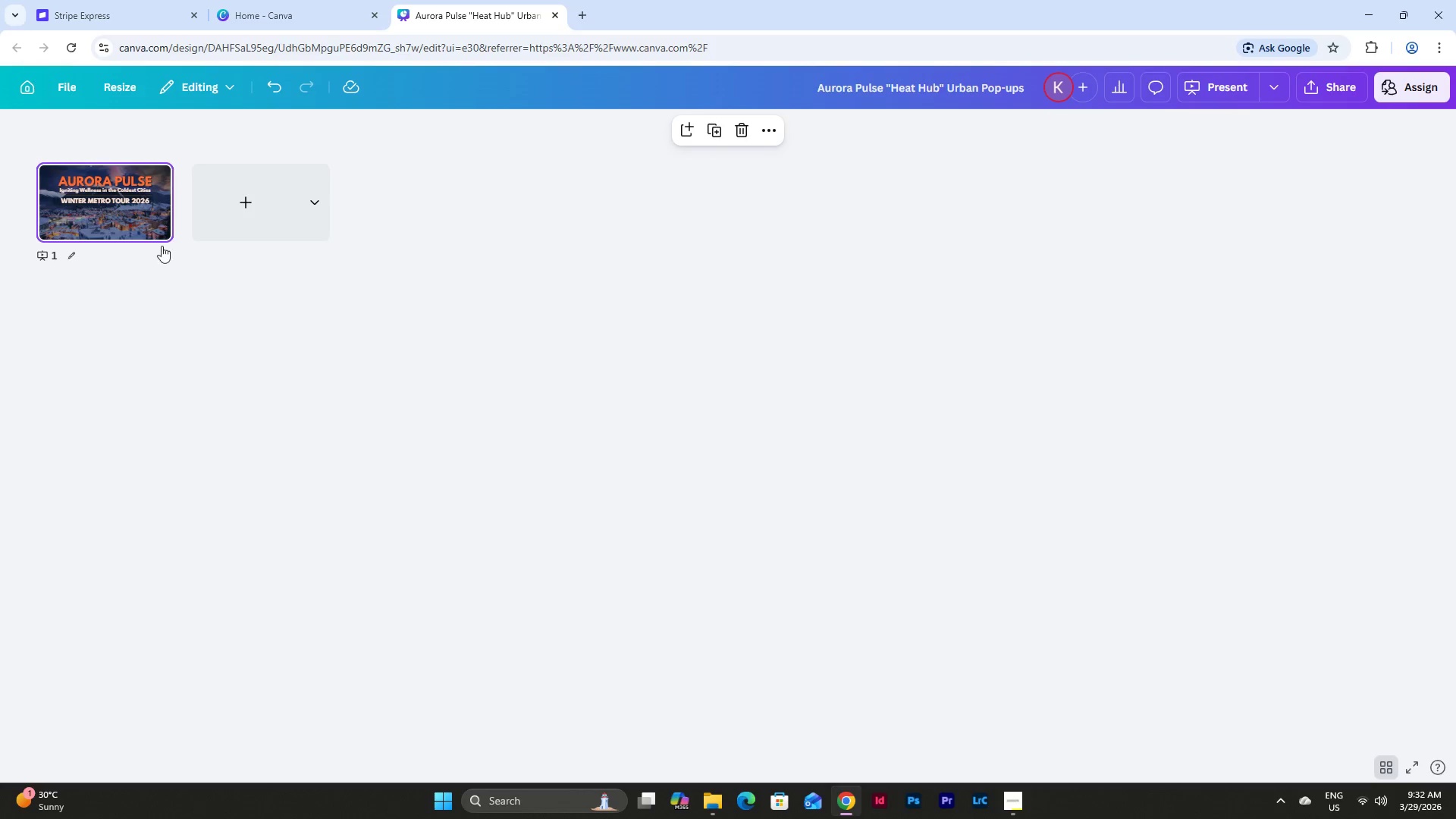 
double_click([130, 210])
 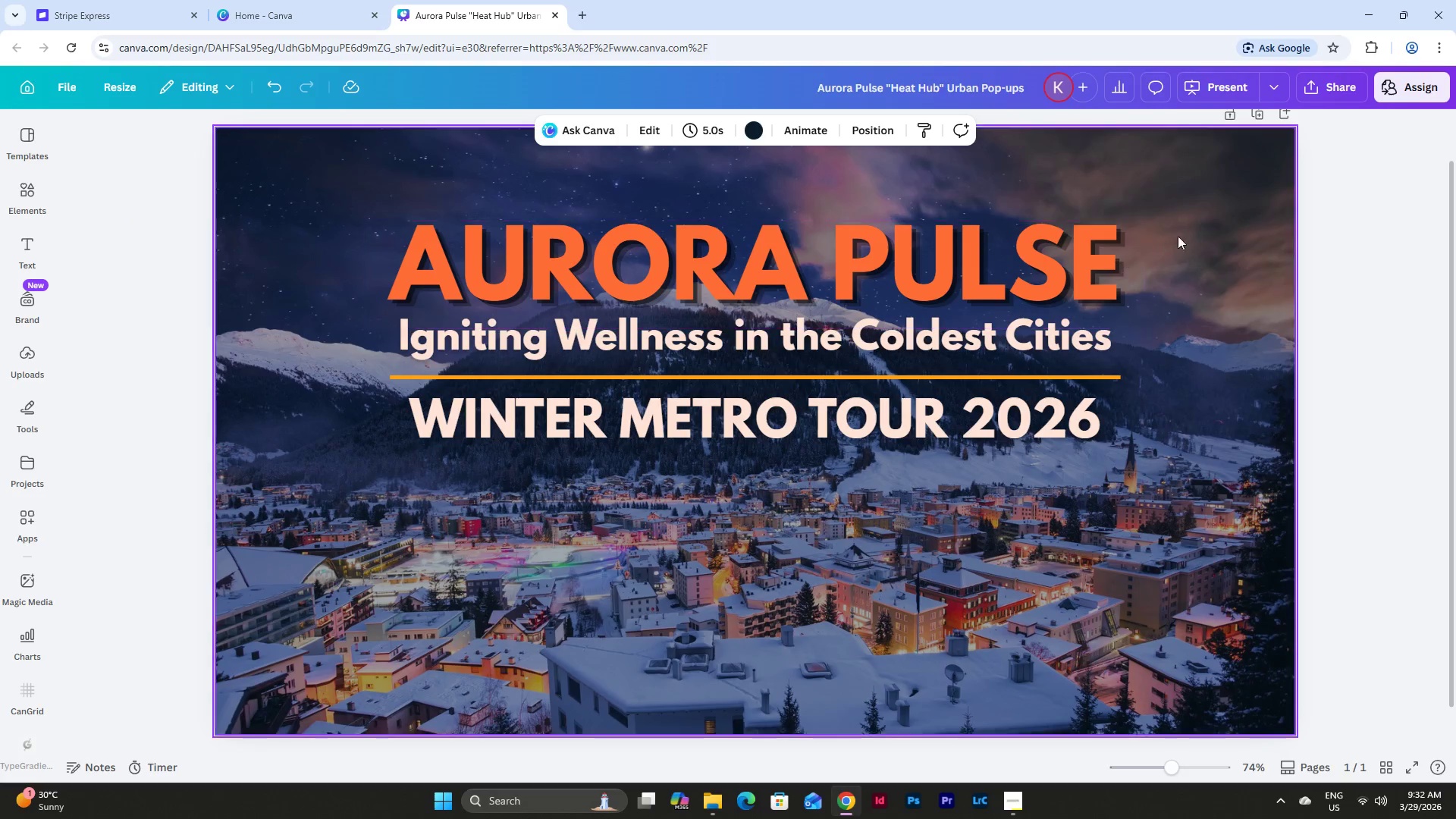 
scroll: coordinate [1266, 150], scroll_direction: up, amount: 4.0
 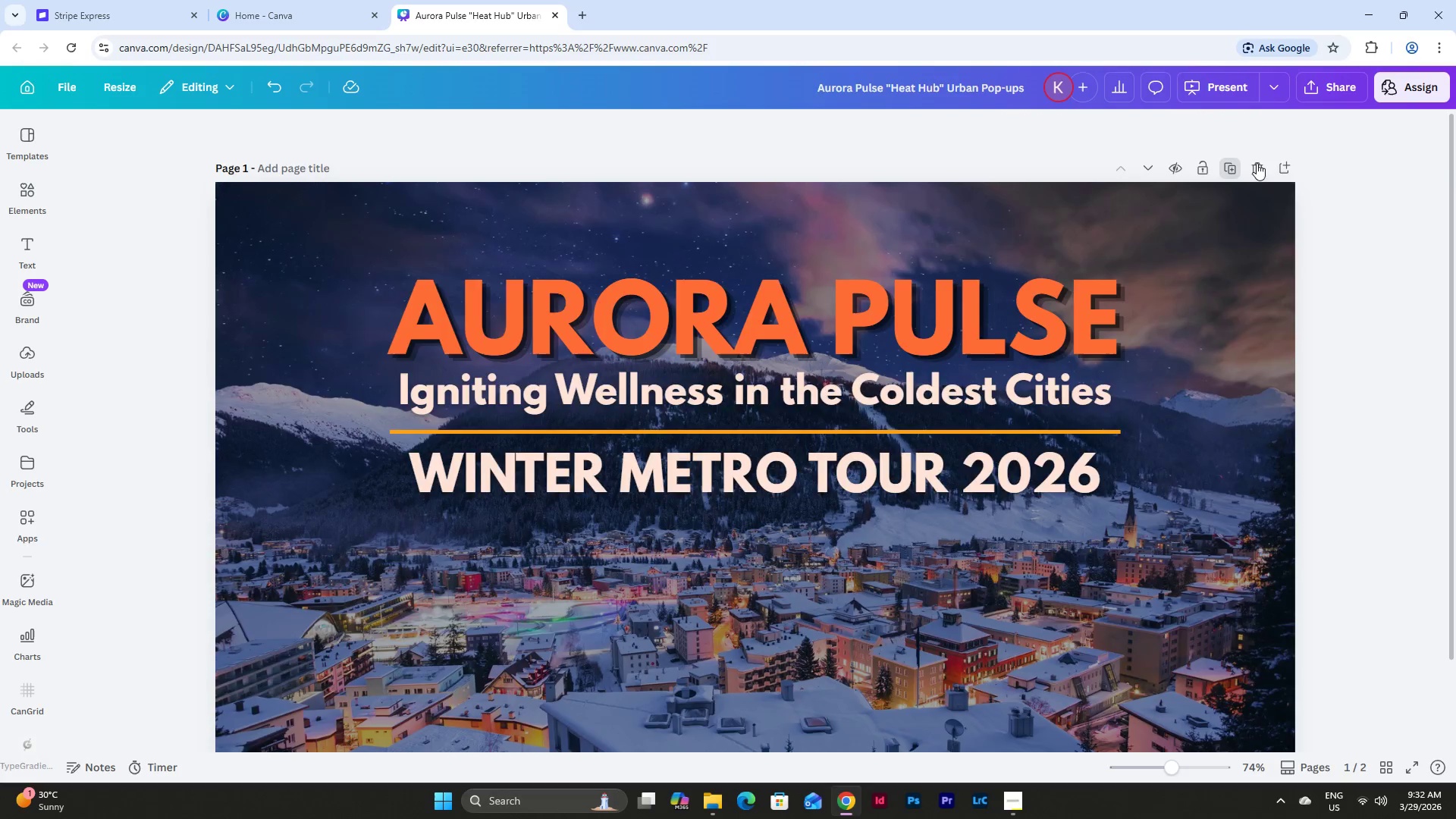 
scroll: coordinate [767, 409], scroll_direction: down, amount: 4.0
 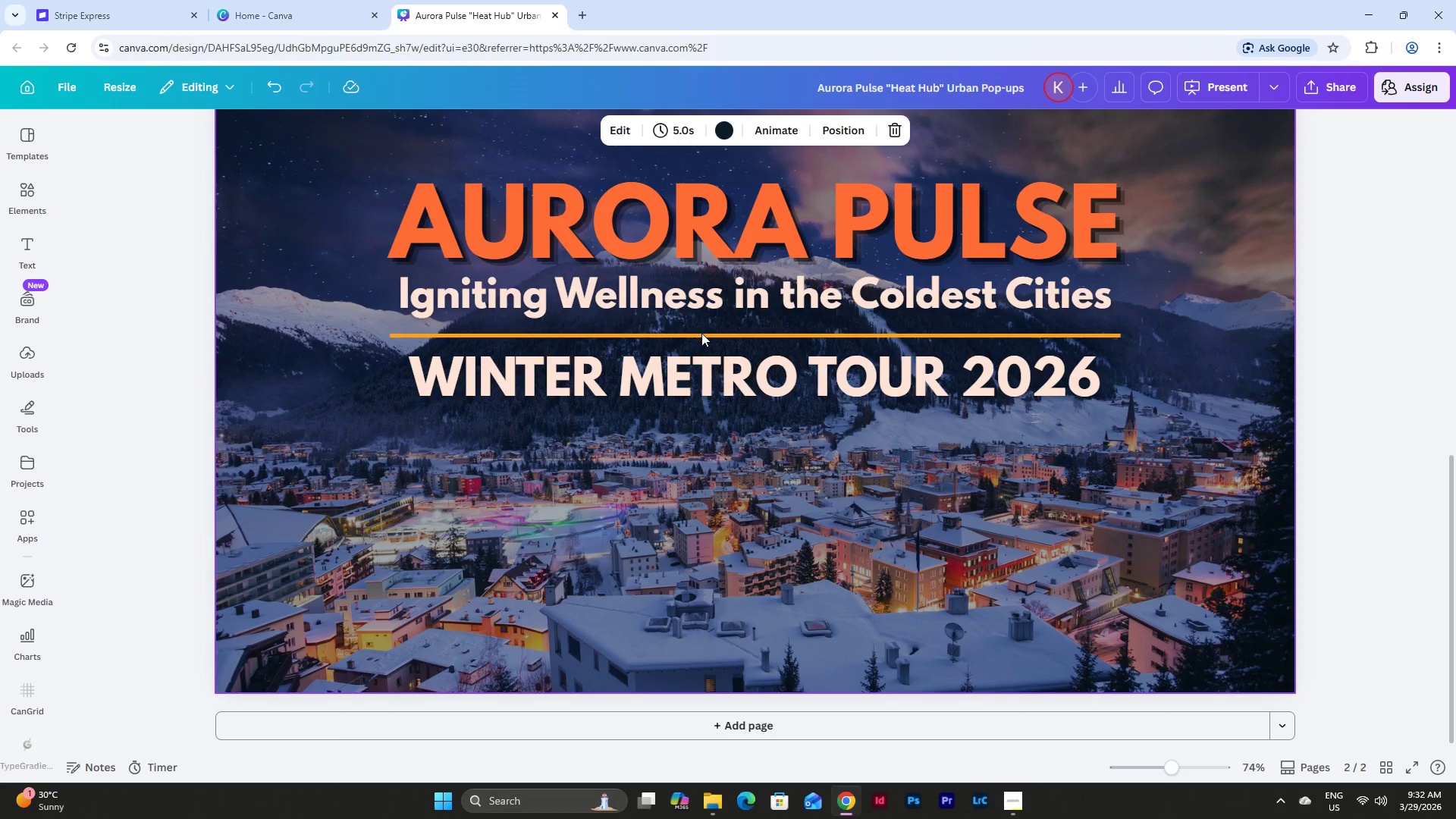 
left_click([702, 334])
 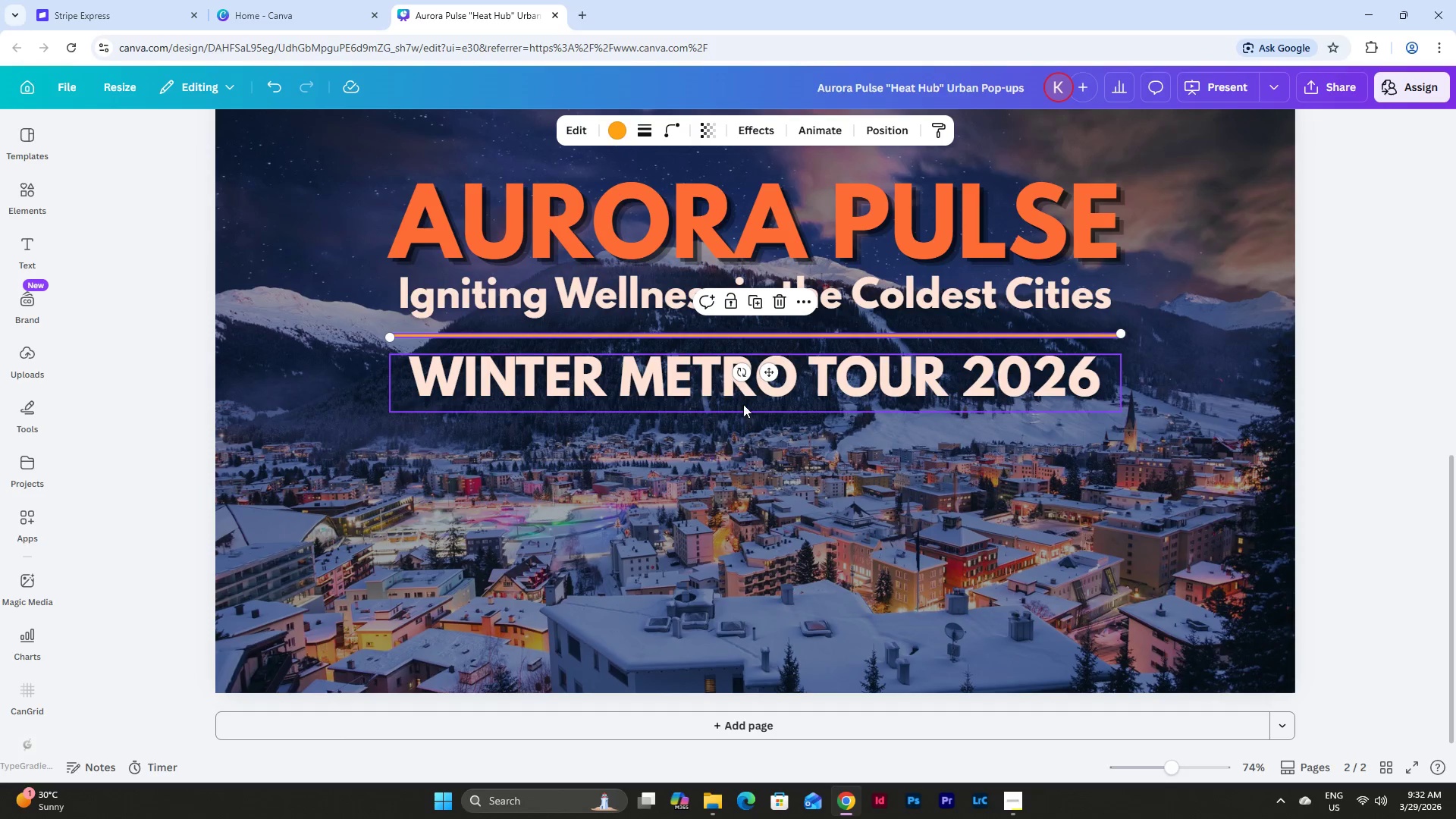 
left_click([739, 392])
 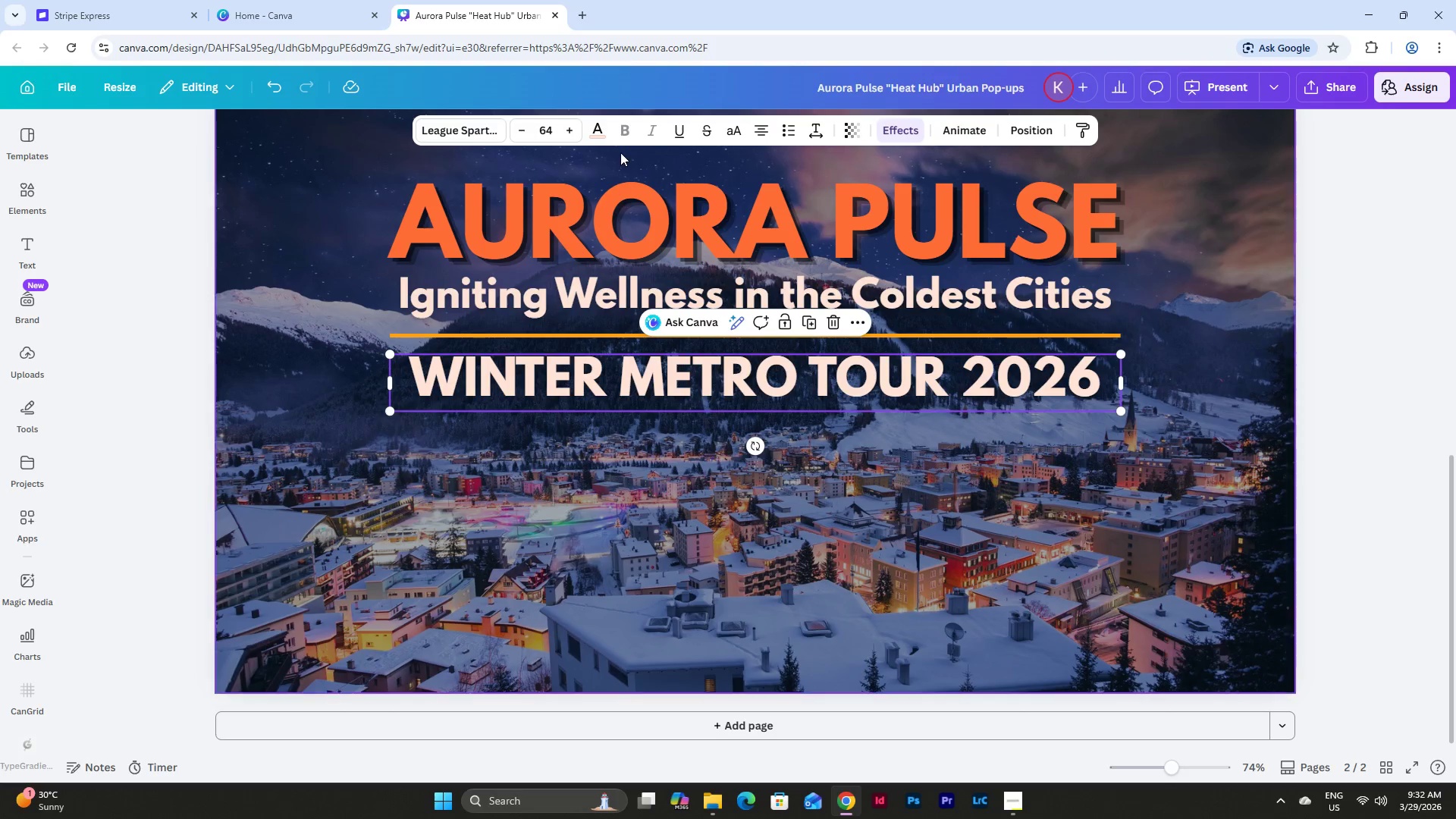 
left_click([598, 134])
 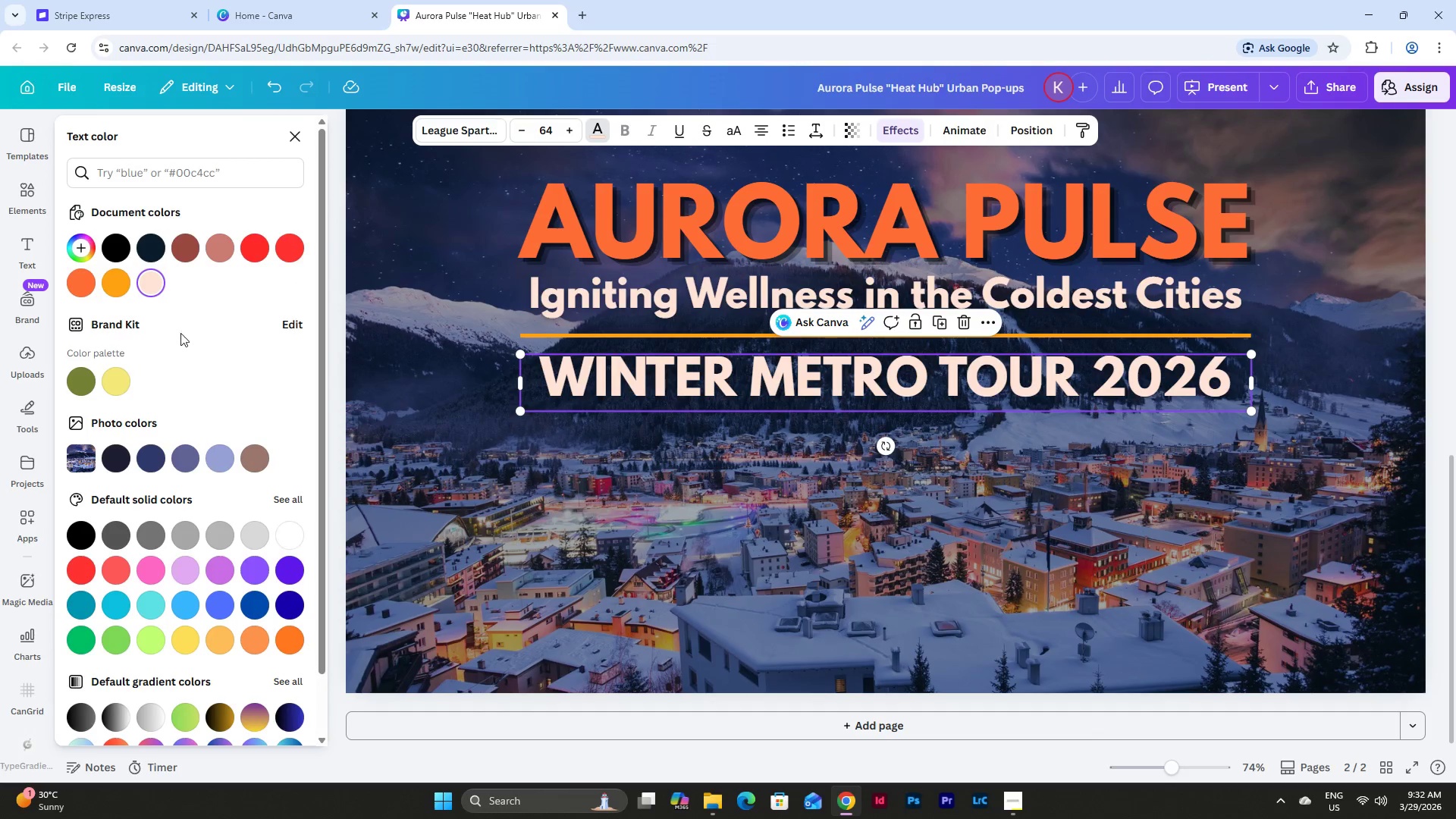 
left_click([120, 281])
 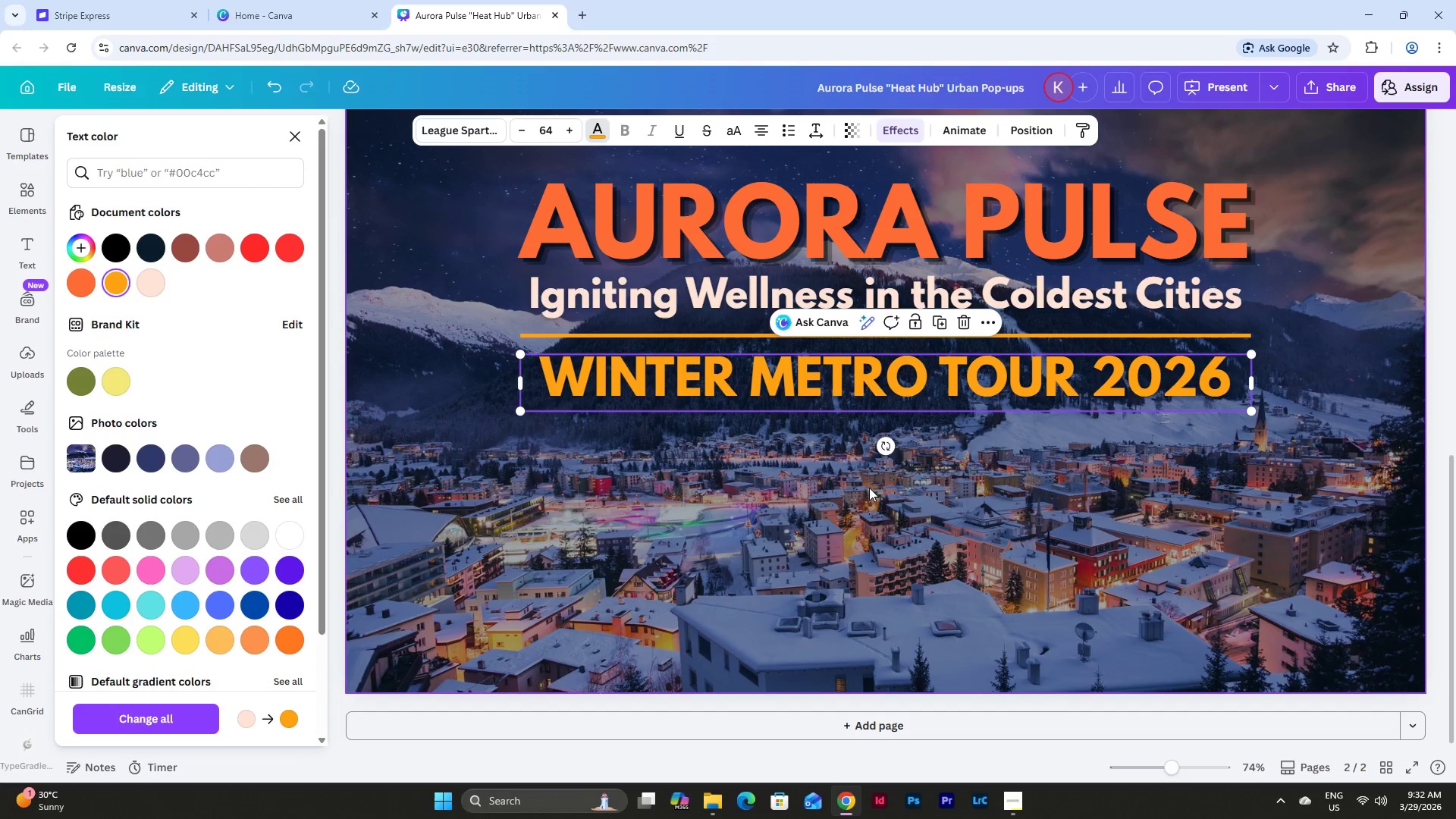 
left_click([1008, 475])
 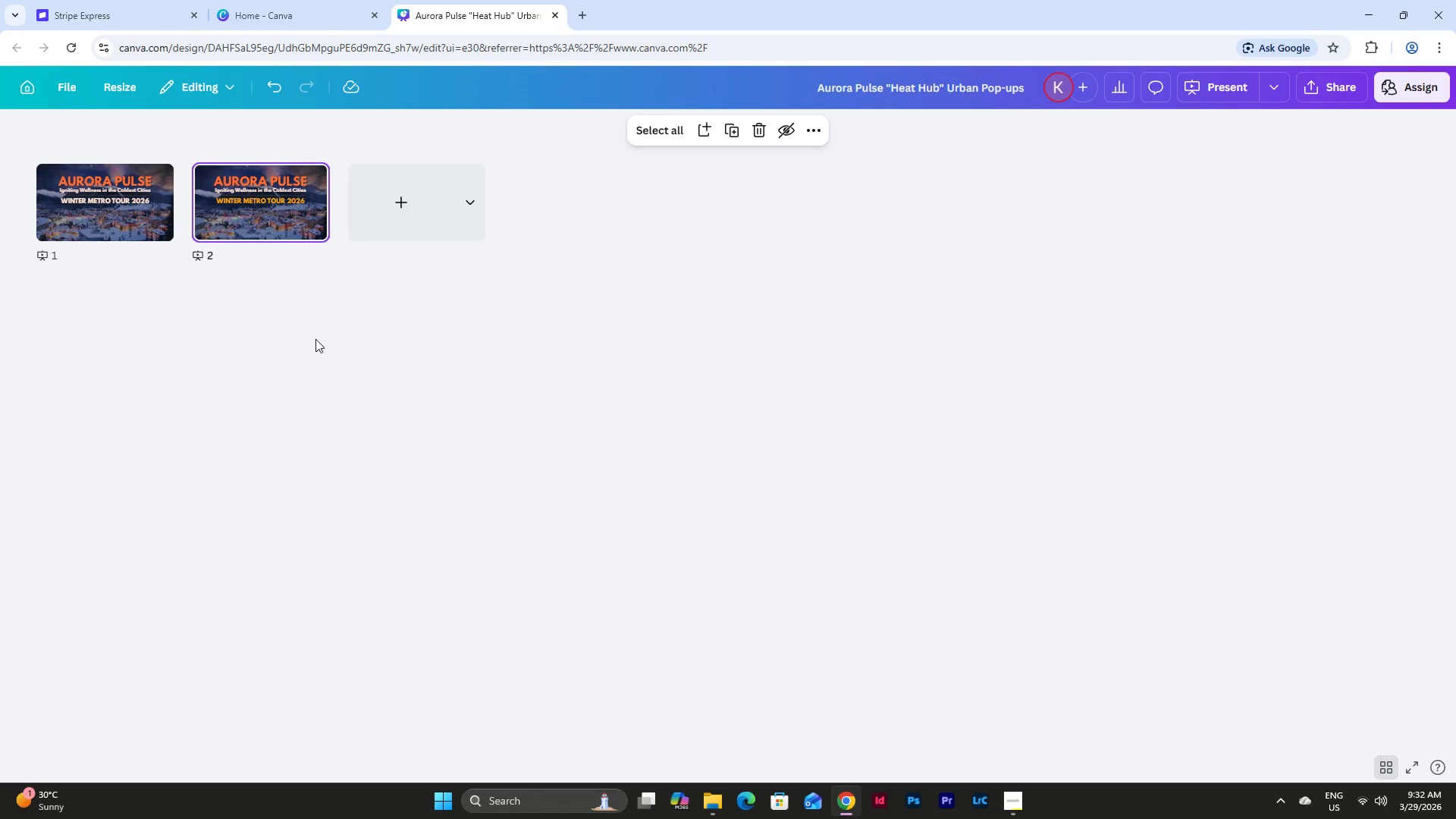 
double_click([250, 219])
 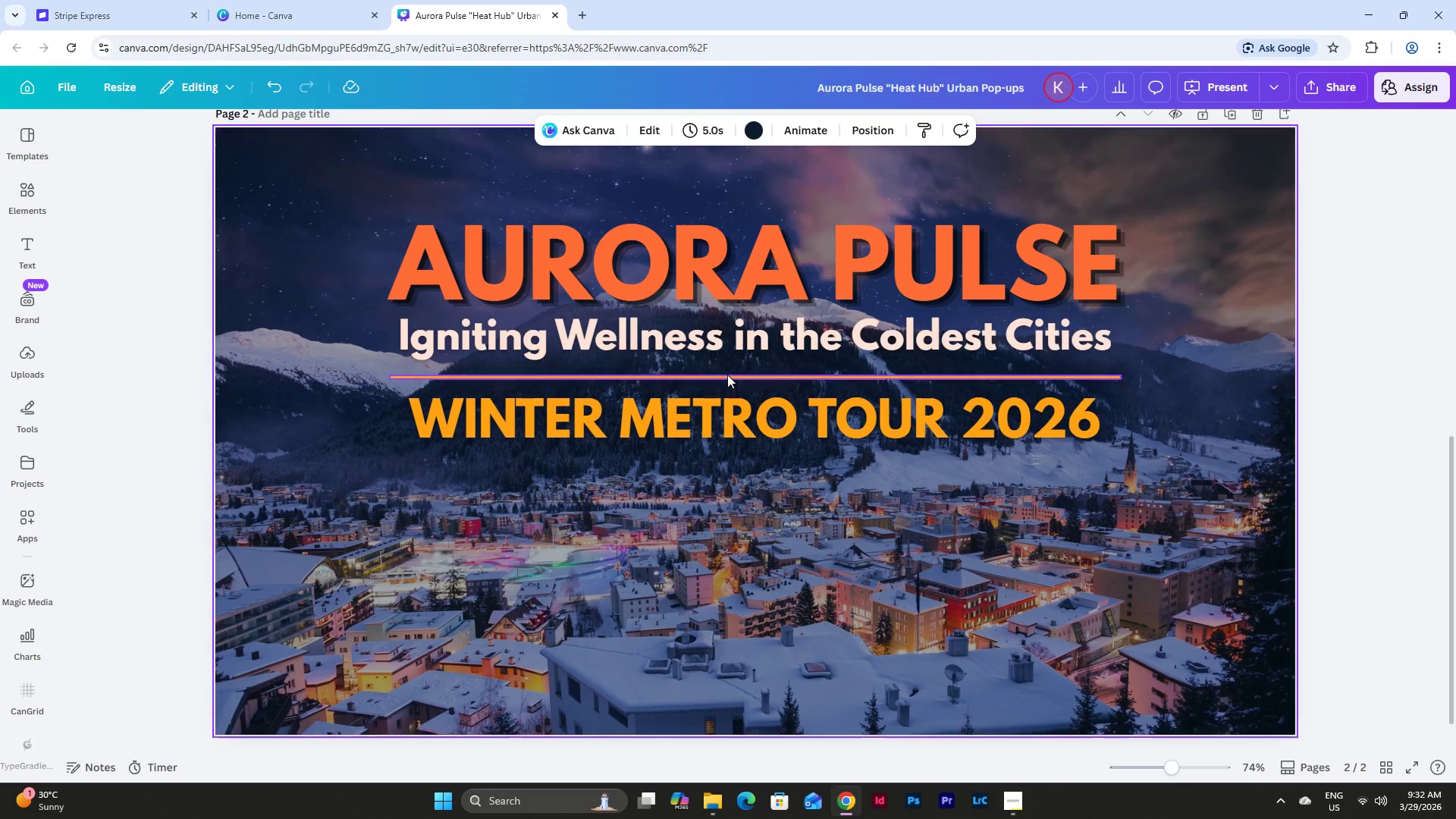 
left_click([727, 375])
 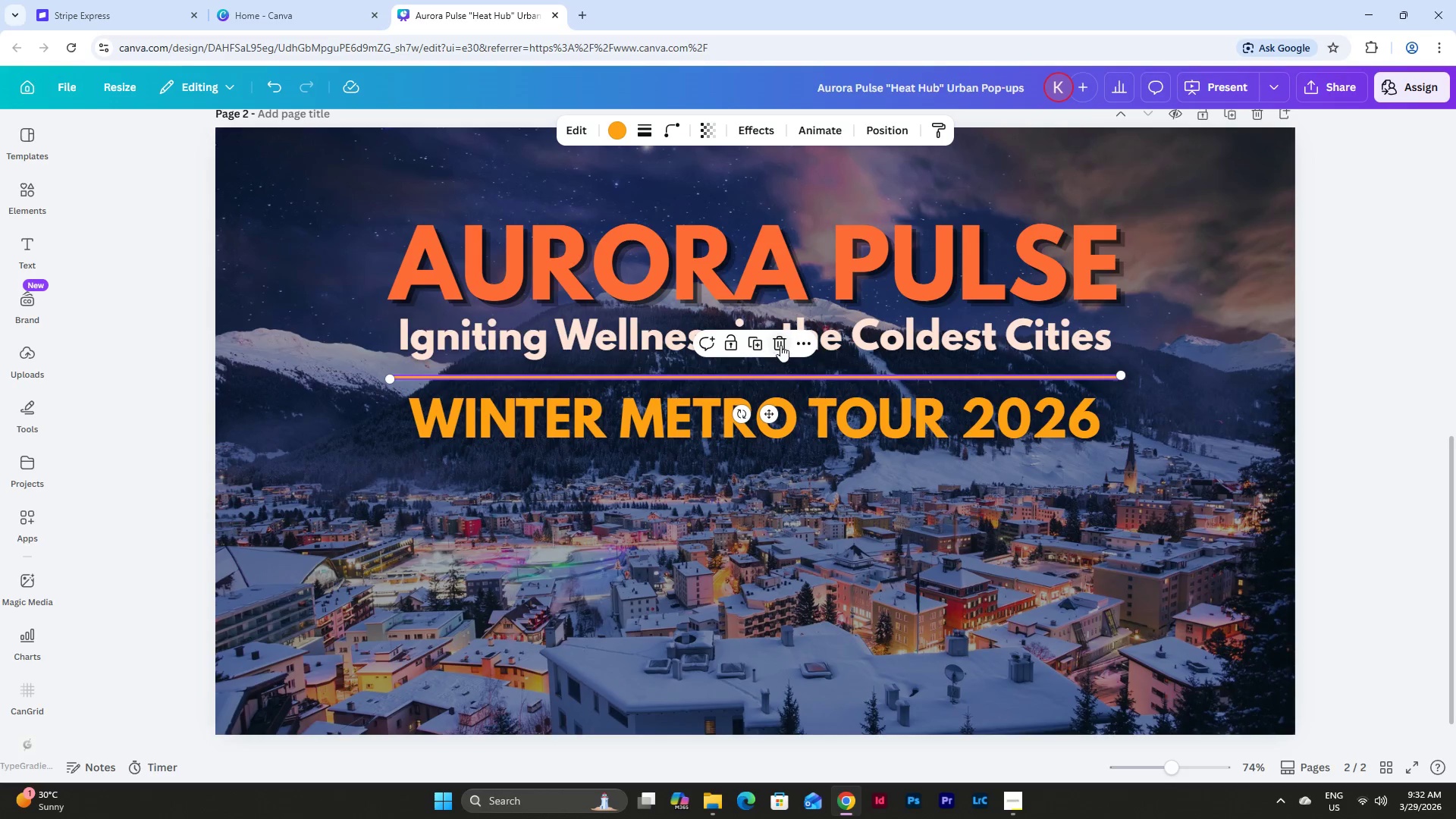 
left_click([780, 344])
 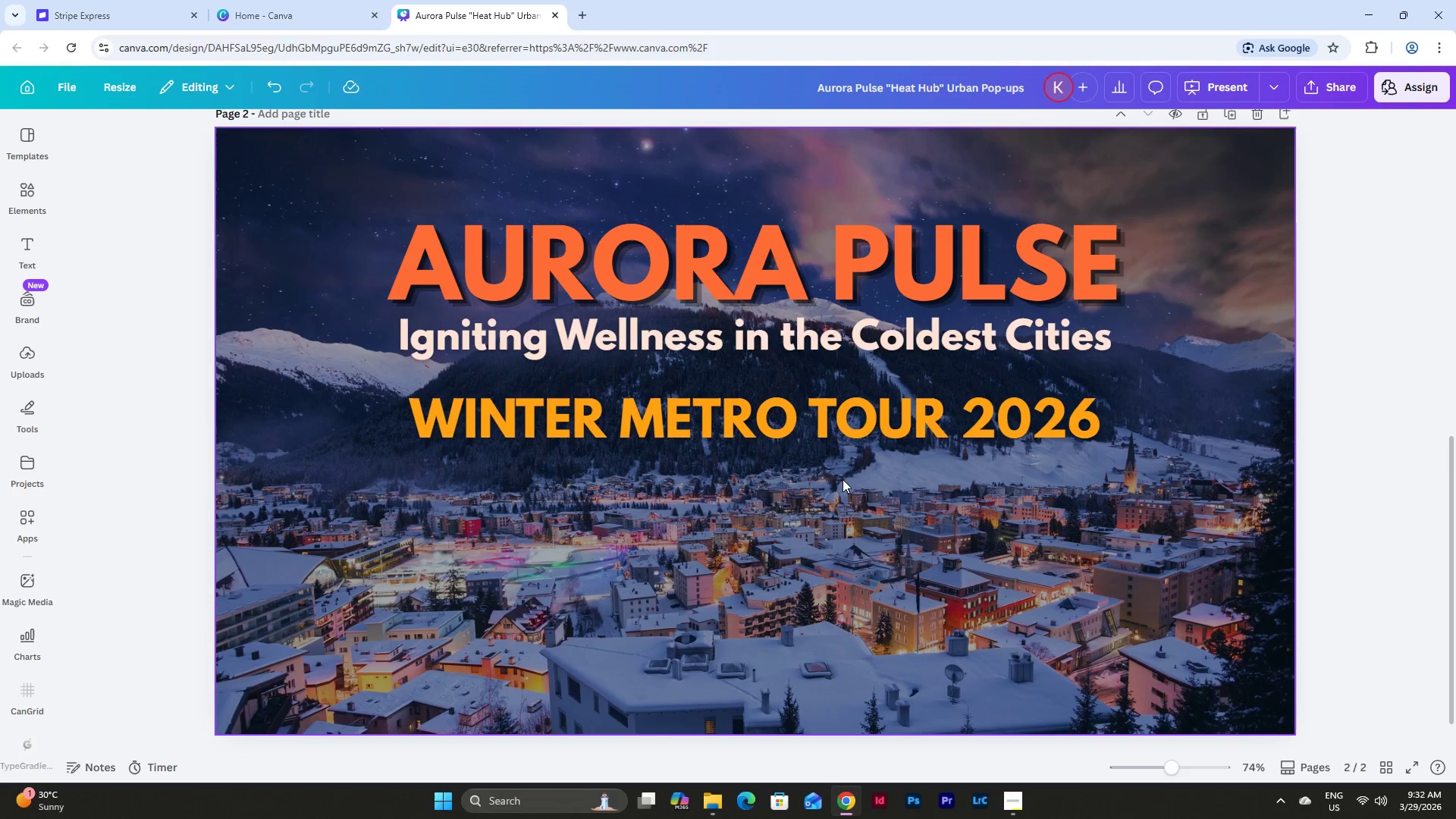 
left_click([875, 507])
 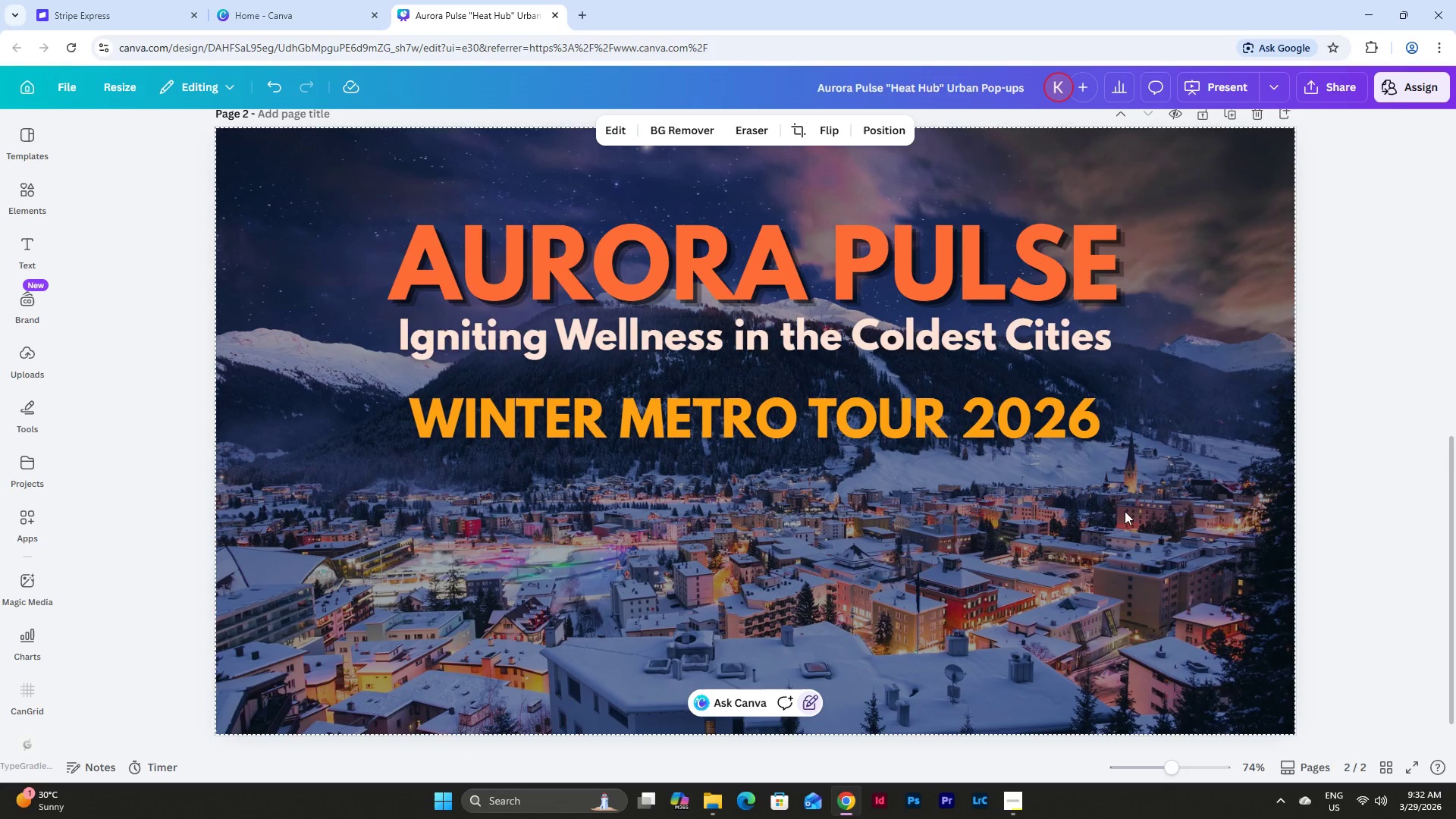 
left_click_drag(start_coordinate=[1126, 511], to_coordinate=[623, 386])
 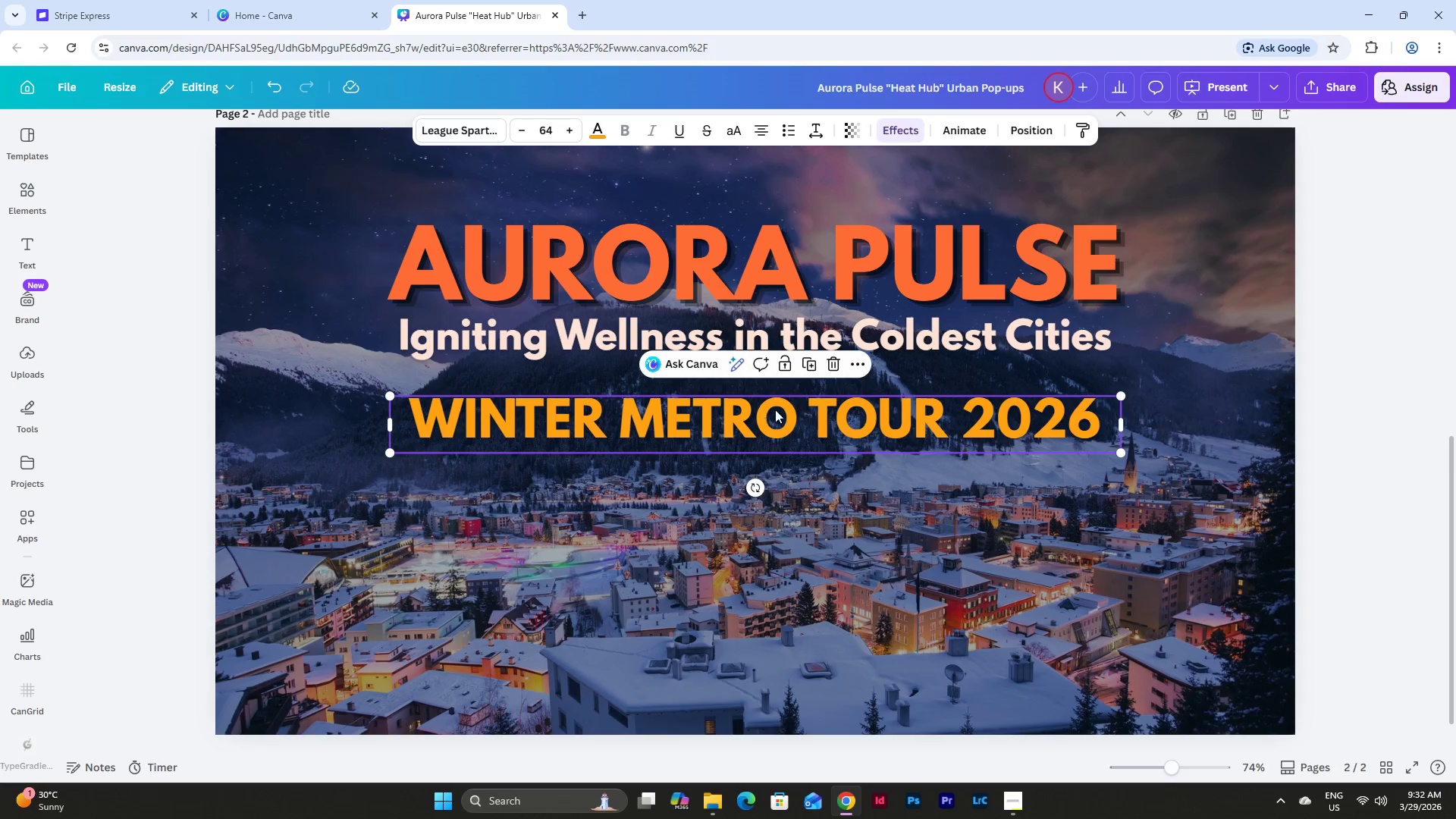 
left_click_drag(start_coordinate=[775, 410], to_coordinate=[808, 558])
 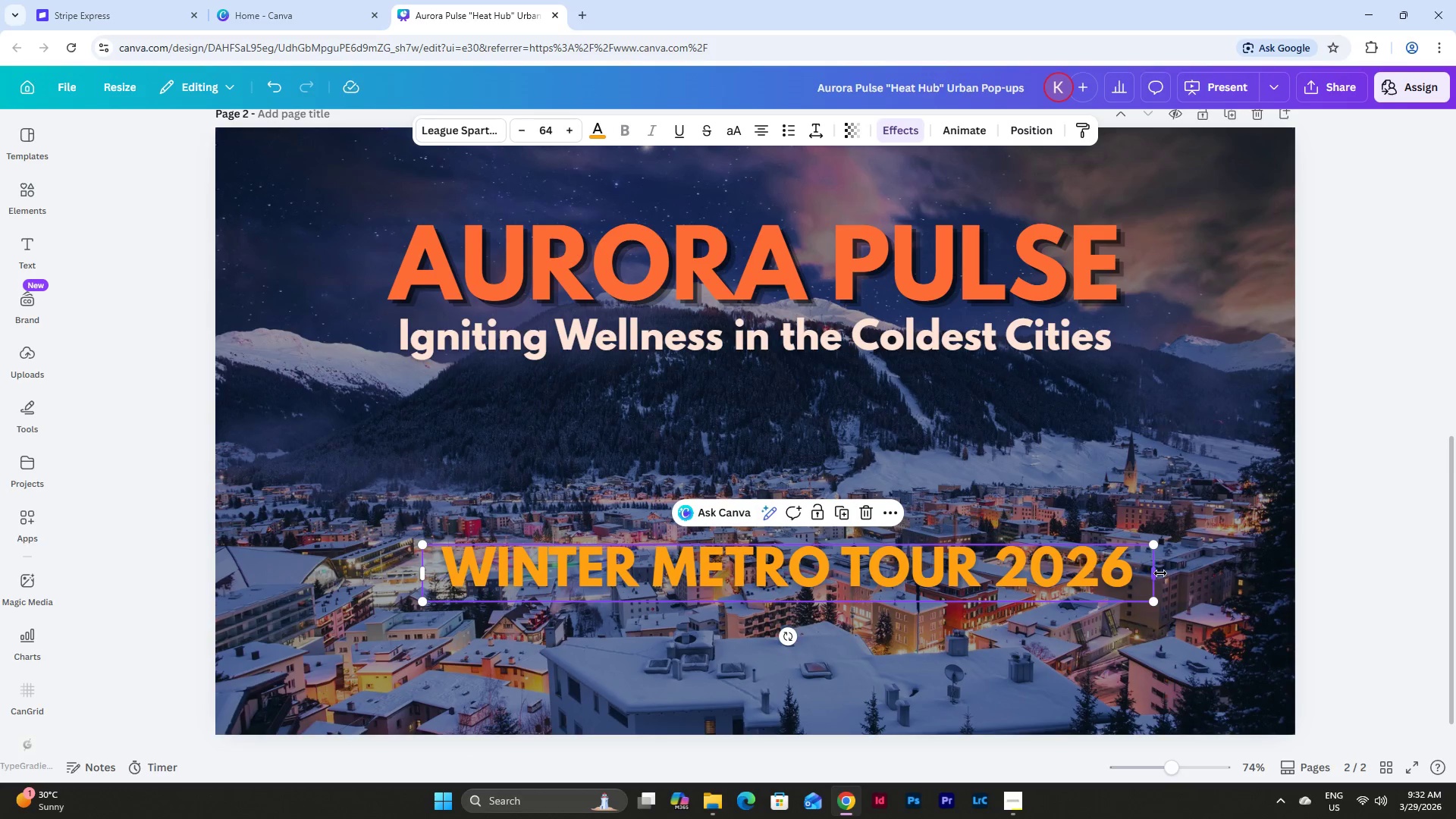 
left_click_drag(start_coordinate=[1159, 573], to_coordinate=[701, 553])
 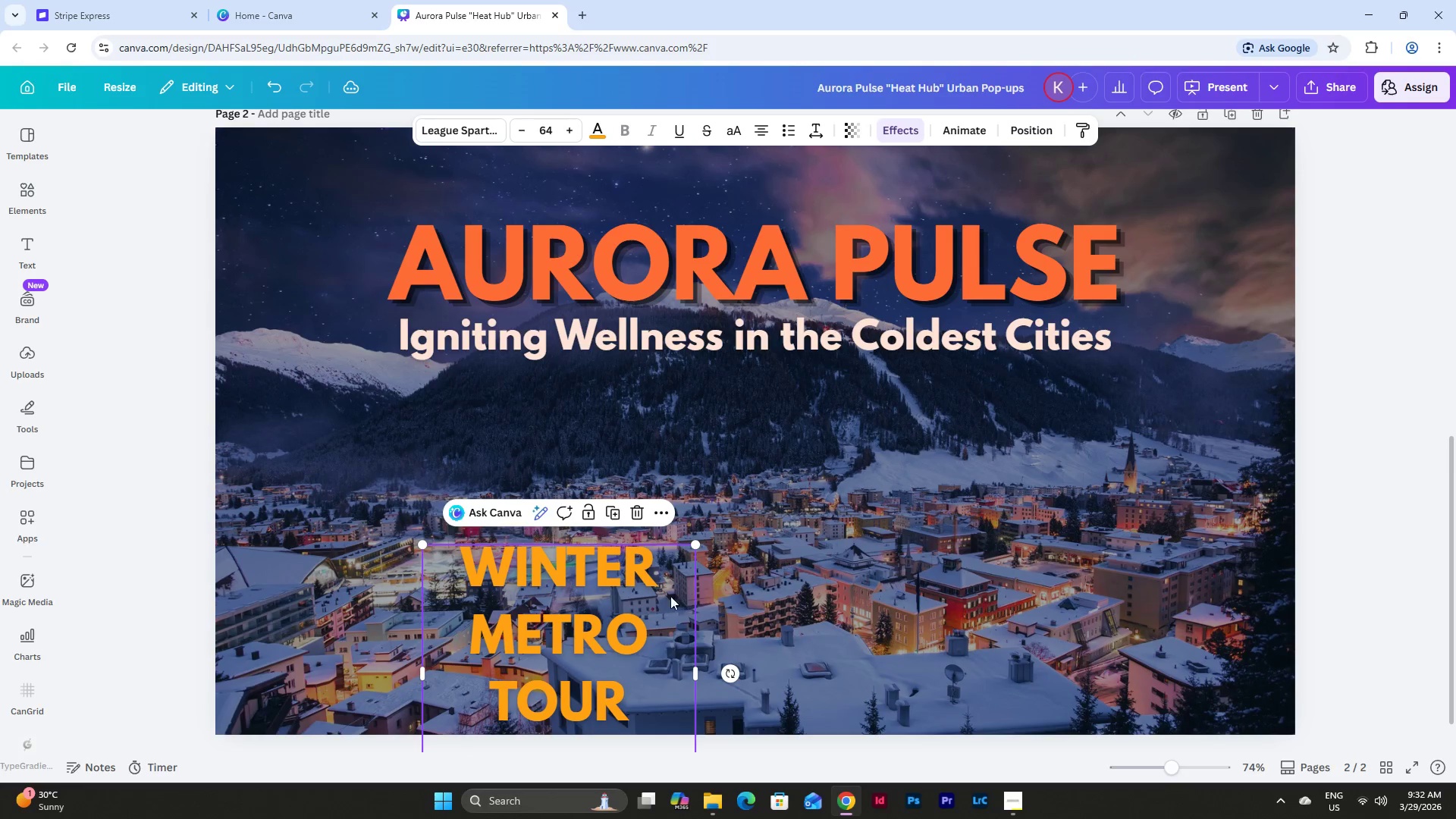 
left_click_drag(start_coordinate=[670, 596], to_coordinate=[889, 479])
 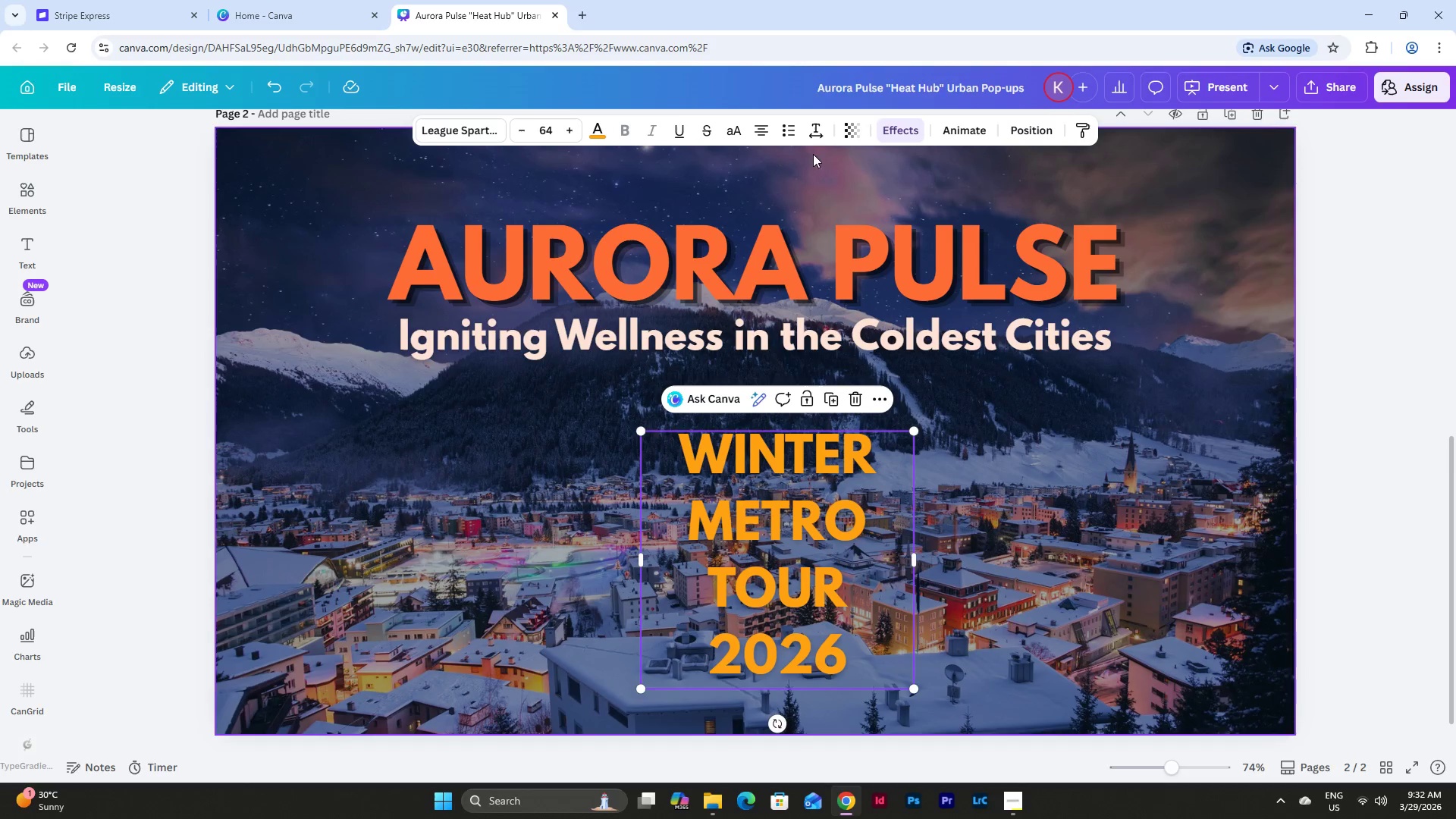 
left_click([815, 133])
 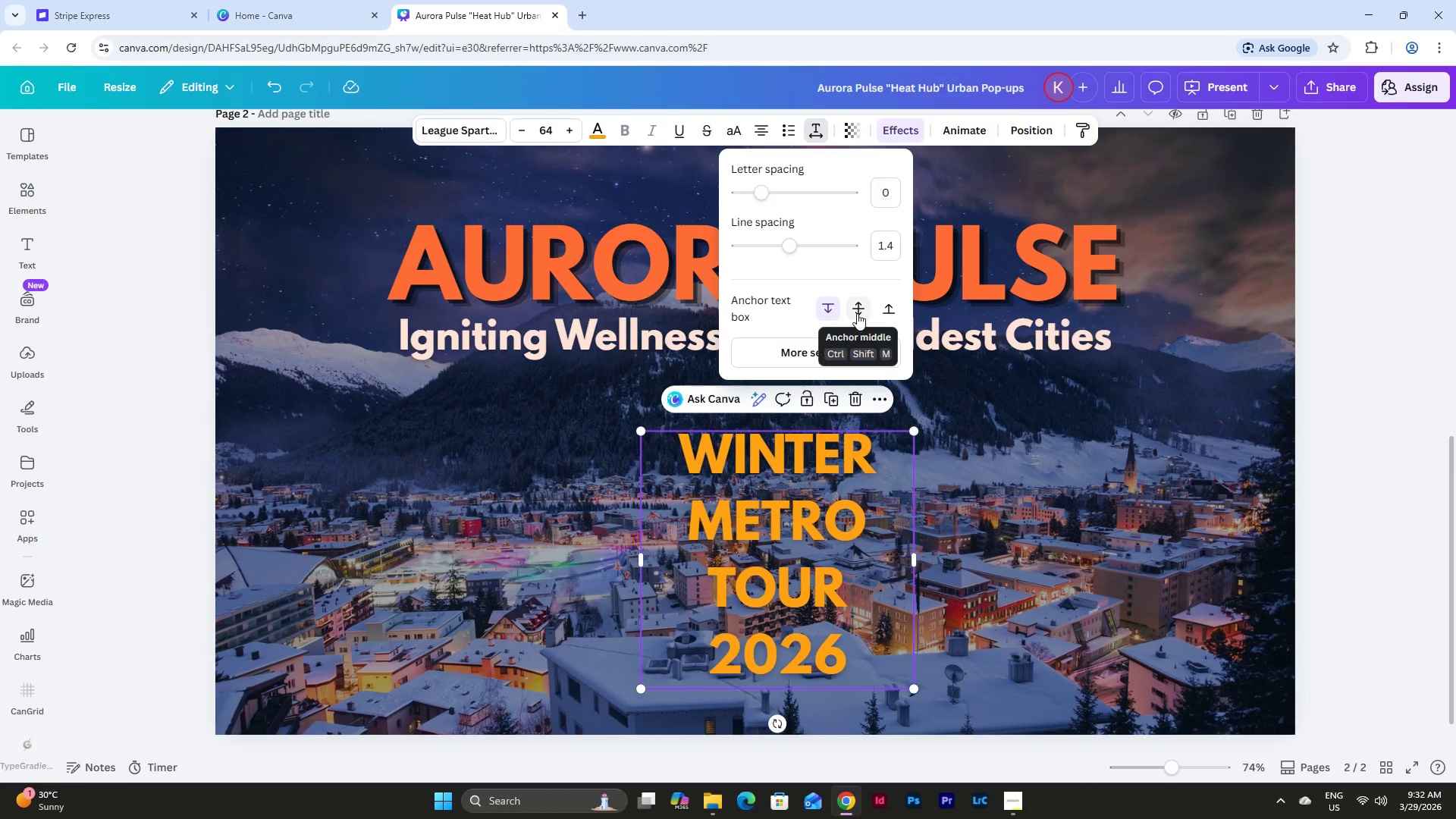 
left_click([857, 312])
 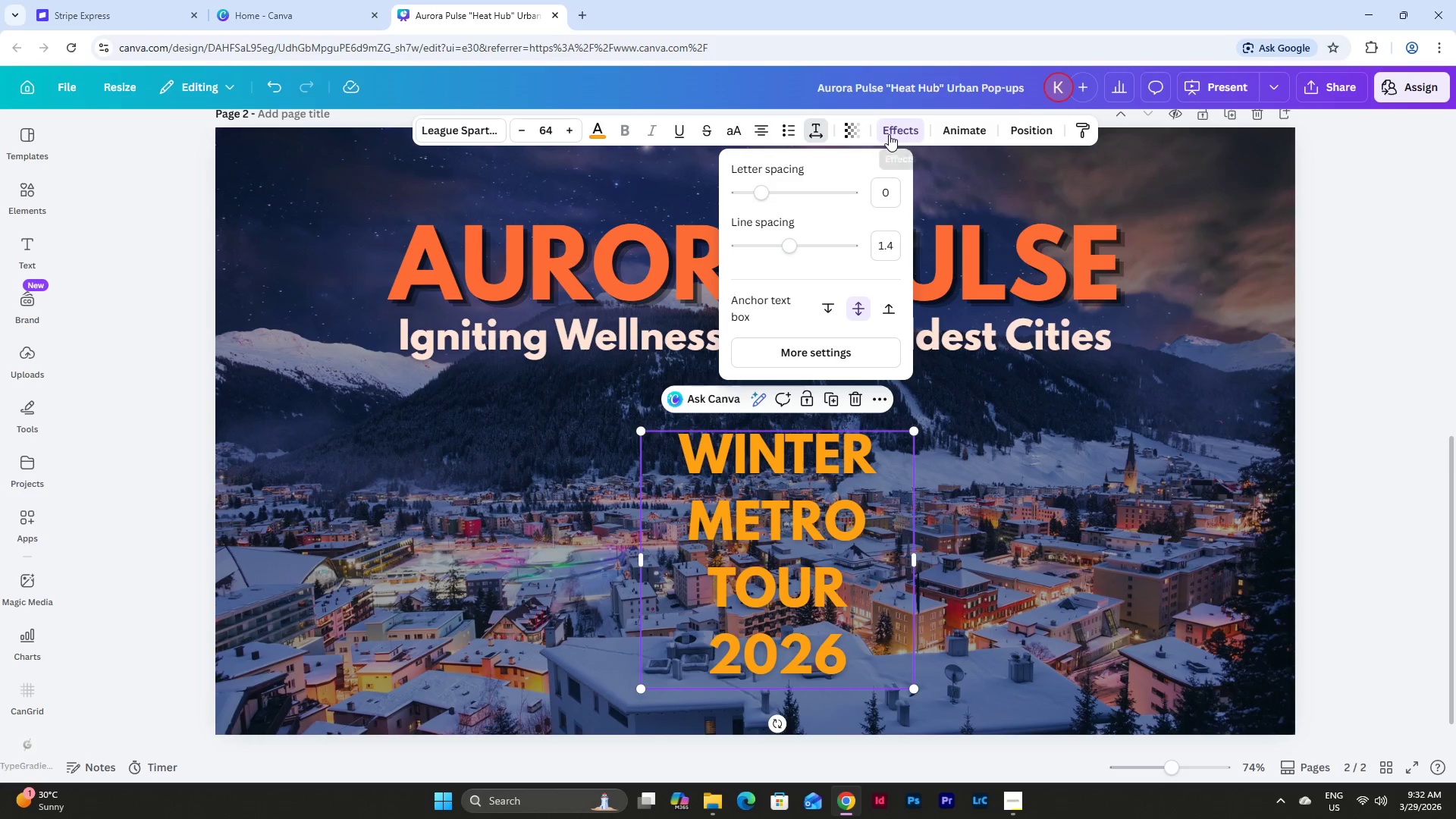 
left_click([761, 129])
 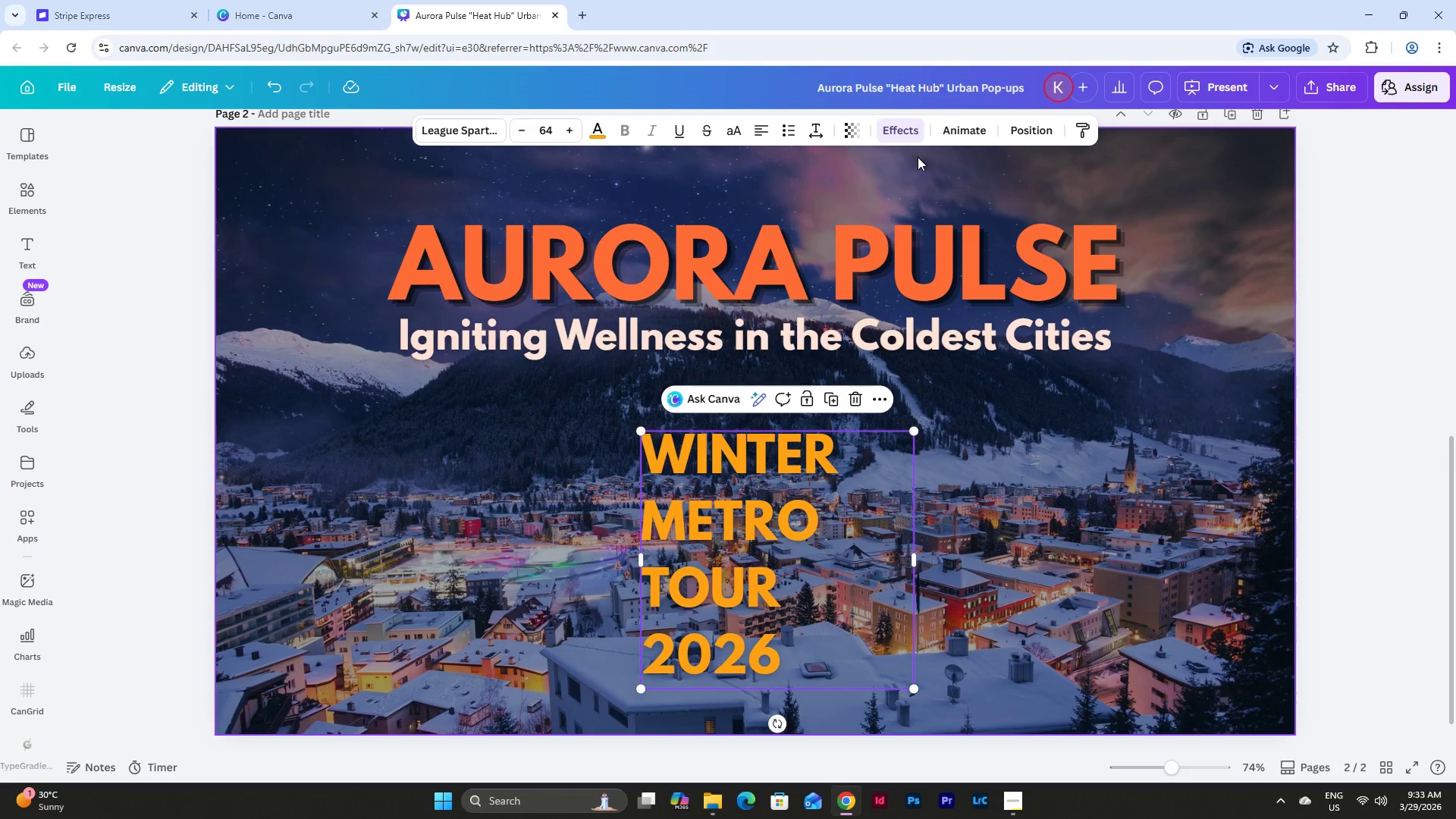 
left_click([817, 127])
 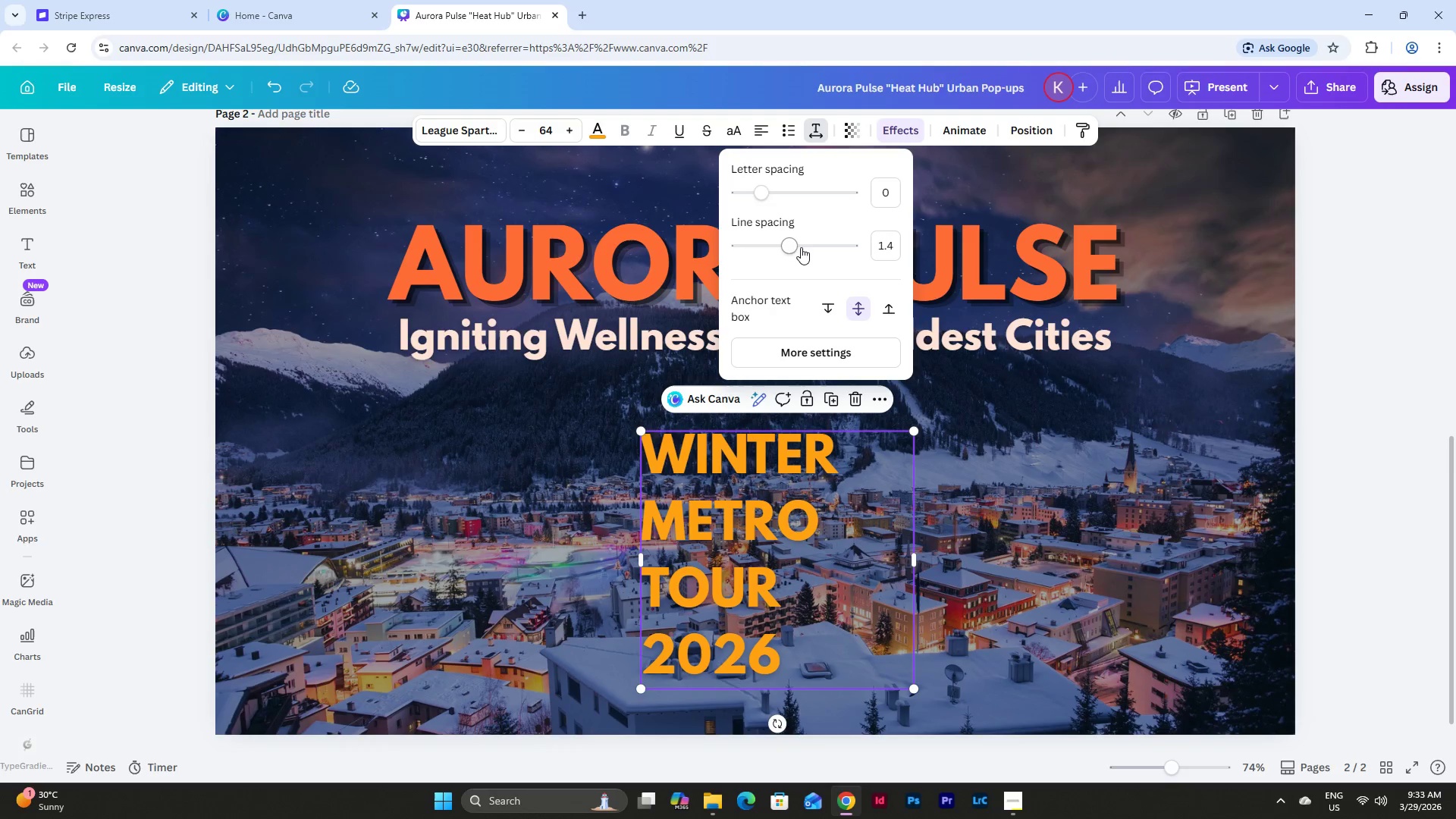 
left_click_drag(start_coordinate=[794, 247], to_coordinate=[764, 232])
 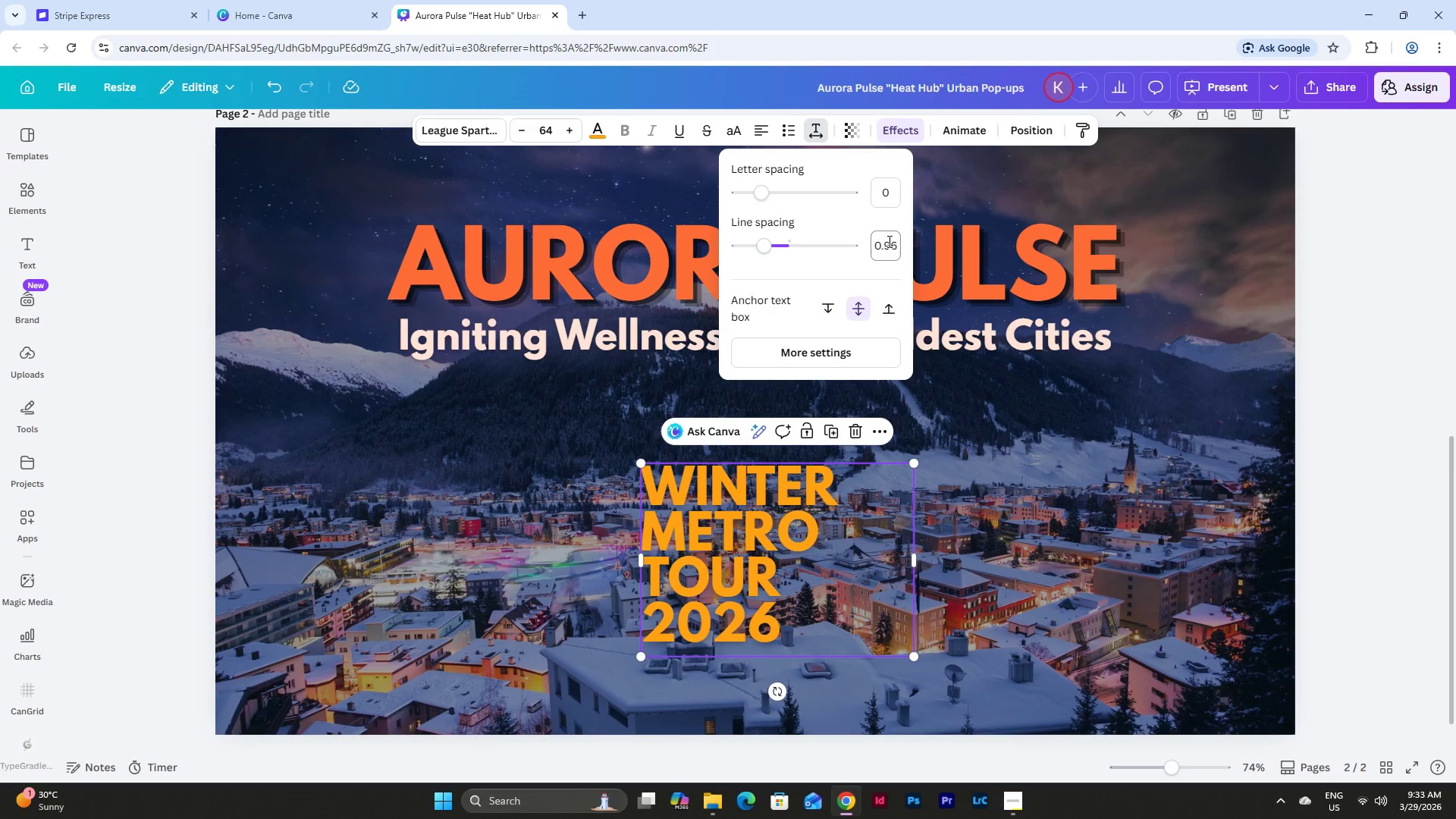 
left_click([888, 241])
 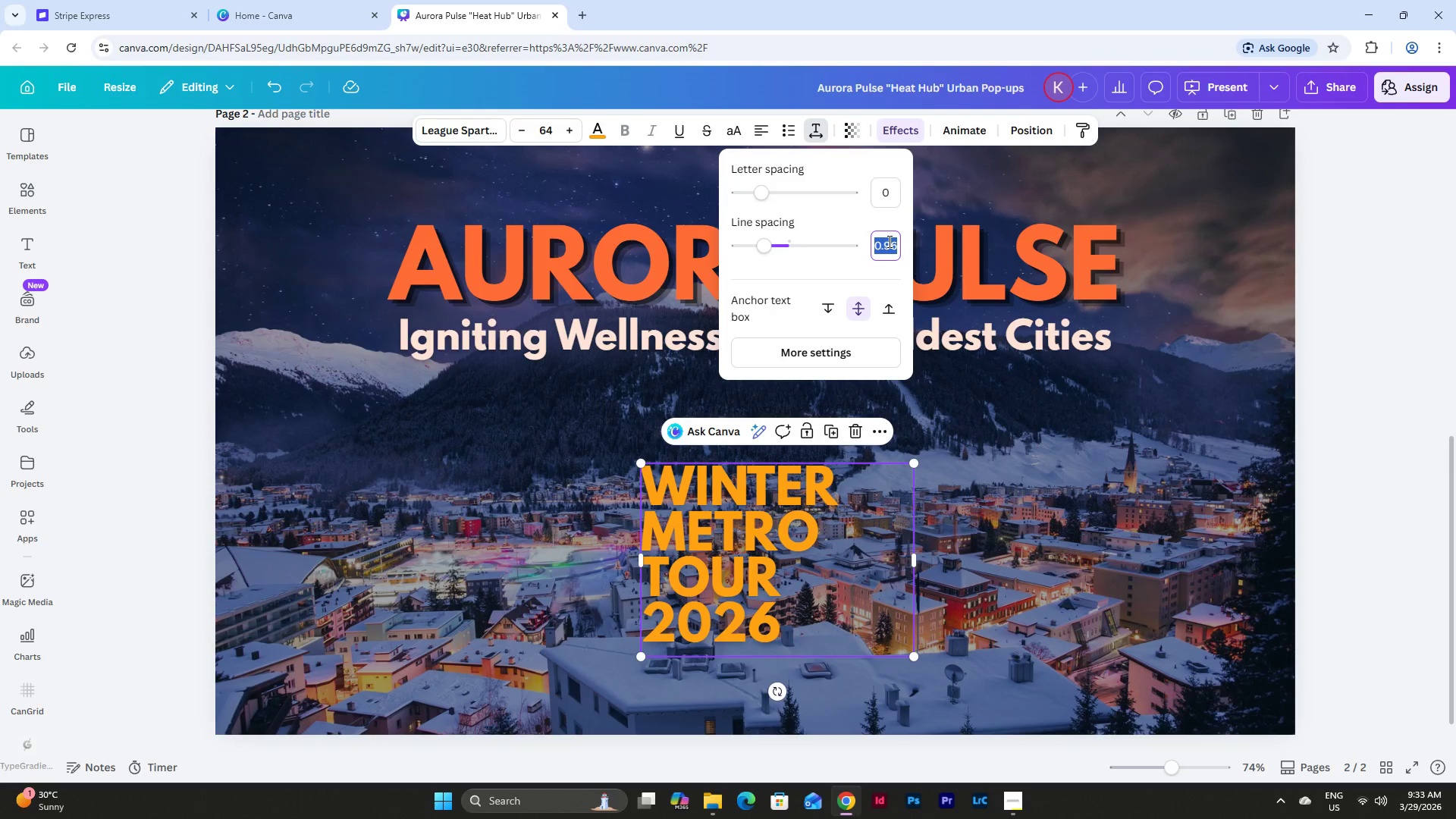 
key(Numpad0)
 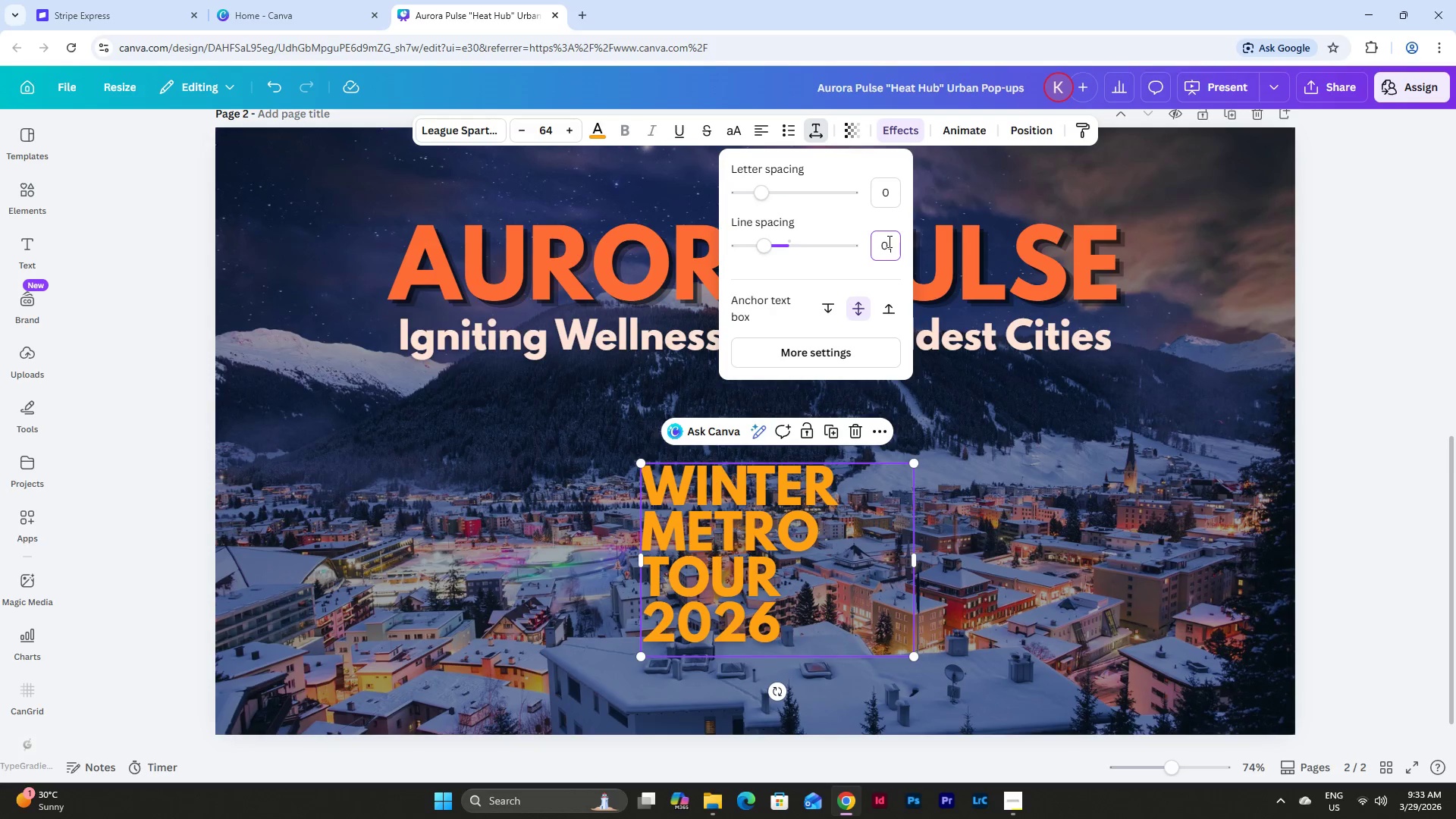 
key(NumpadDecimal)
 